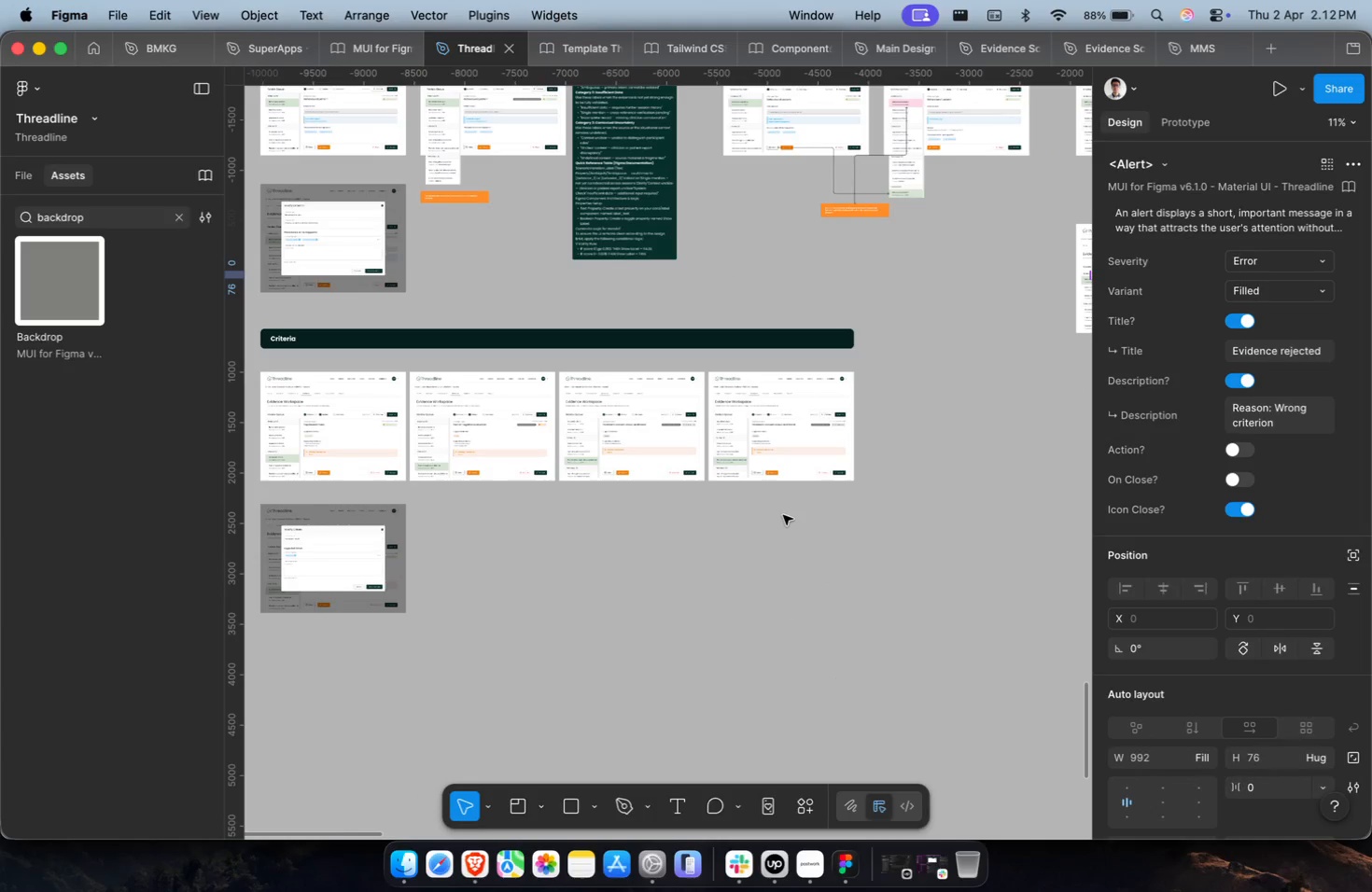 
key(Shift+ShiftLeft)
 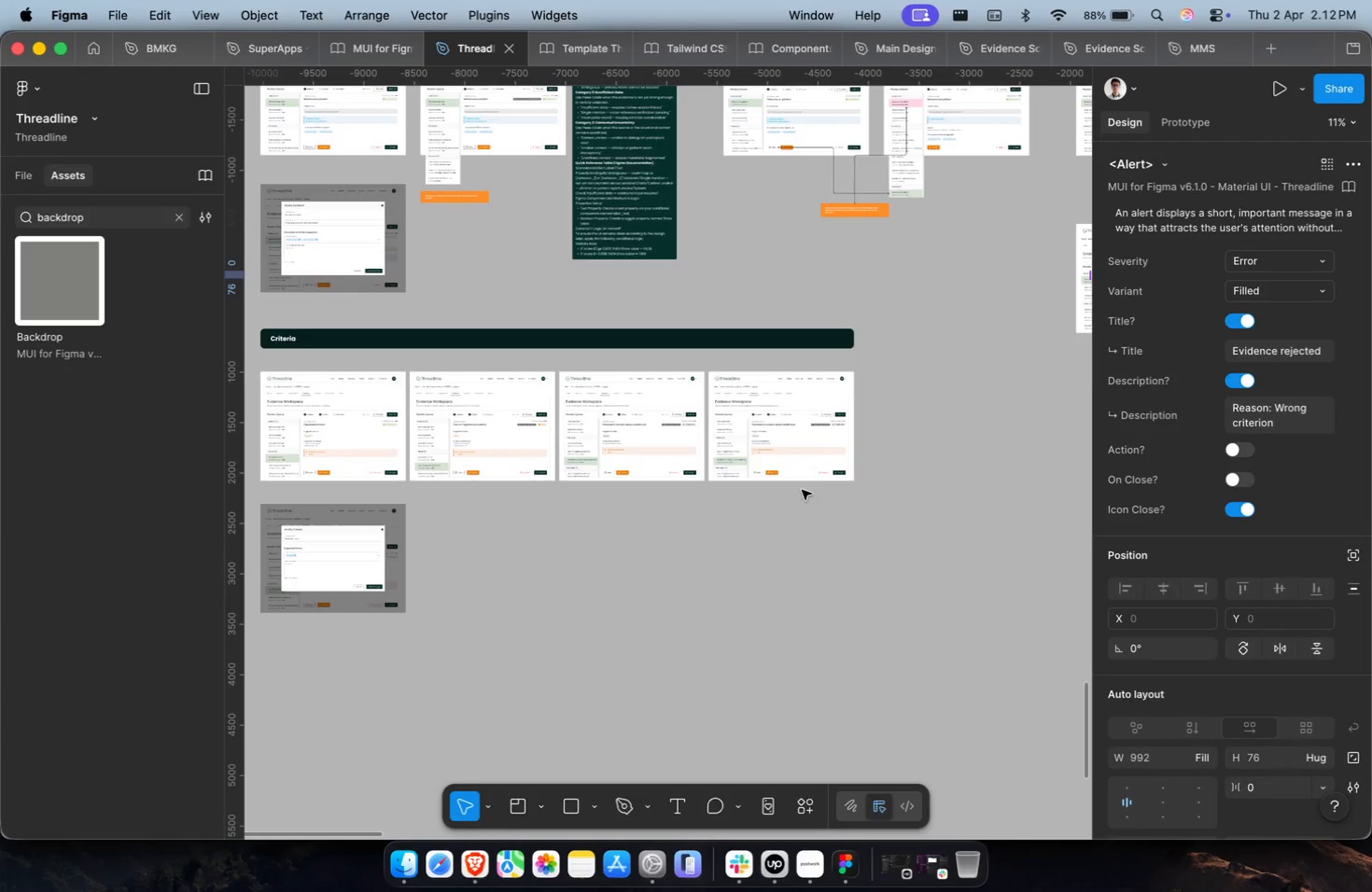 
hold_key(key=CommandLeft, duration=1.21)
left_click([833, 410])
 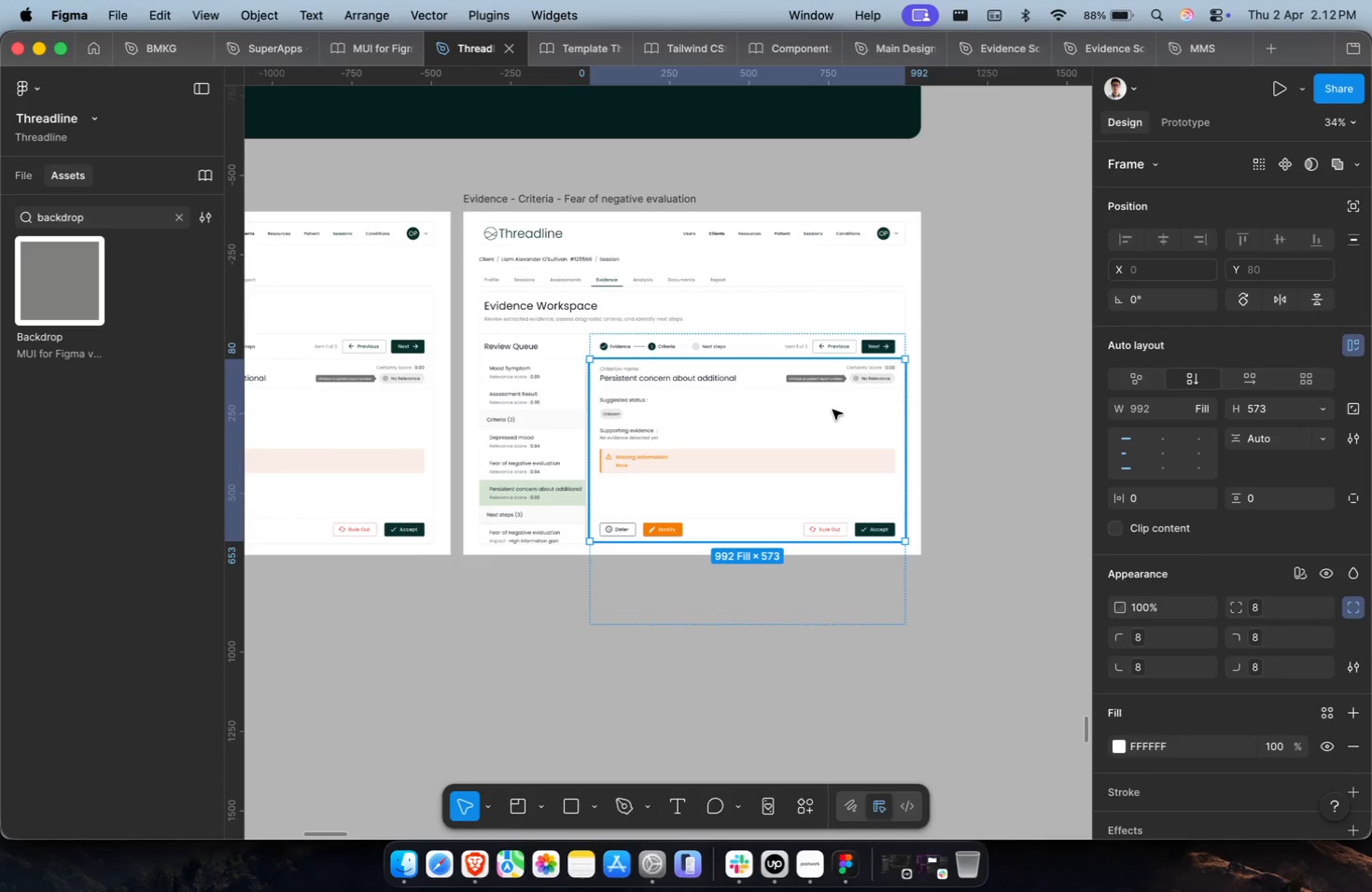 
scroll: coordinate [823, 444], scroll_direction: up, amount: 16.0
 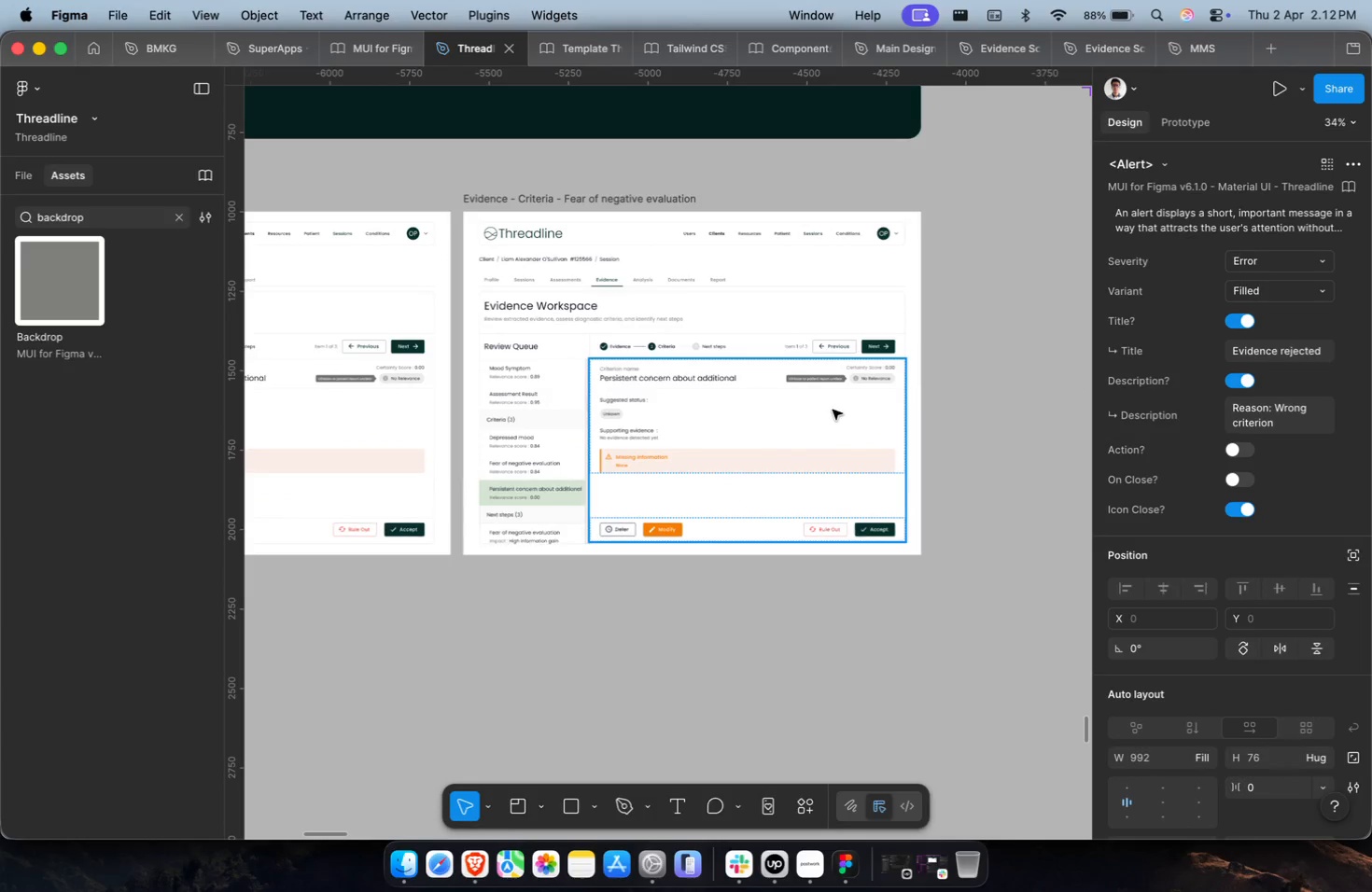 
double_click([833, 410])
 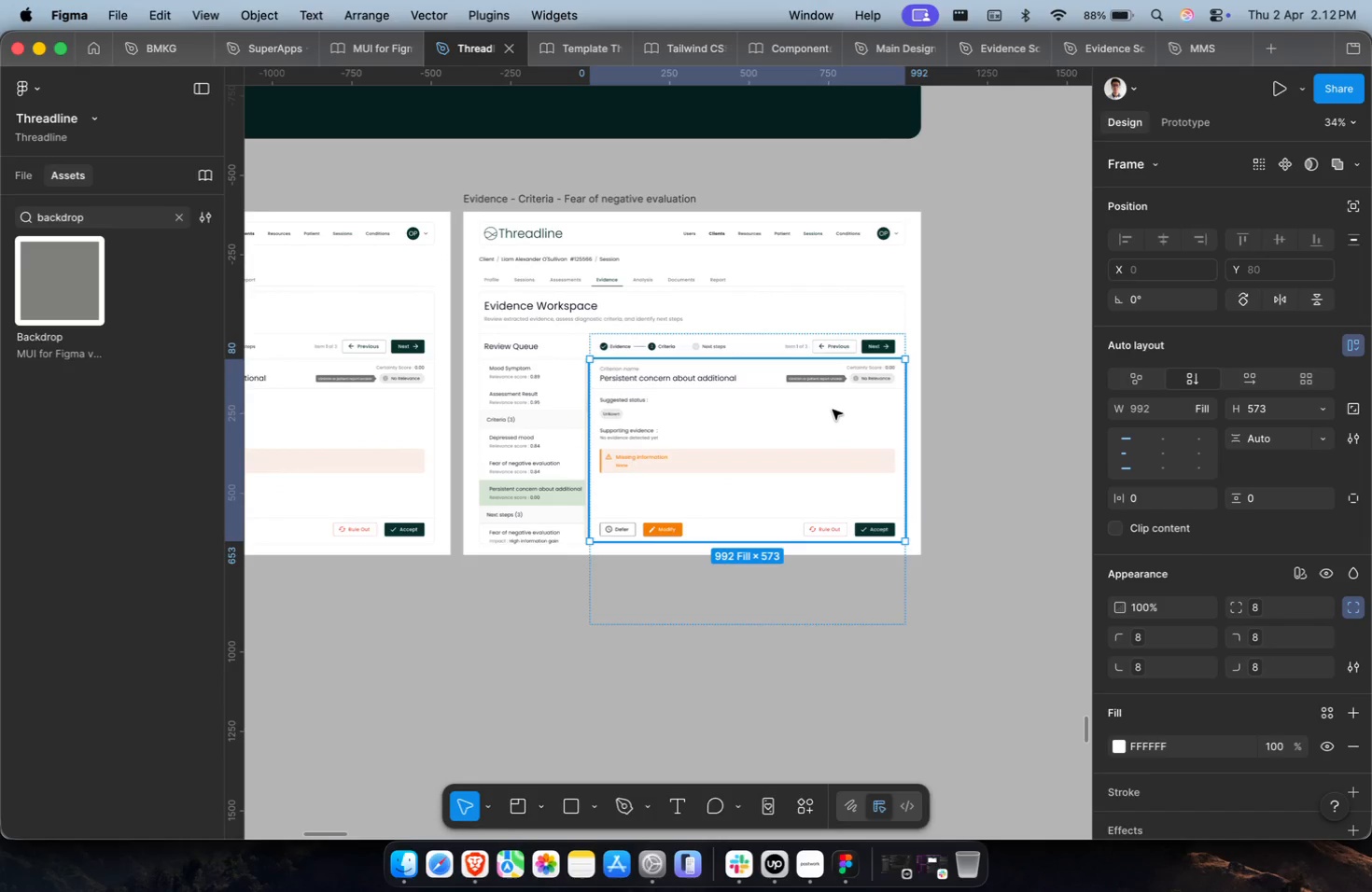 
key(Meta+CommandLeft)
 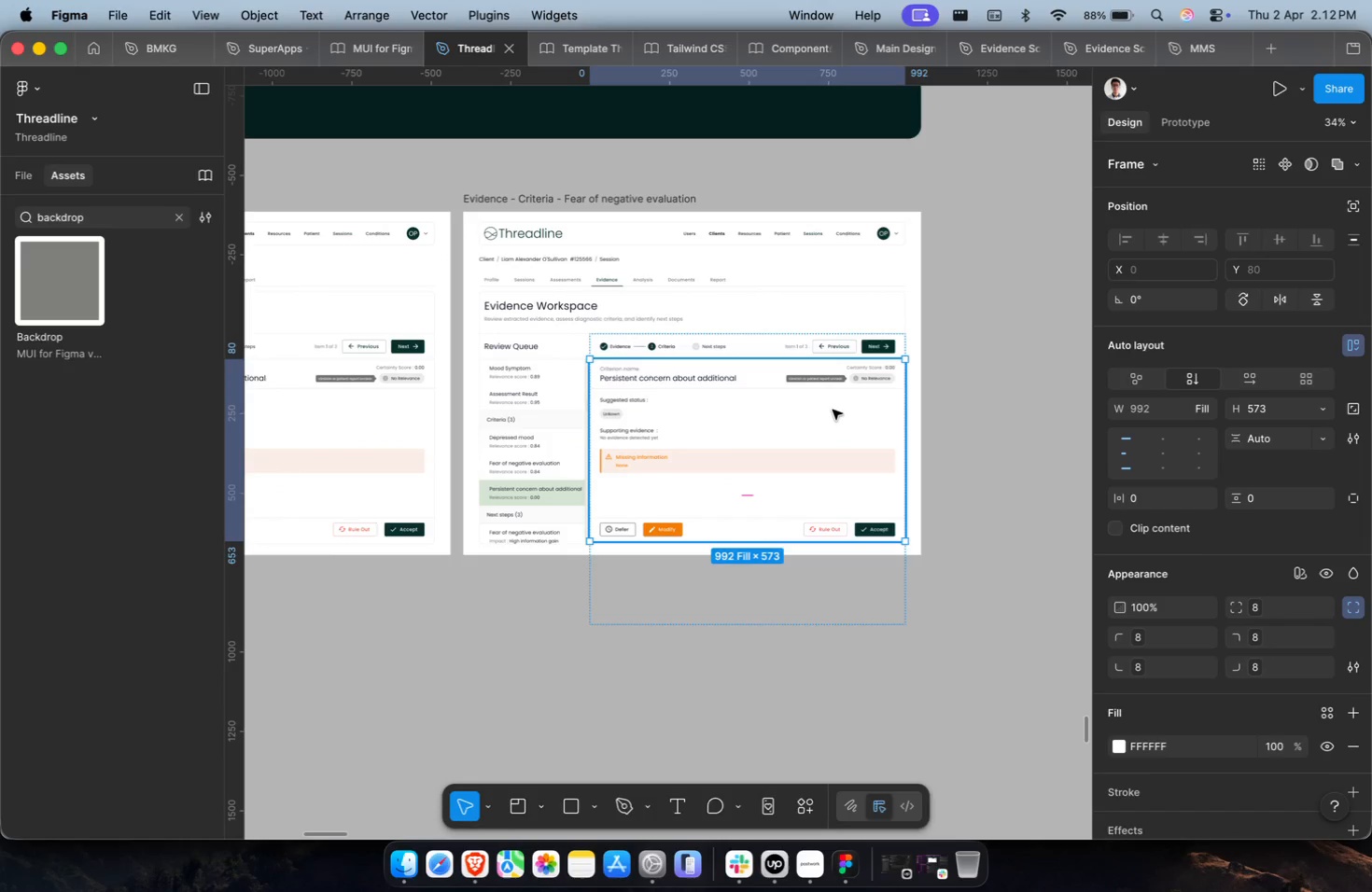 
key(Meta+V)
 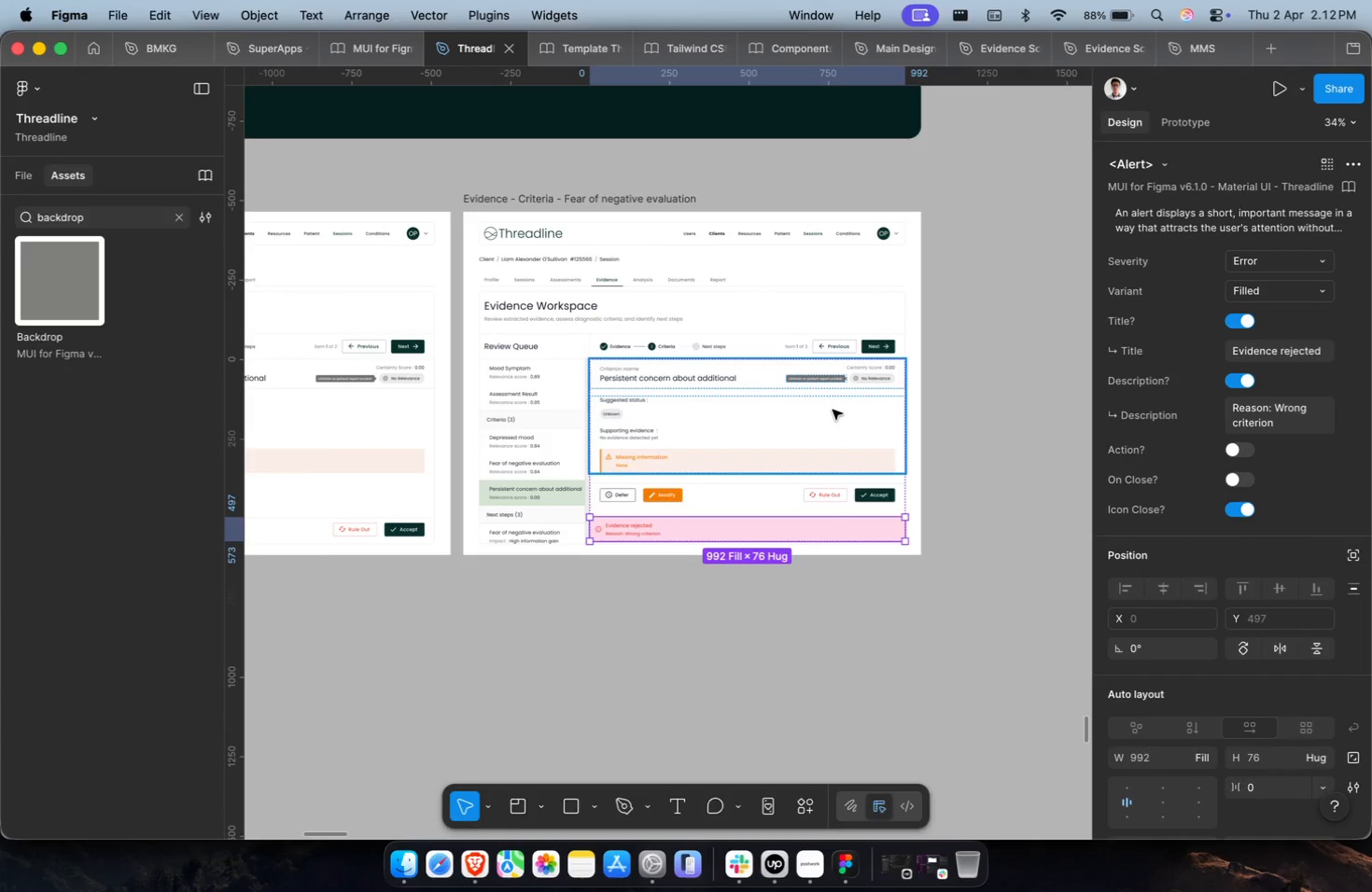 
key(ArrowUp)
 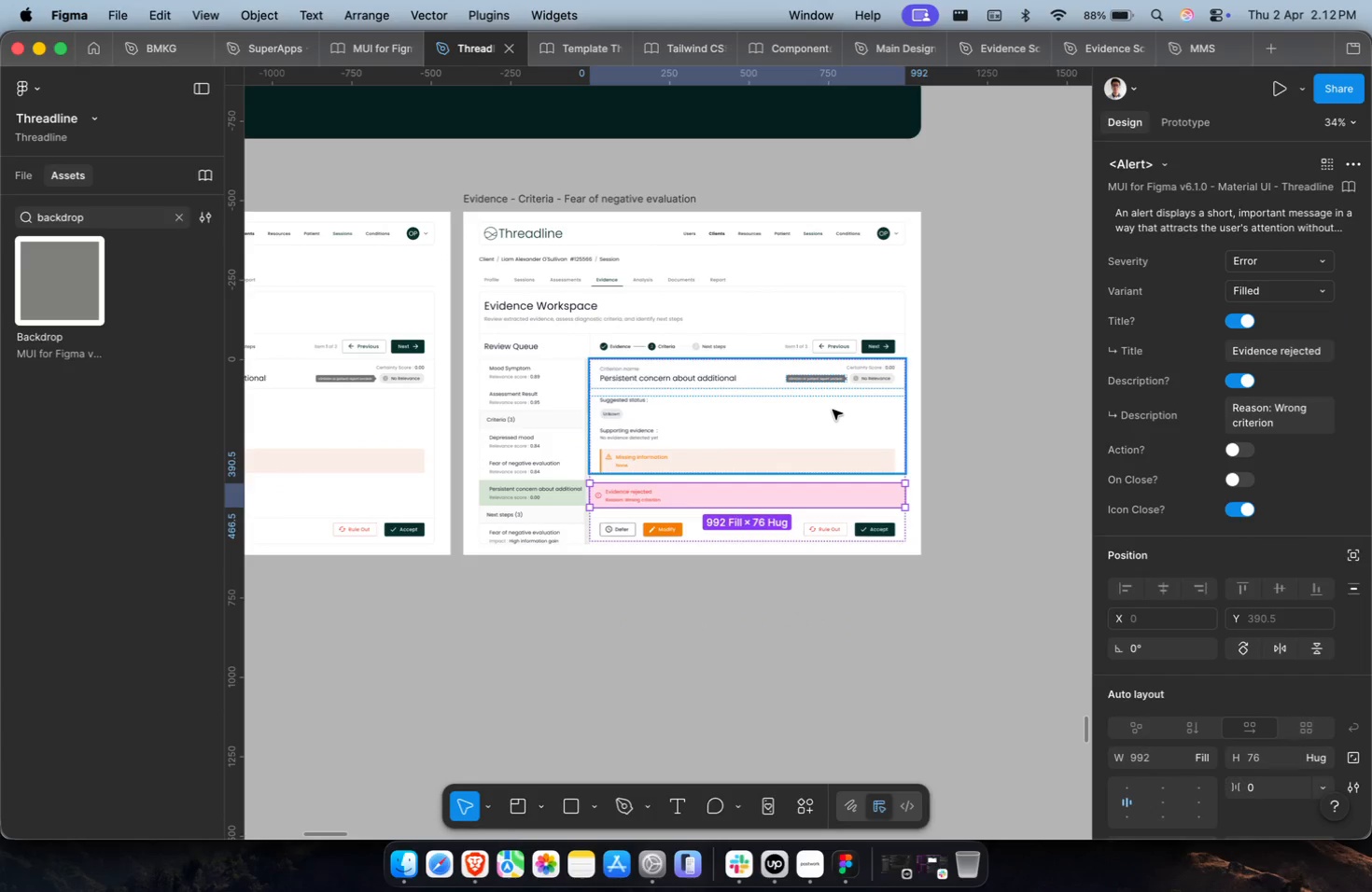 
key(ArrowUp)
 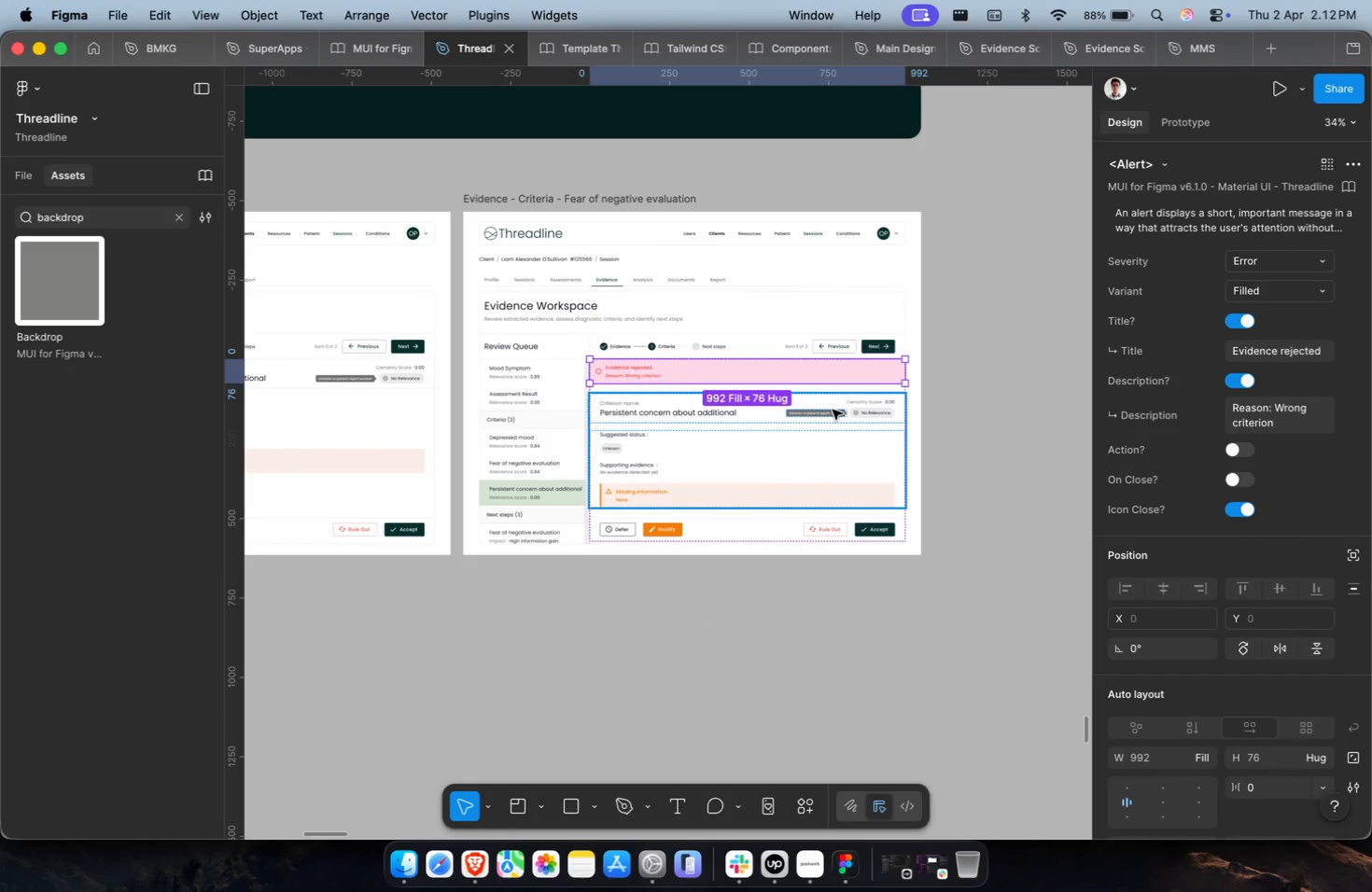 
key(ArrowUp)
 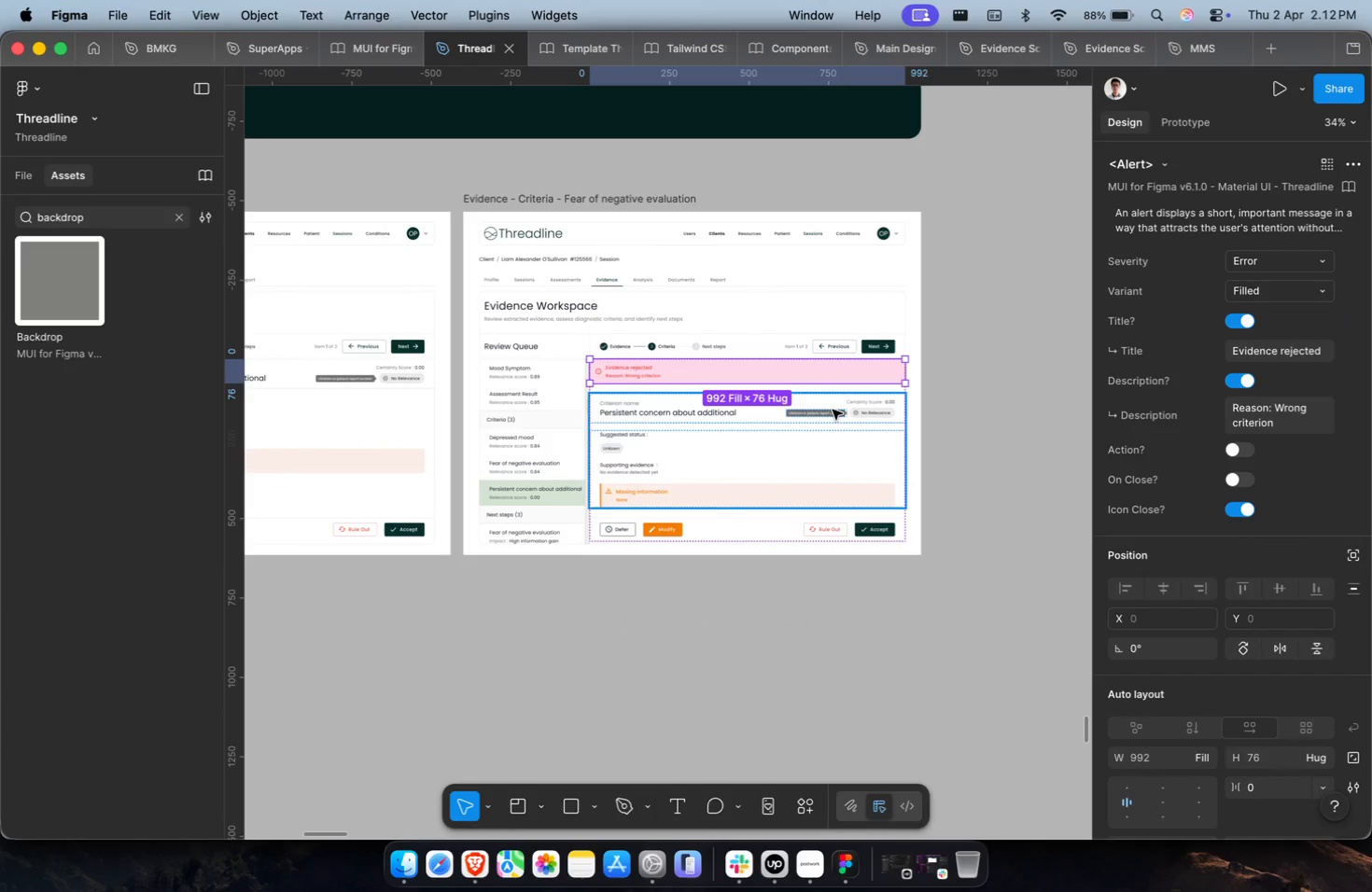 
hold_key(key=CommandLeft, duration=0.44)
 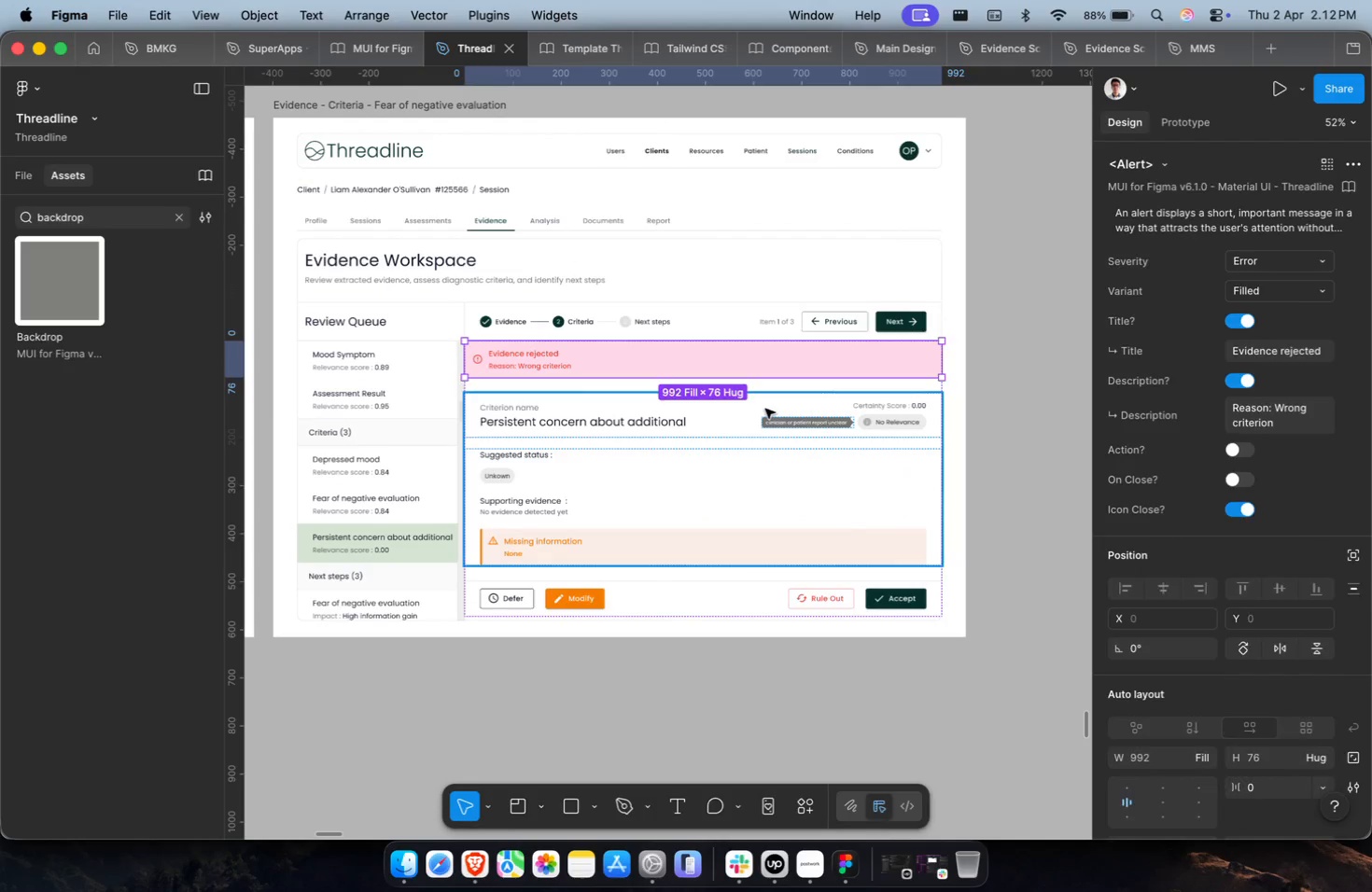 
left_click([765, 409])
 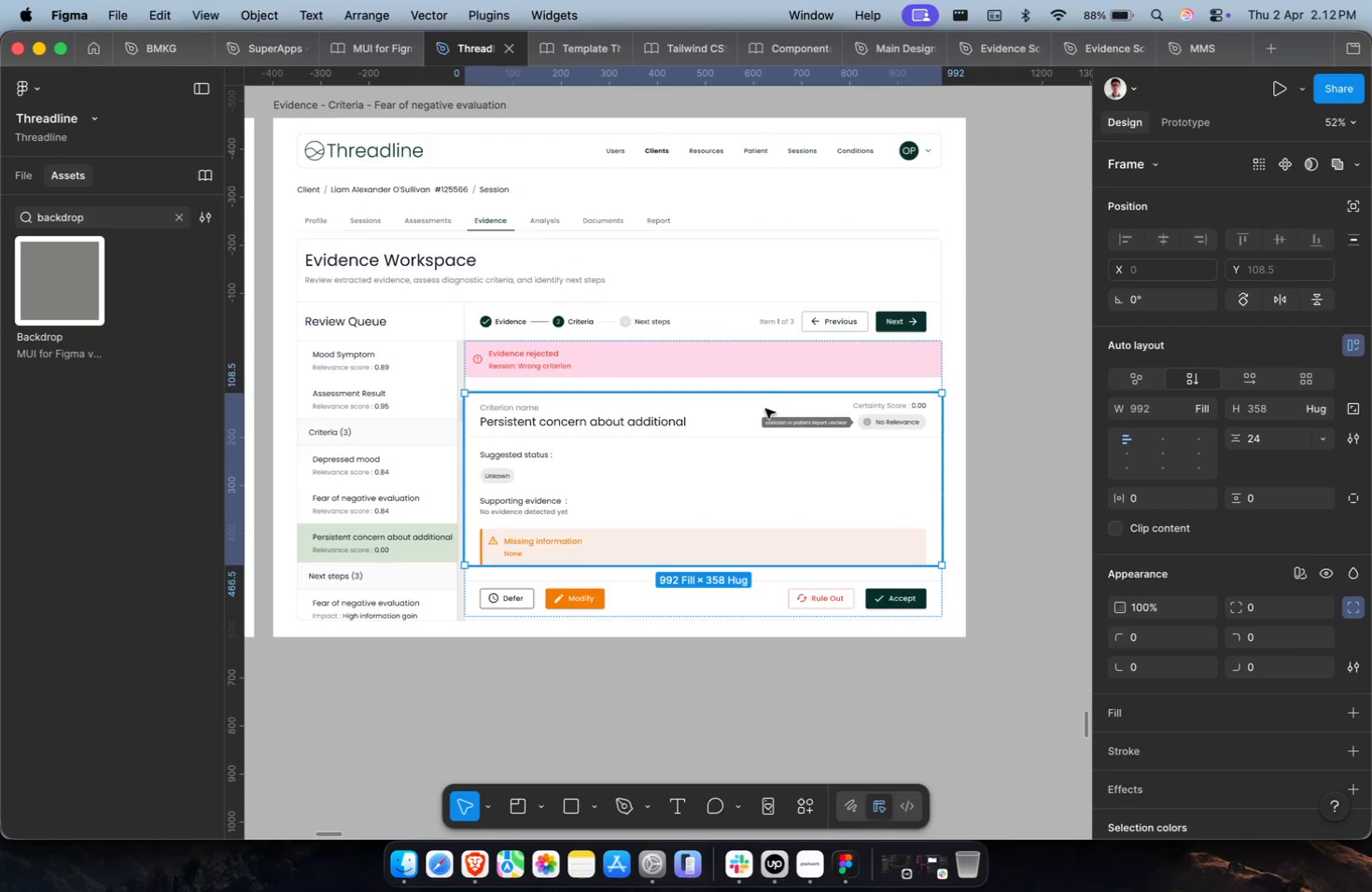 
scroll: coordinate [833, 410], scroll_direction: up, amount: 5.0
 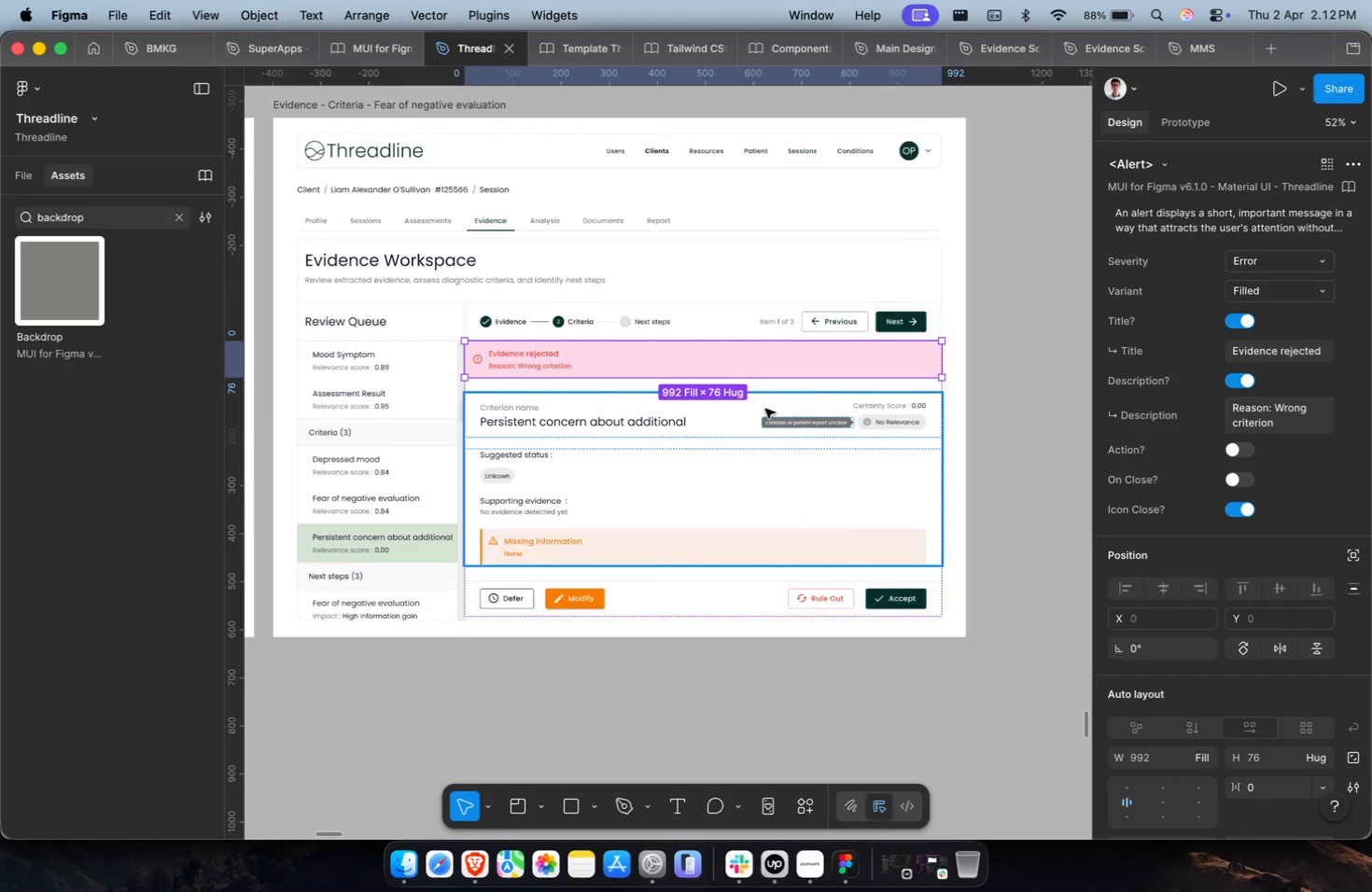 
left_click([777, 346])
 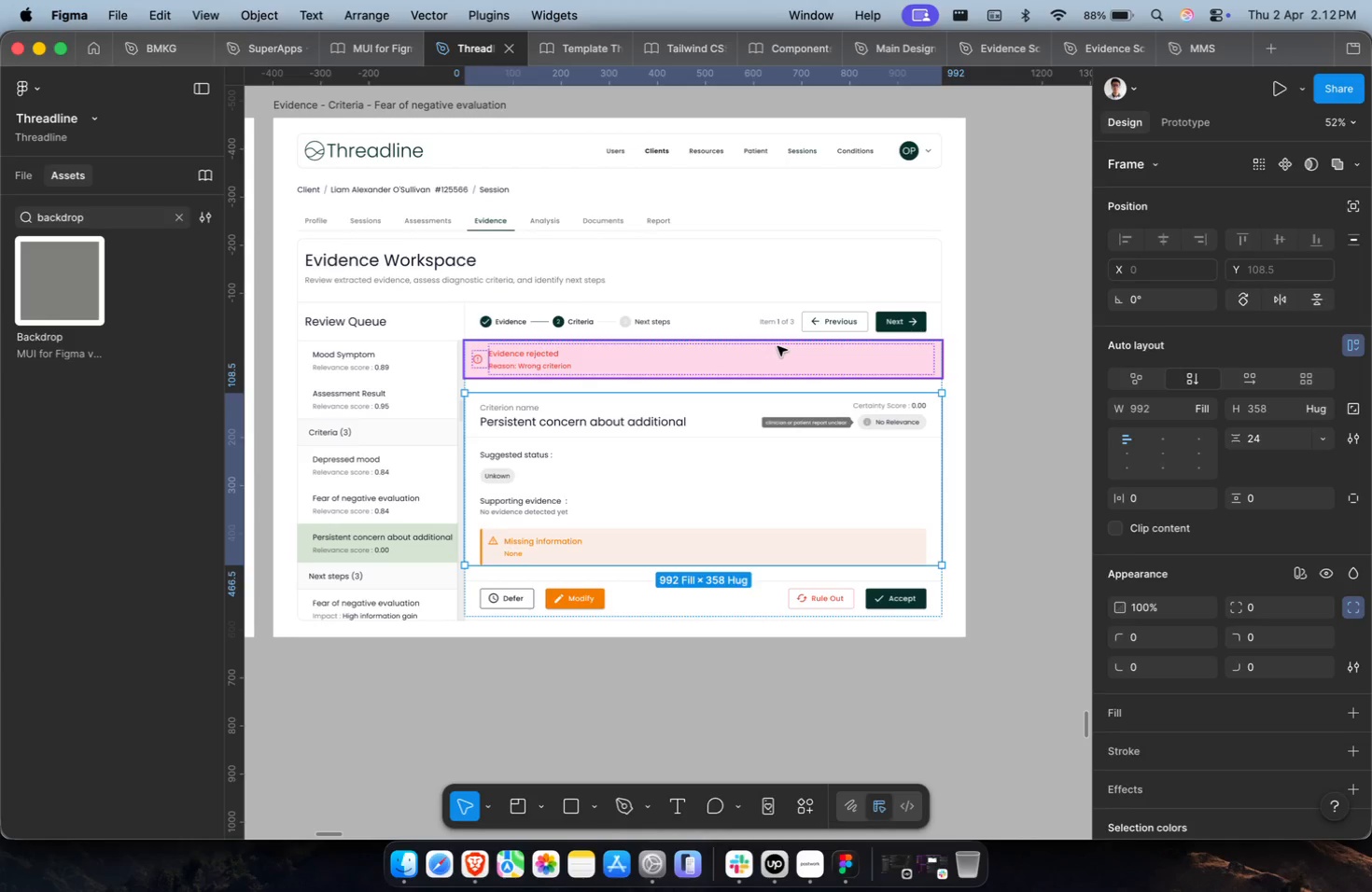 
key(Shift+A)
 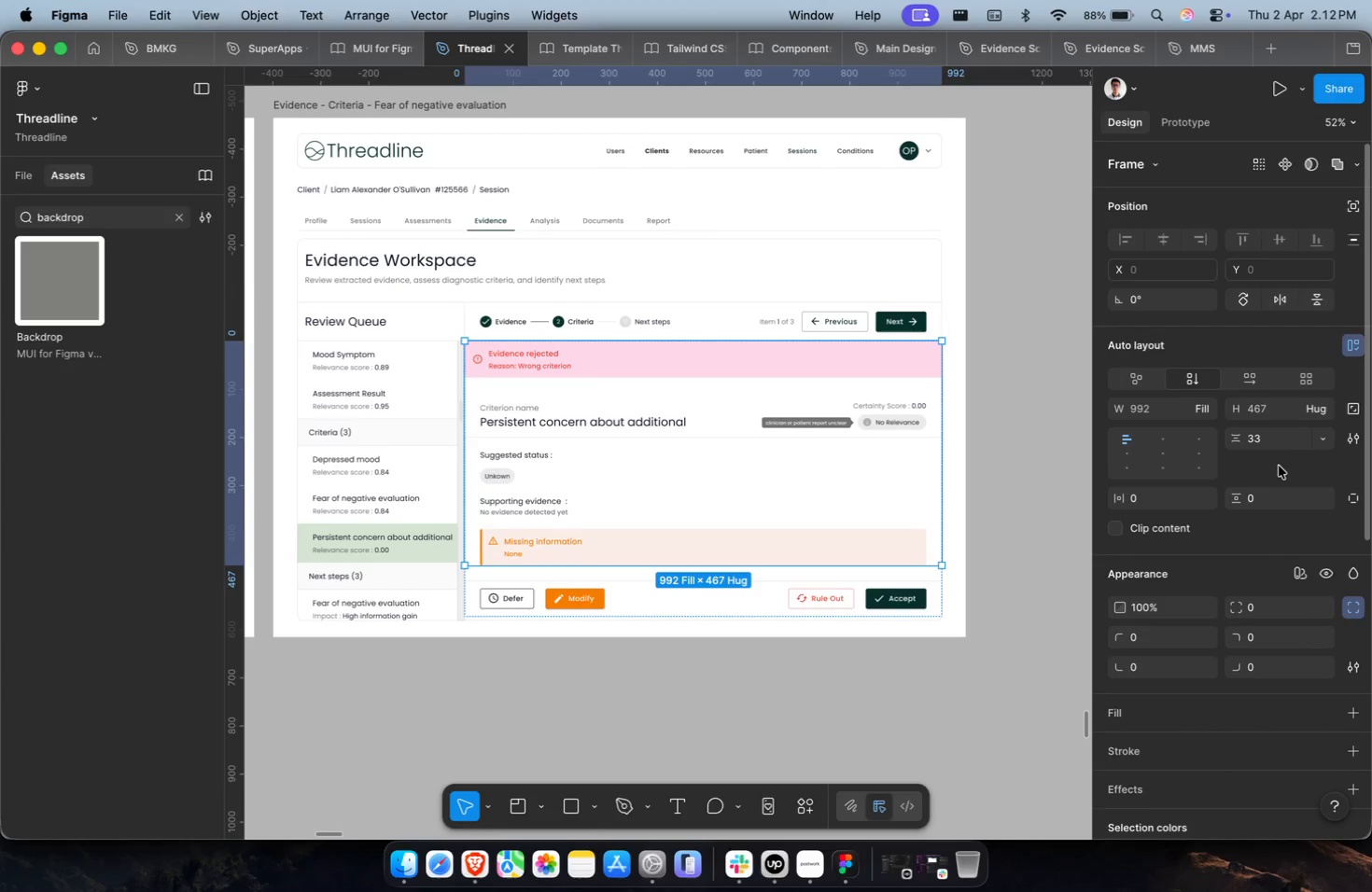 
left_click([1276, 442])
 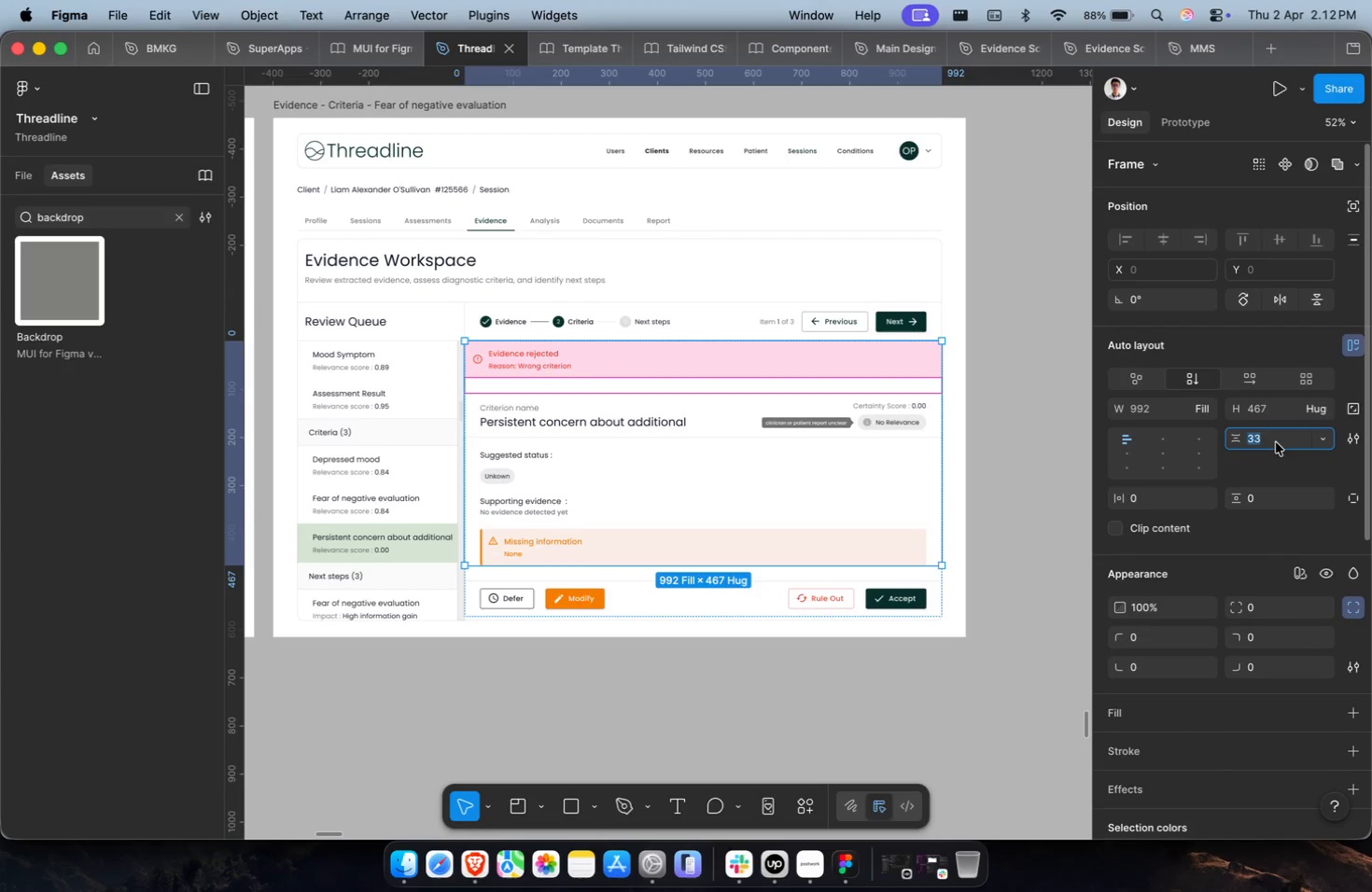 
key(0)
 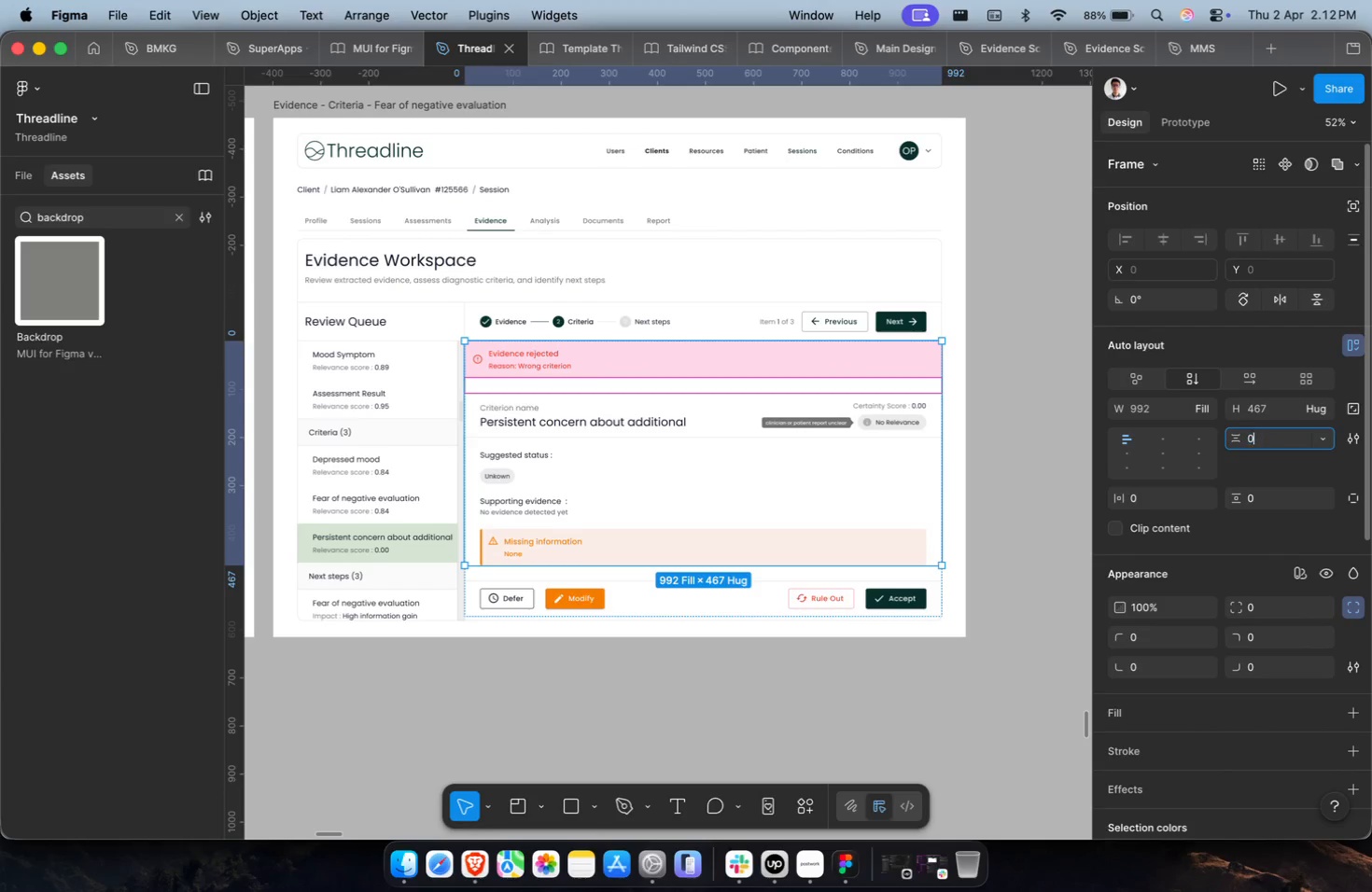 
key(Enter)
 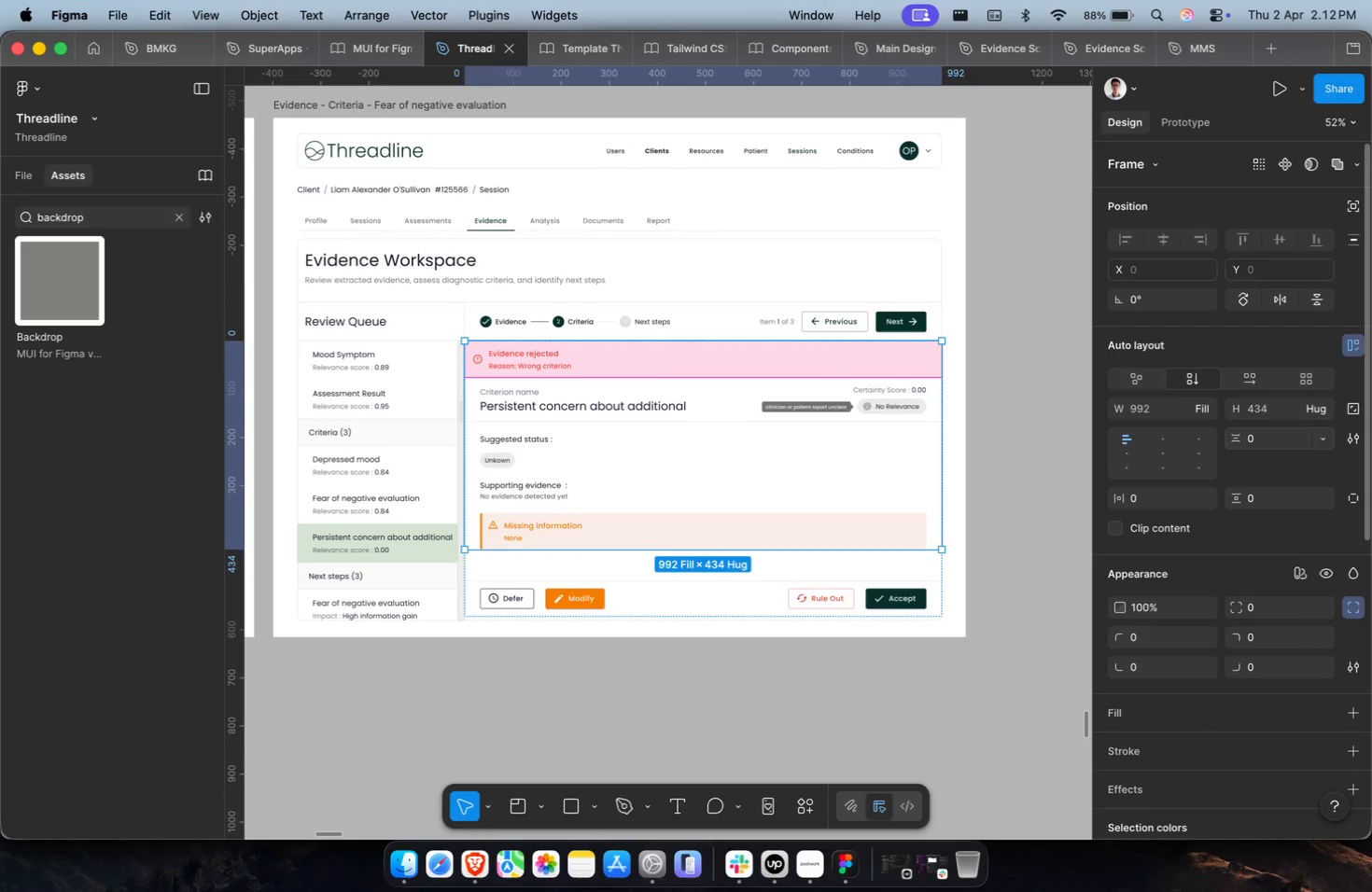 
double_click([573, 323])
 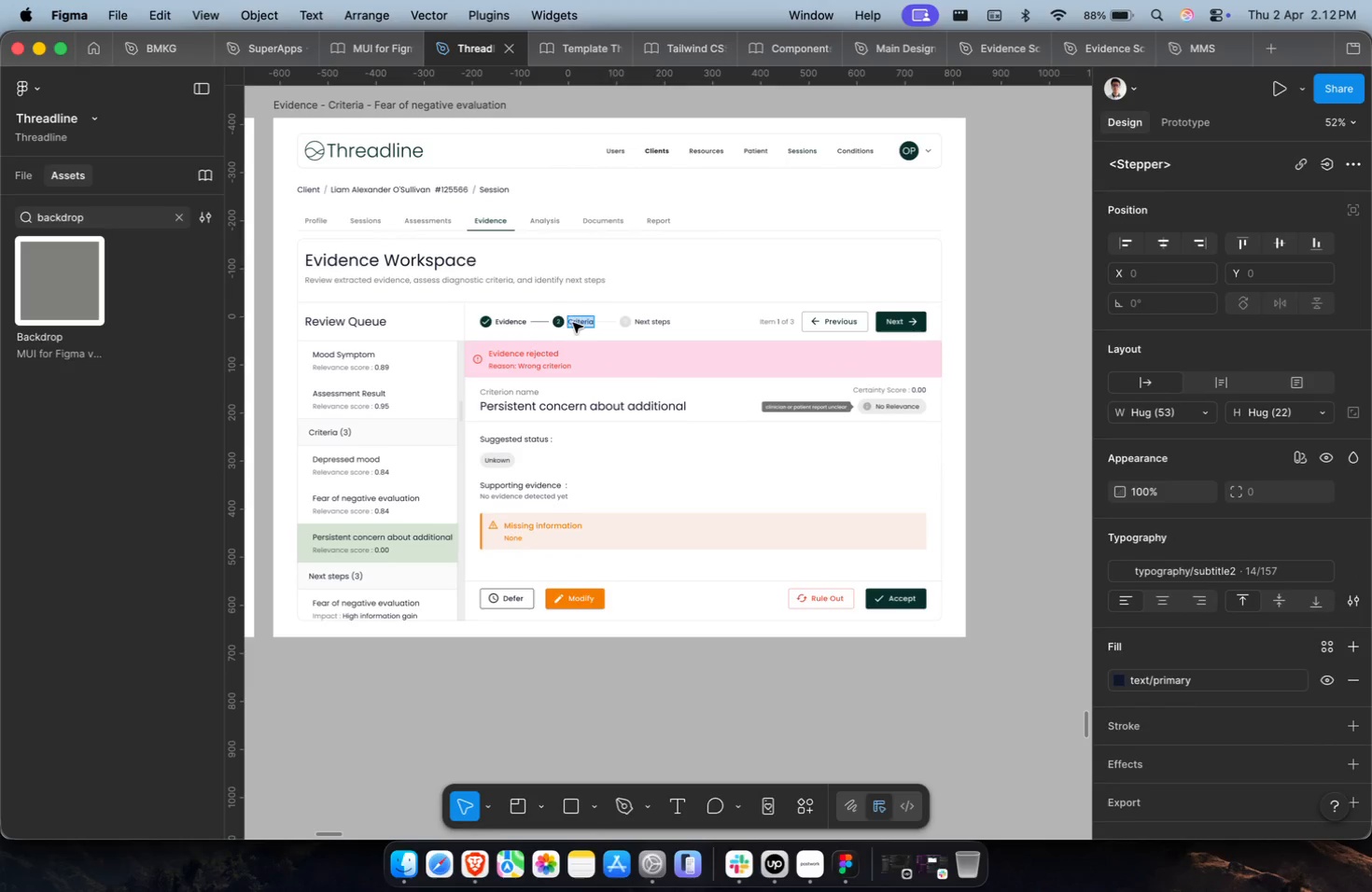 
key(Meta+C)
 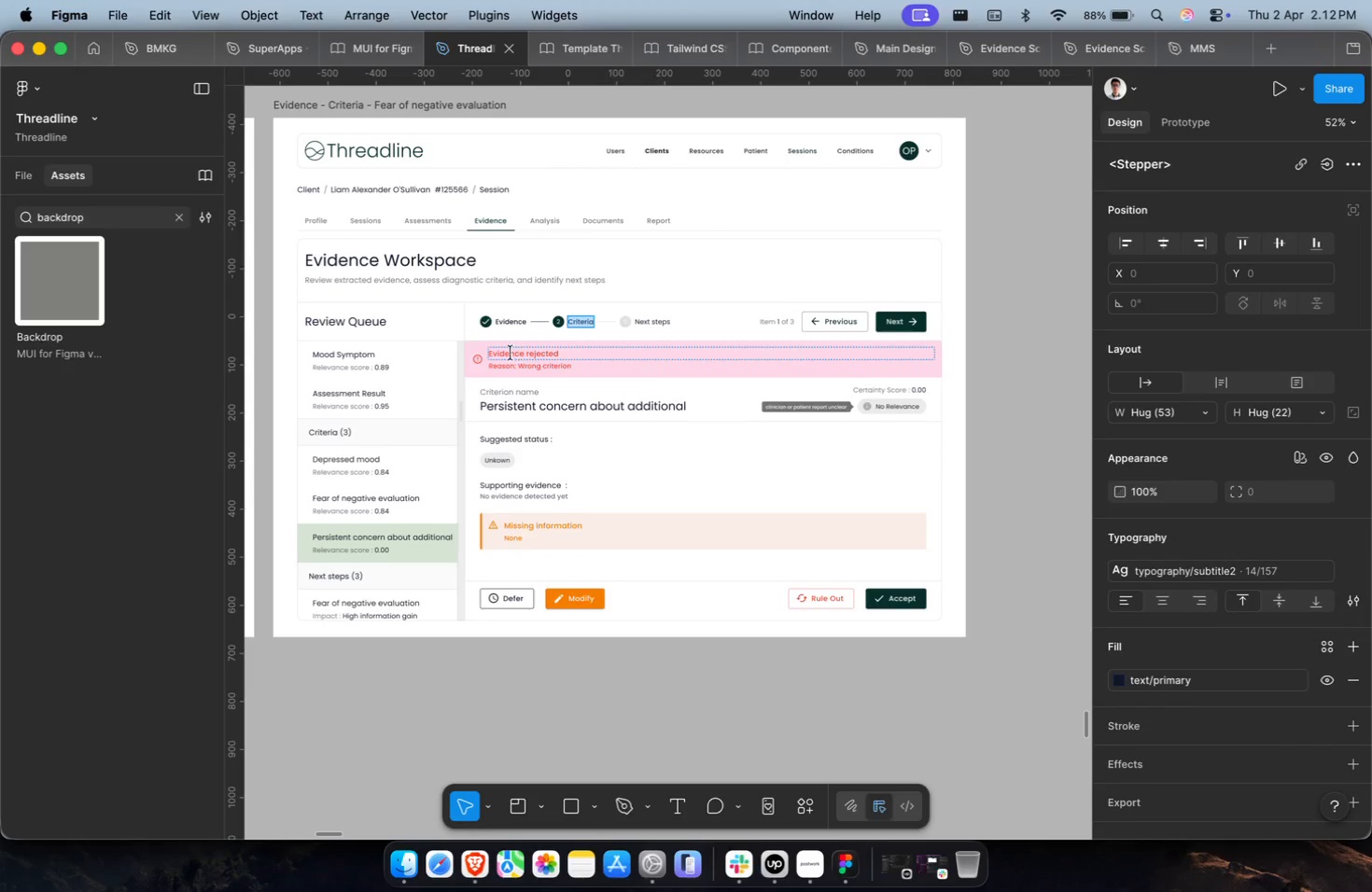 
triple_click([509, 353])
 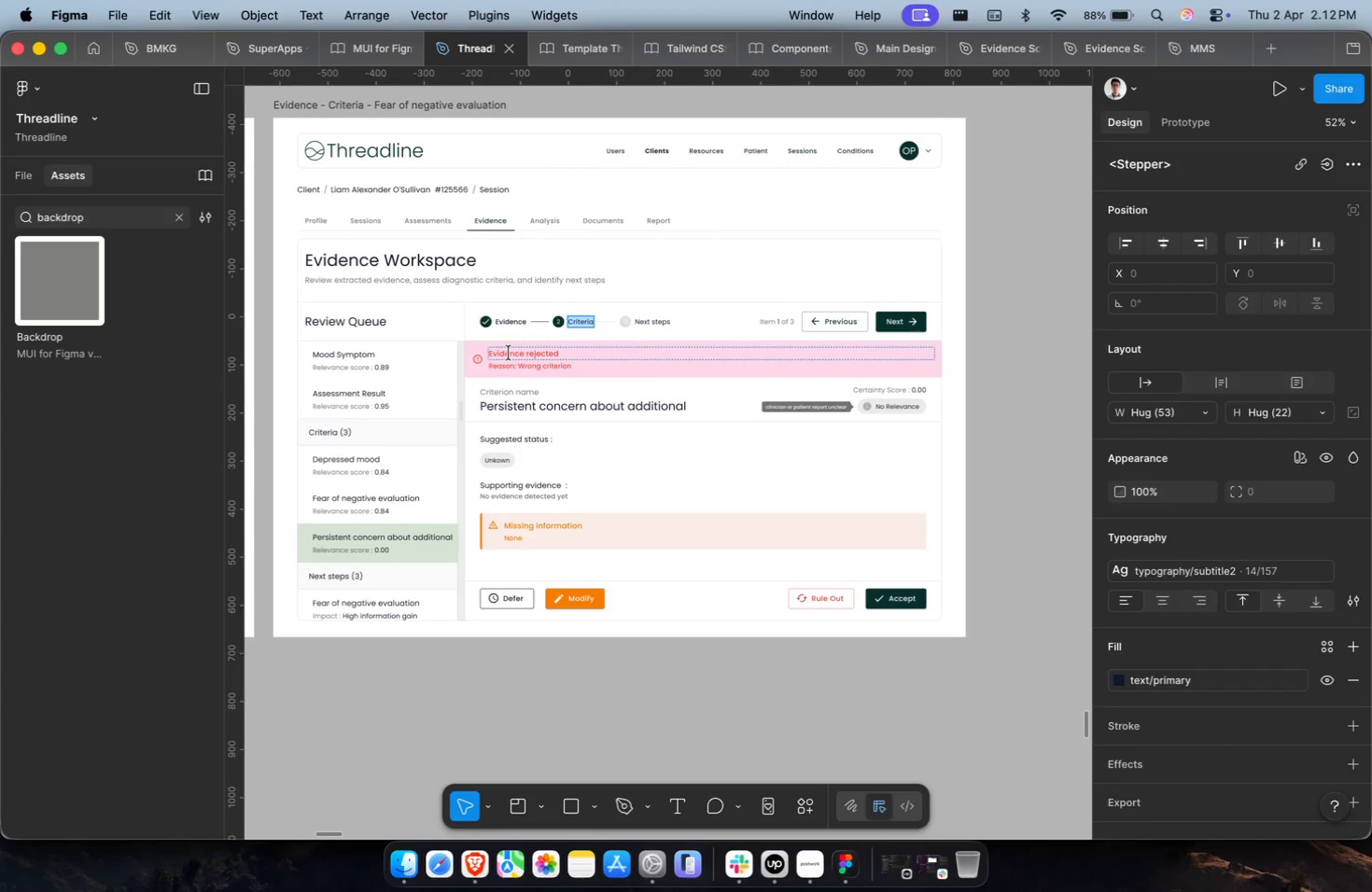 
triple_click([509, 353])
 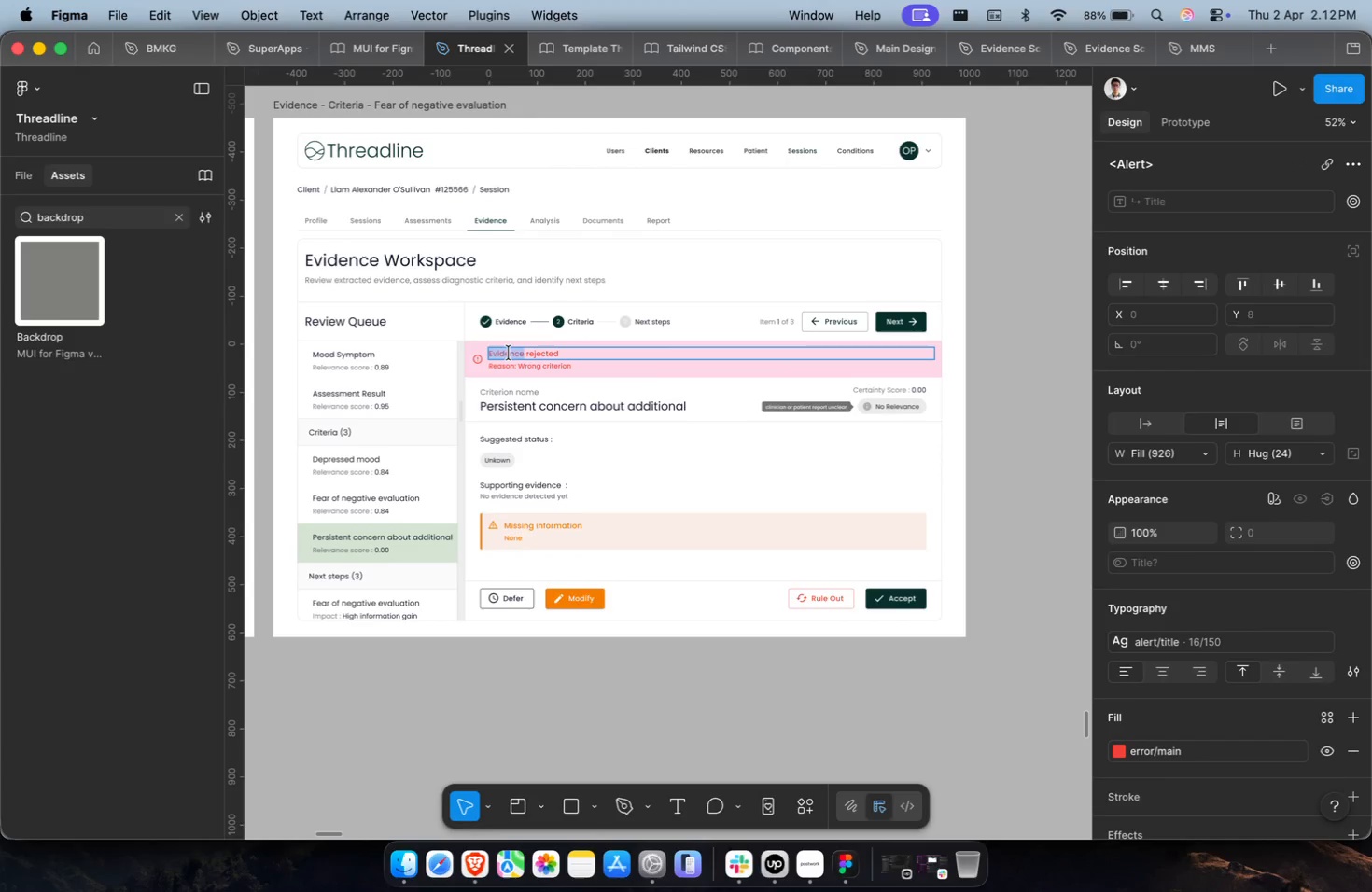 
key(Meta+Shift+V)
 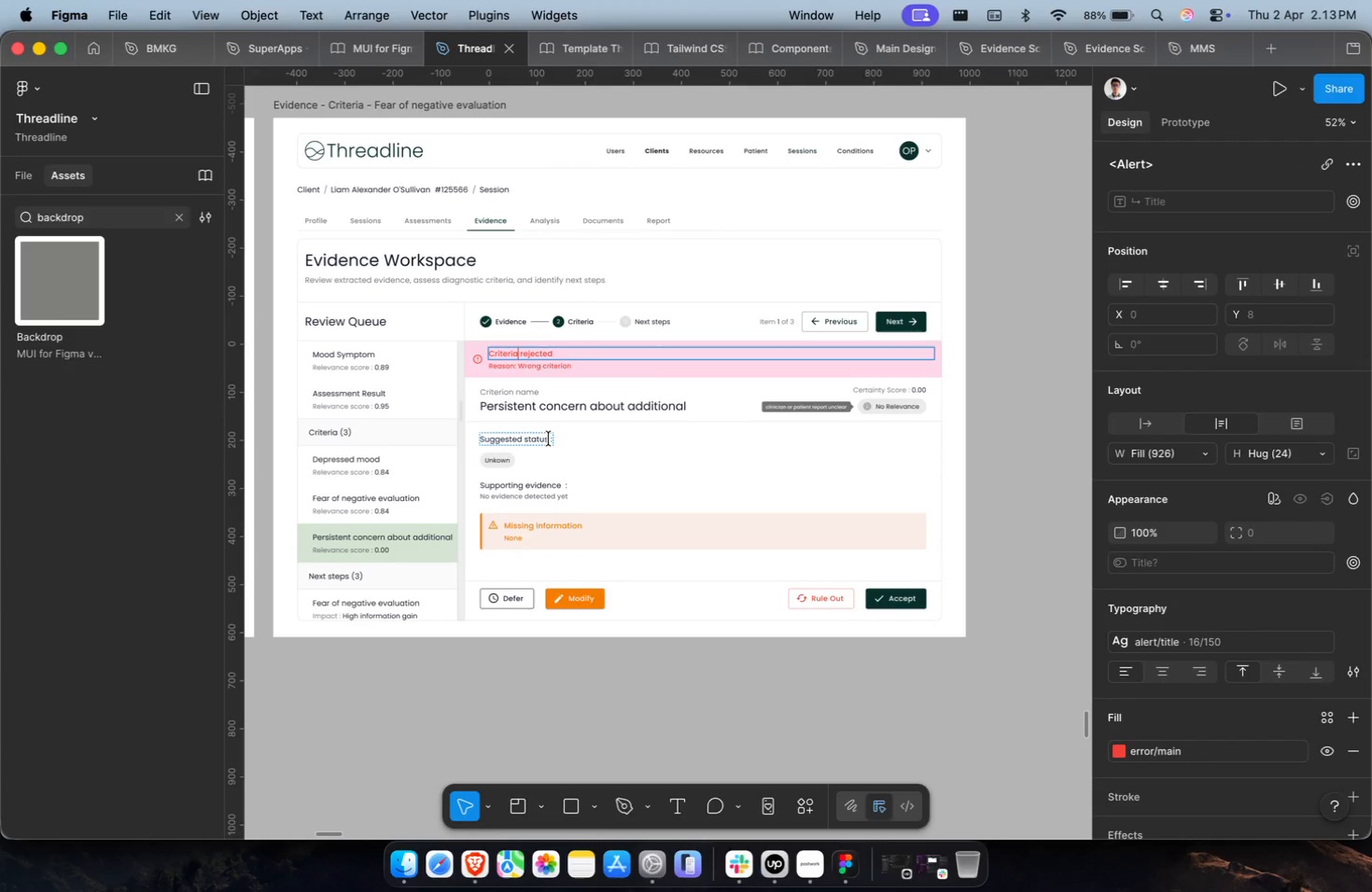 
scroll: coordinate [549, 439], scroll_direction: down, amount: 4.0
 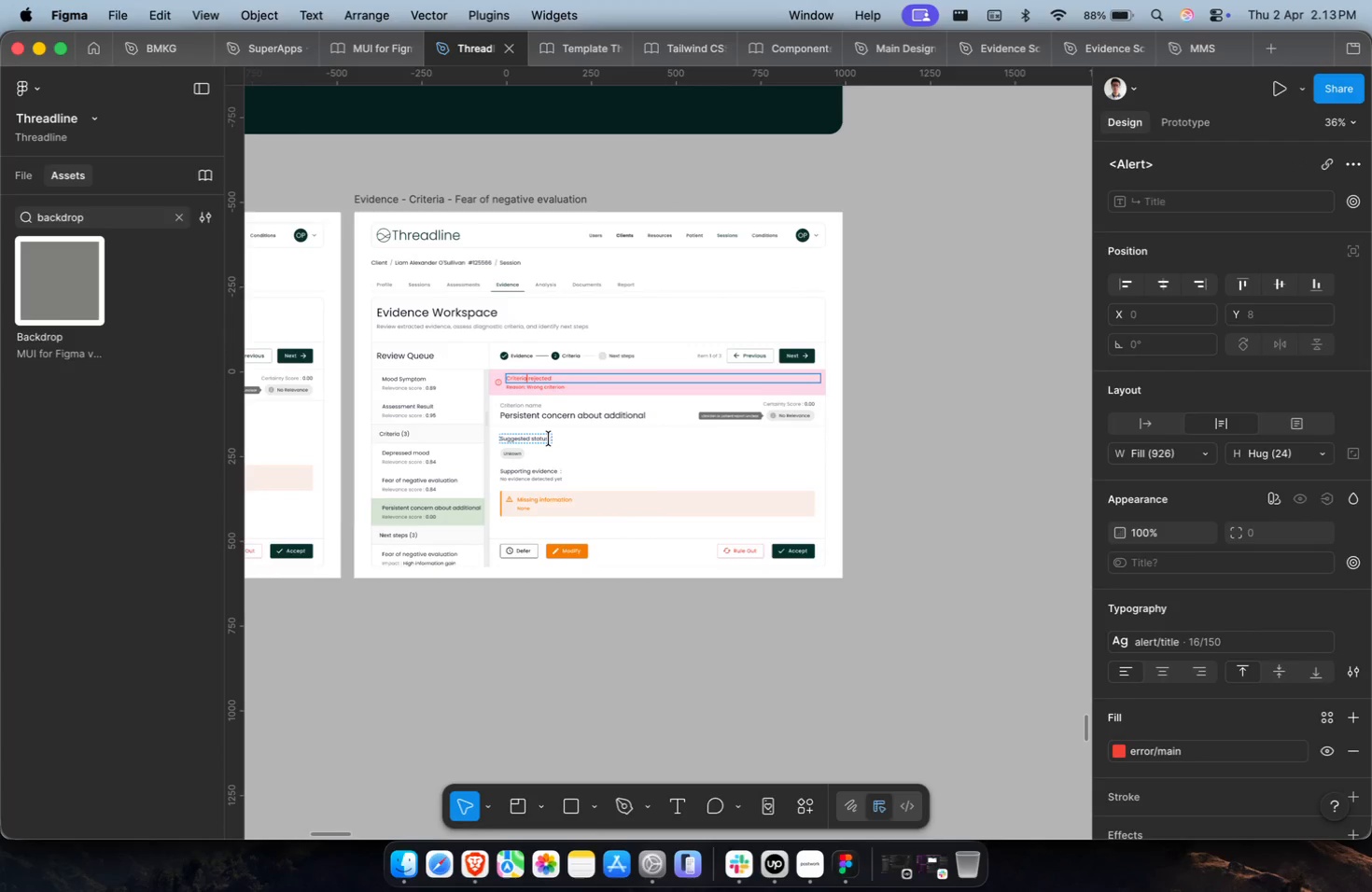 
hold_key(key=ShiftLeft, duration=0.57)
scroll: coordinate [549, 439], scroll_direction: down, amount: 33.0
 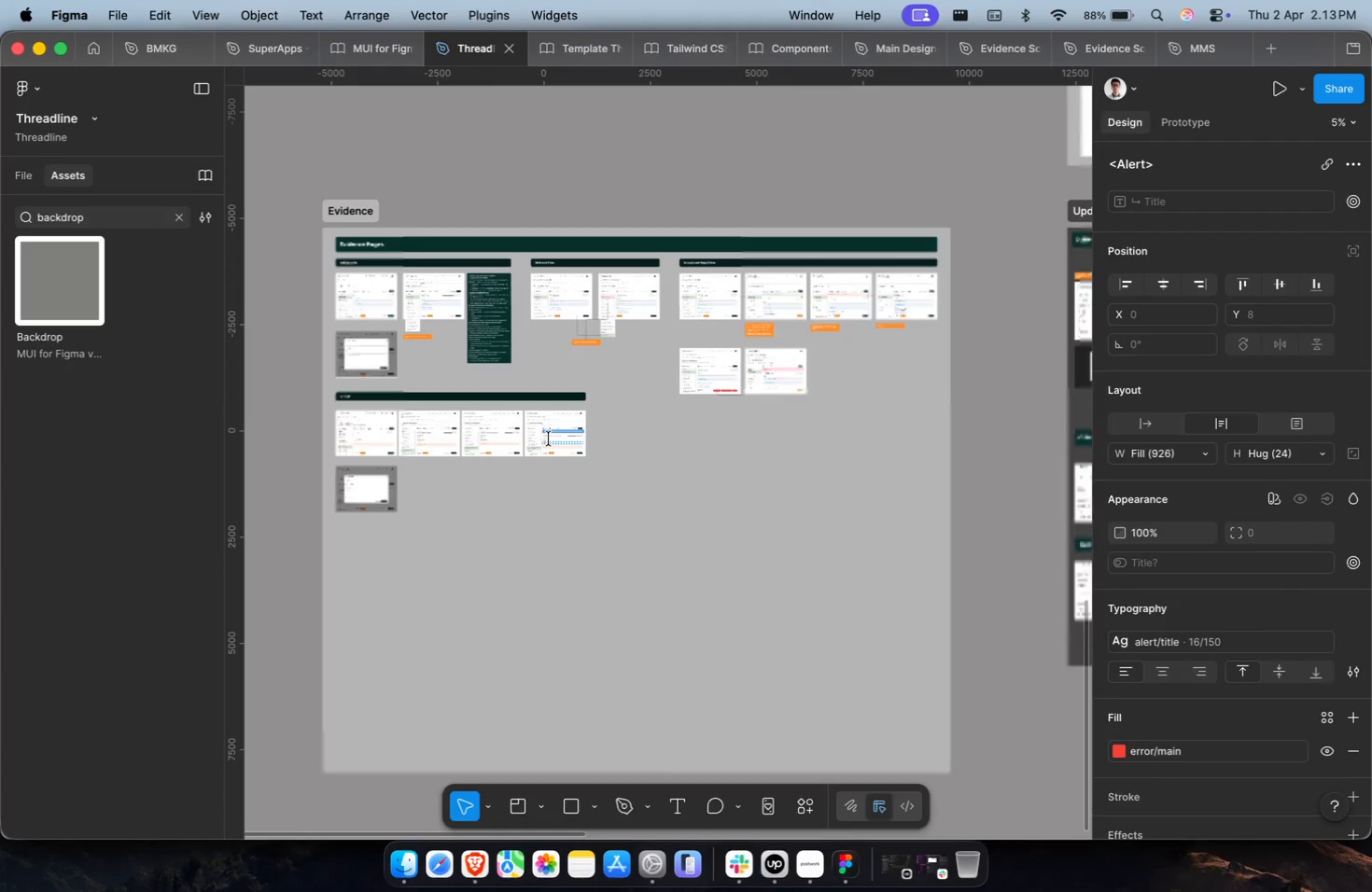 
key(Shift+ShiftLeft)
 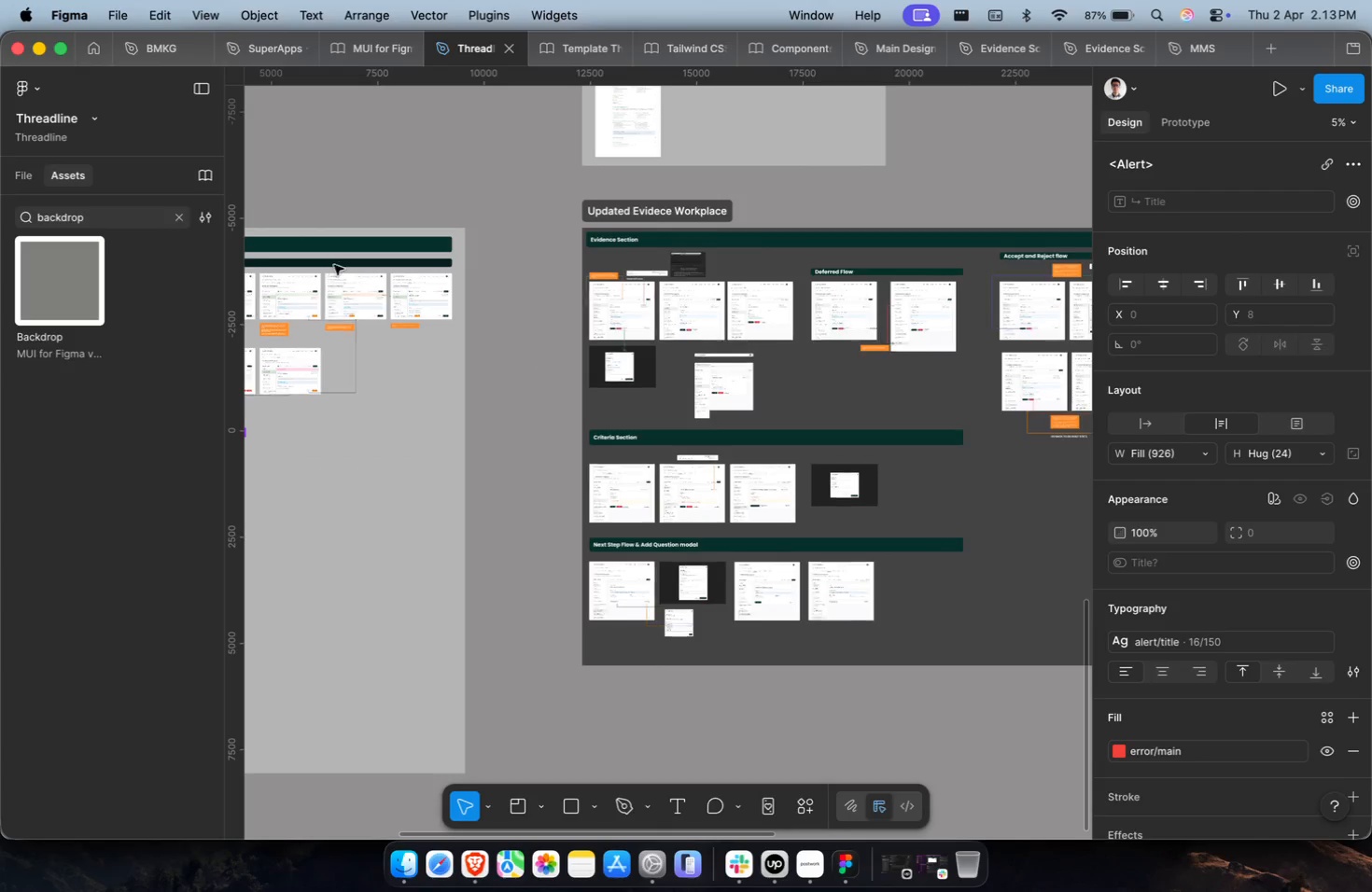 
scroll: coordinate [518, 288], scroll_direction: up, amount: 38.0
 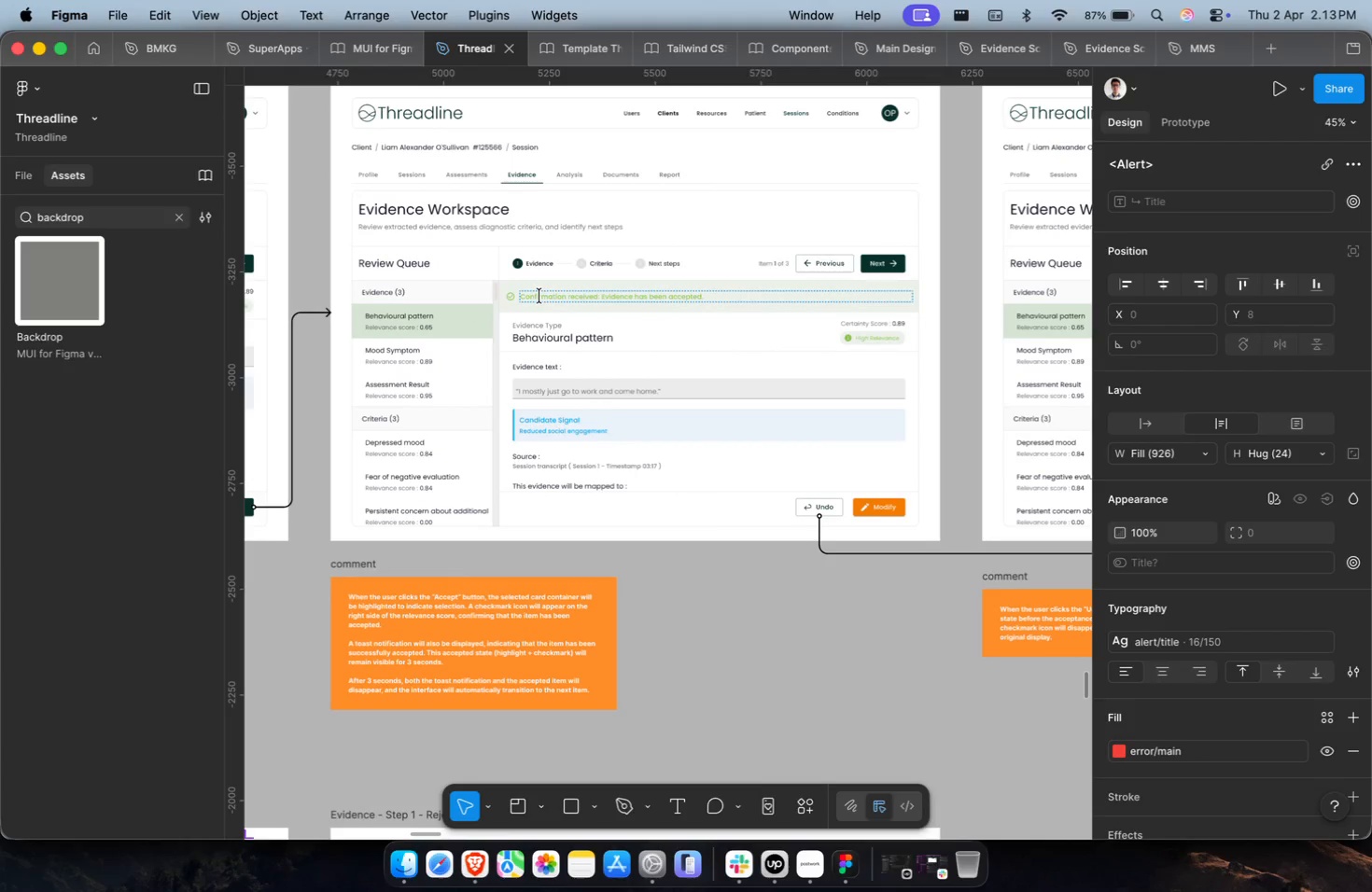 
left_click([539, 296])
 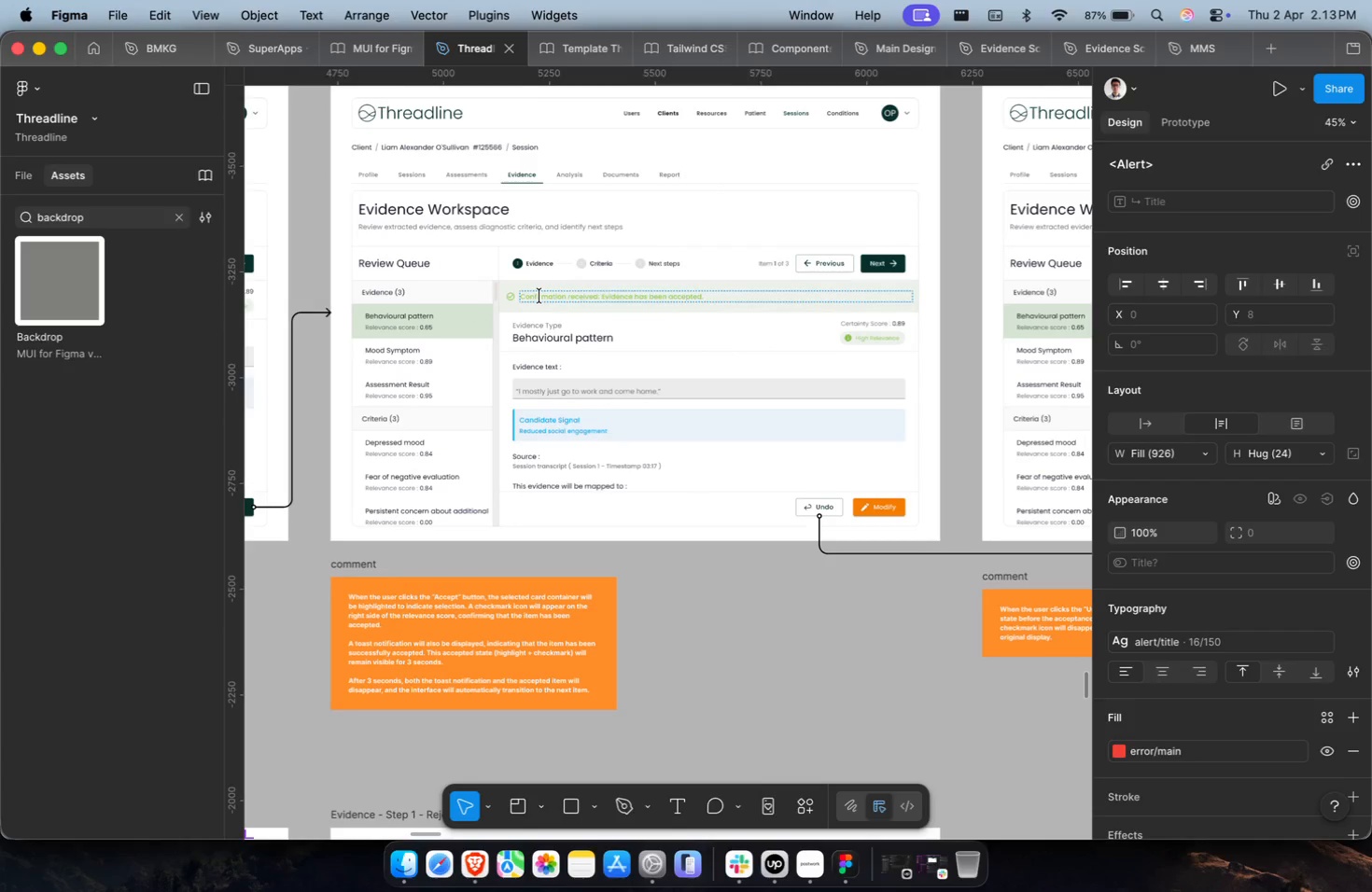 
key(Meta+A)
 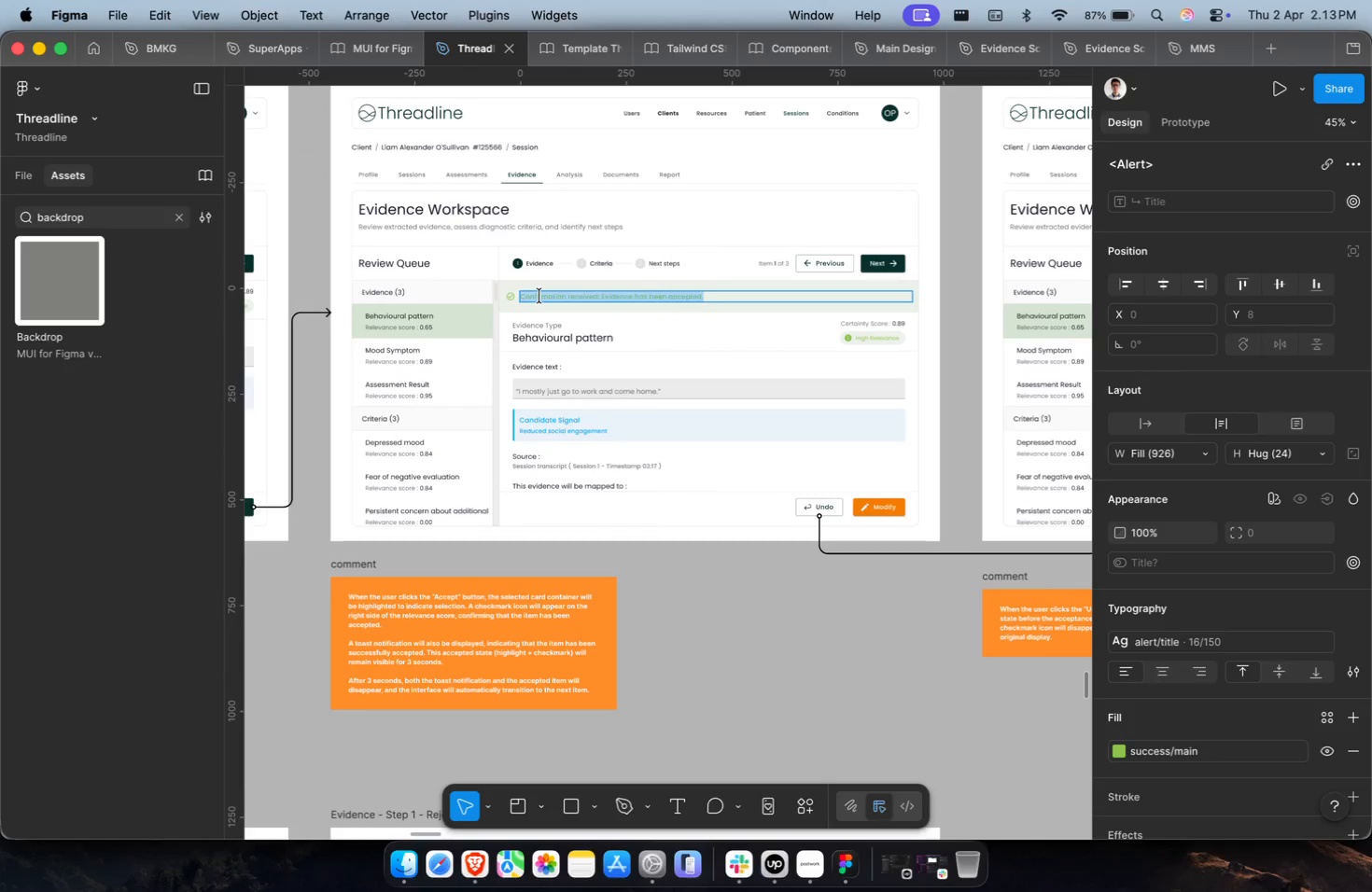 
key(Meta+C)
 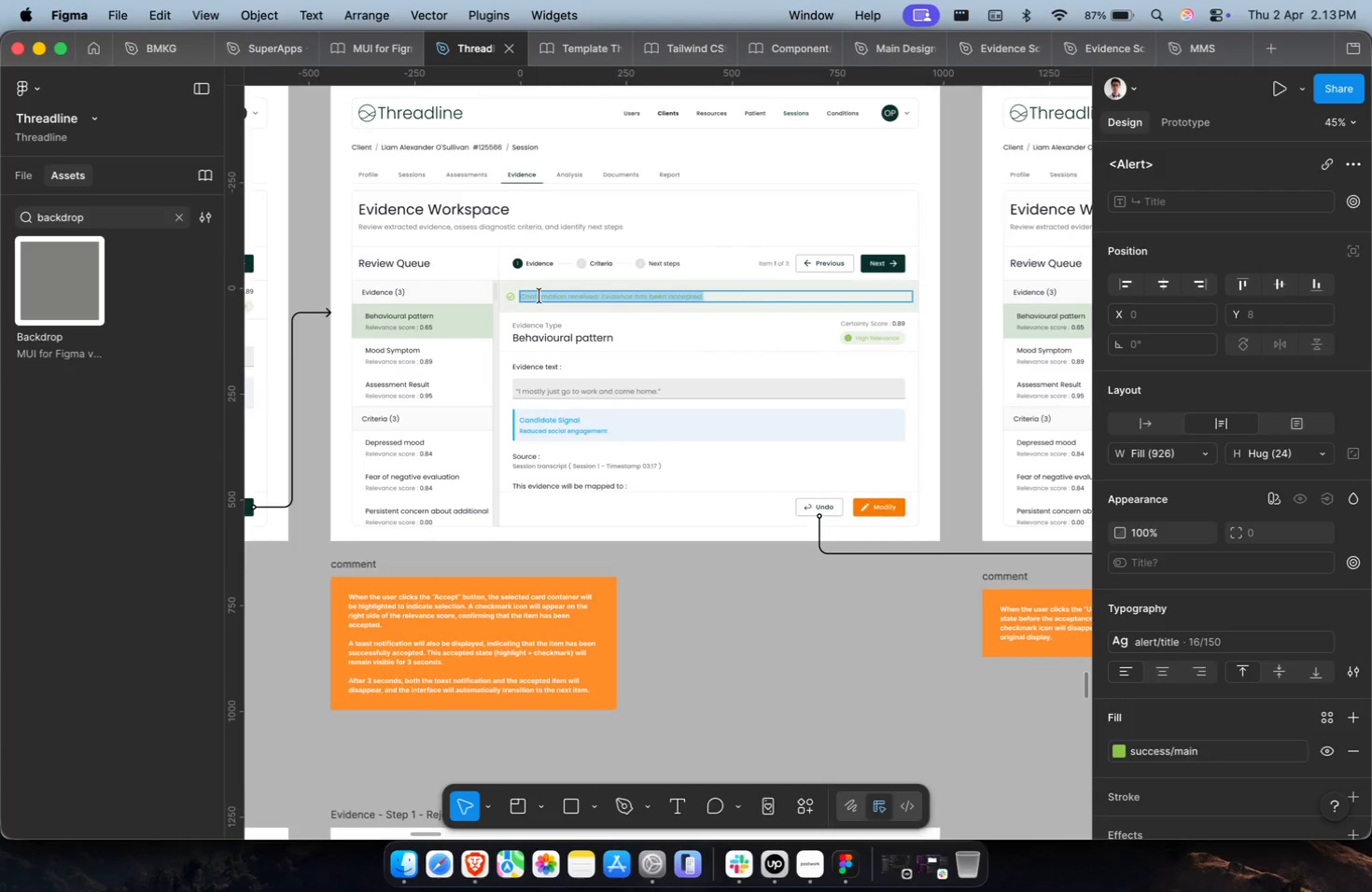 
key(Shift+ShiftLeft)
 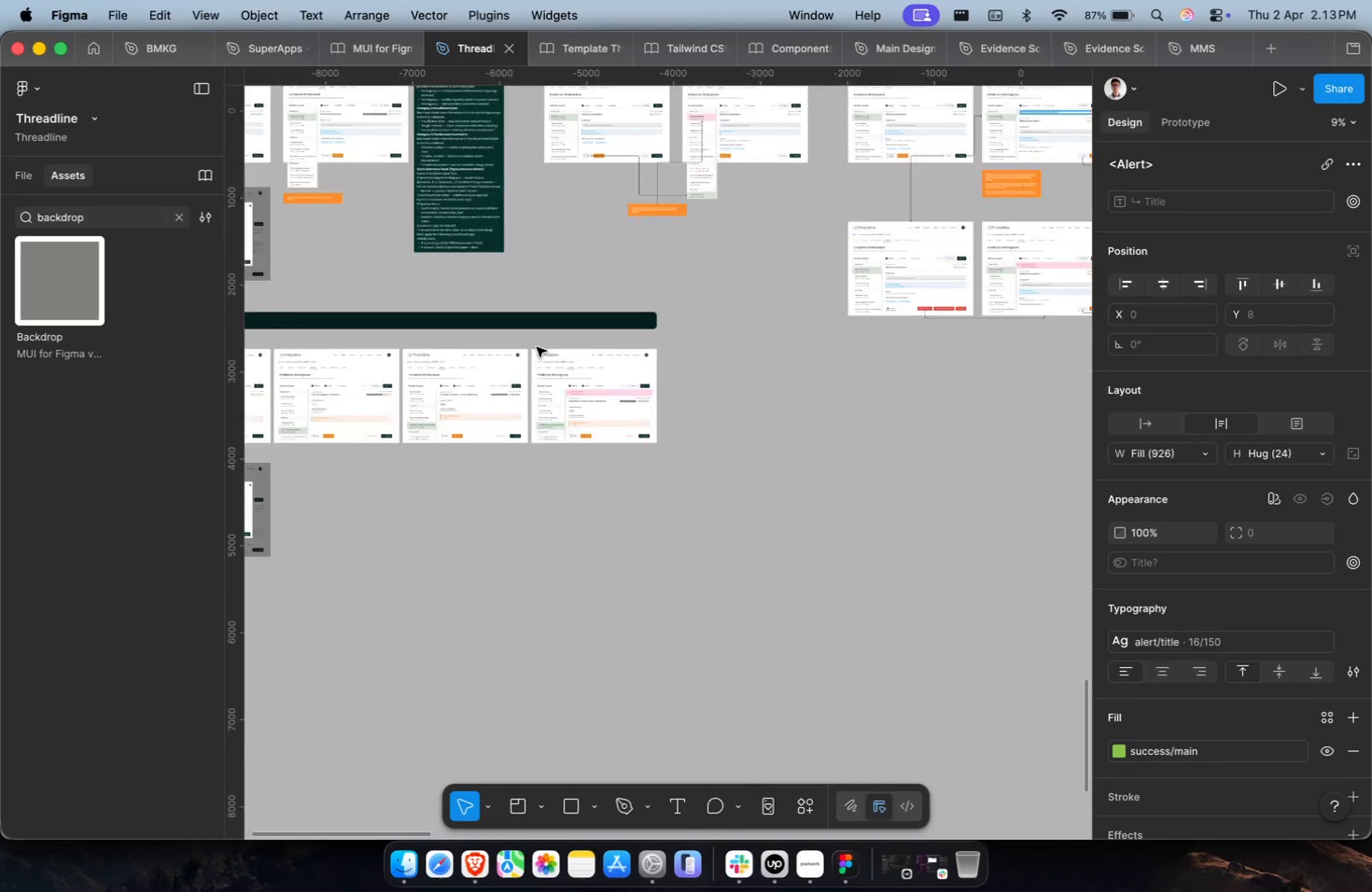 
key(Shift+ShiftLeft)
 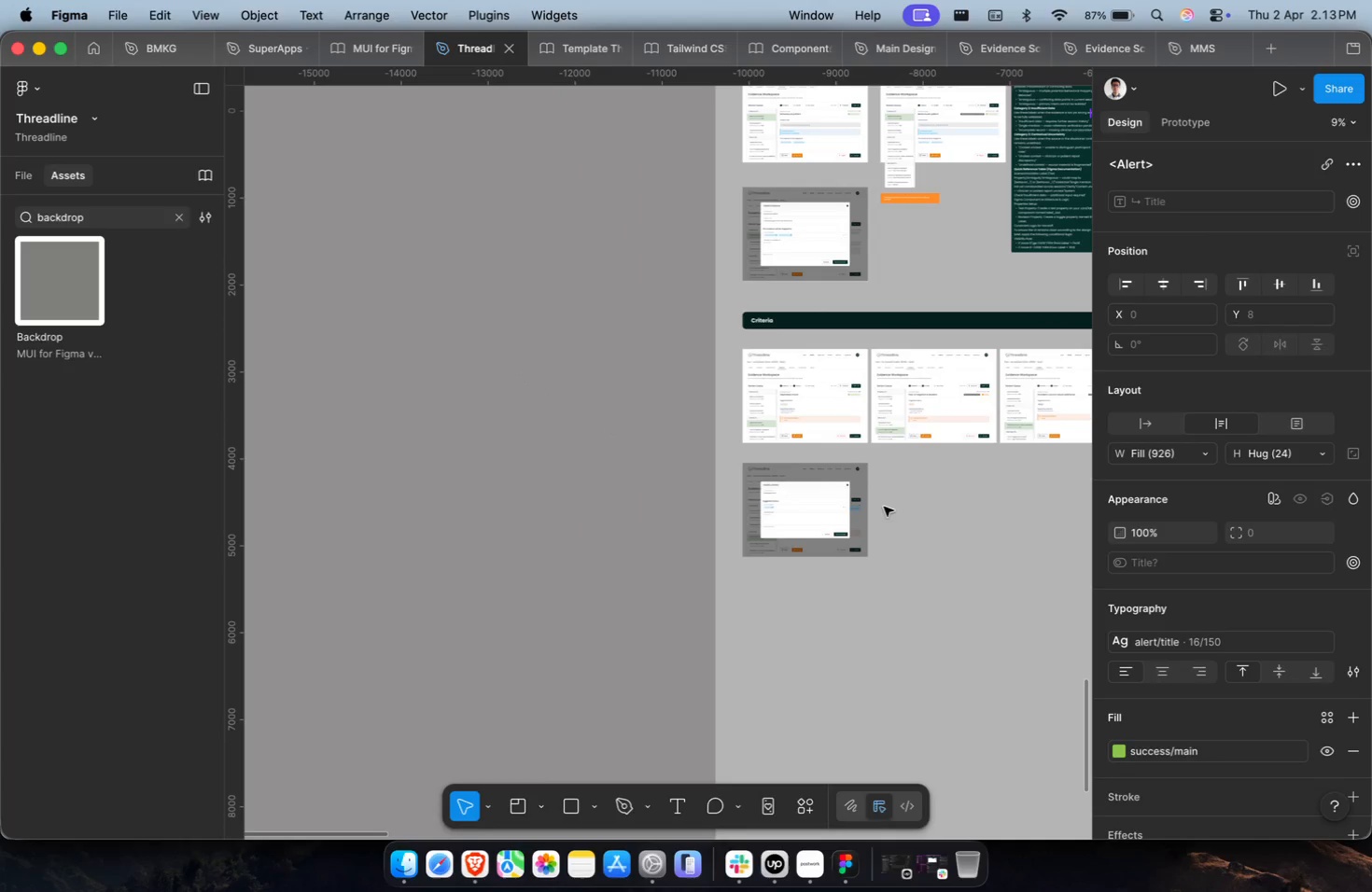 
scroll: coordinate [521, 373], scroll_direction: up, amount: 3.0
 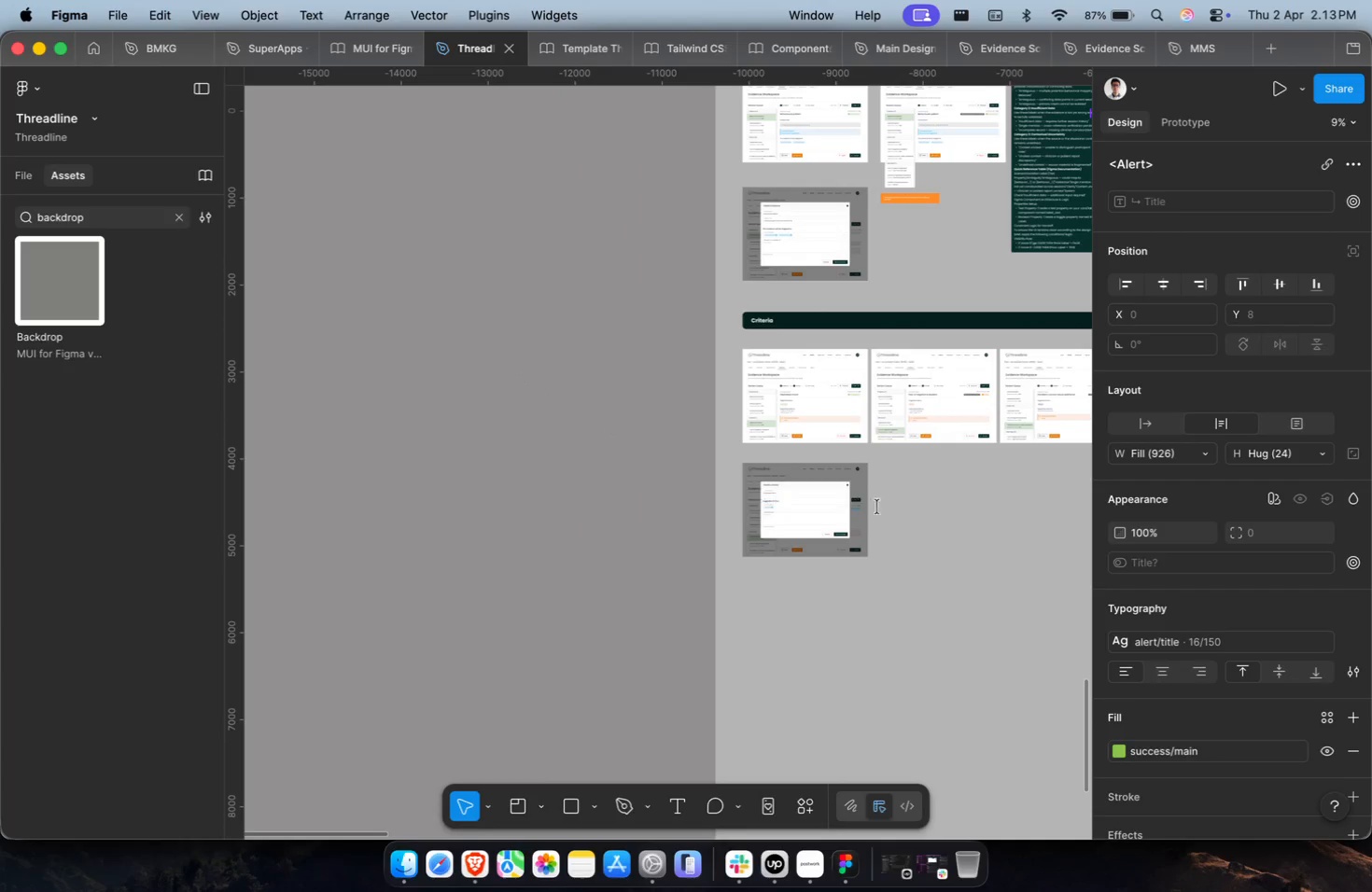 
hold_key(key=ShiftLeft, duration=0.41)
 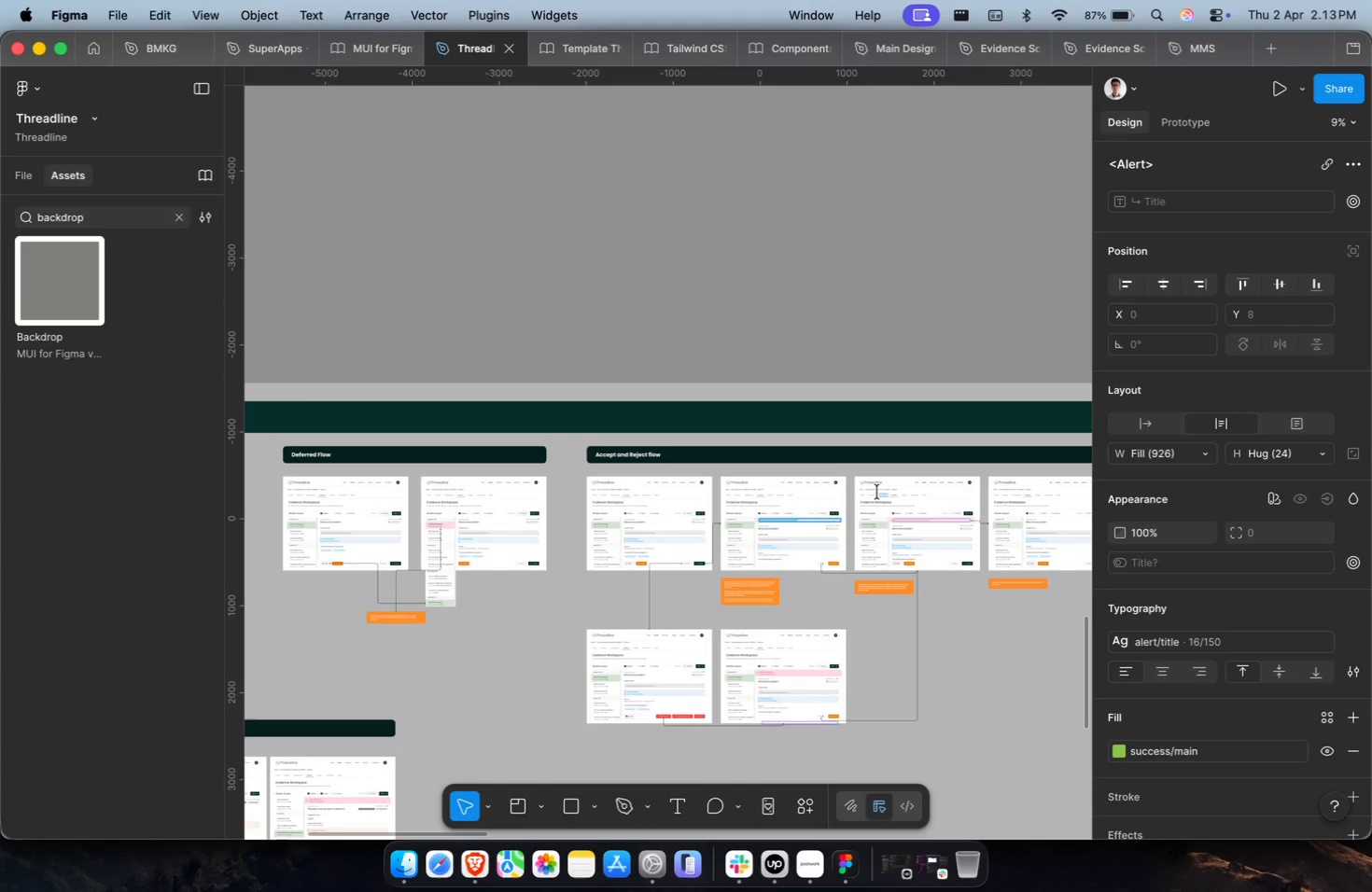 
key(Shift+ShiftLeft)
 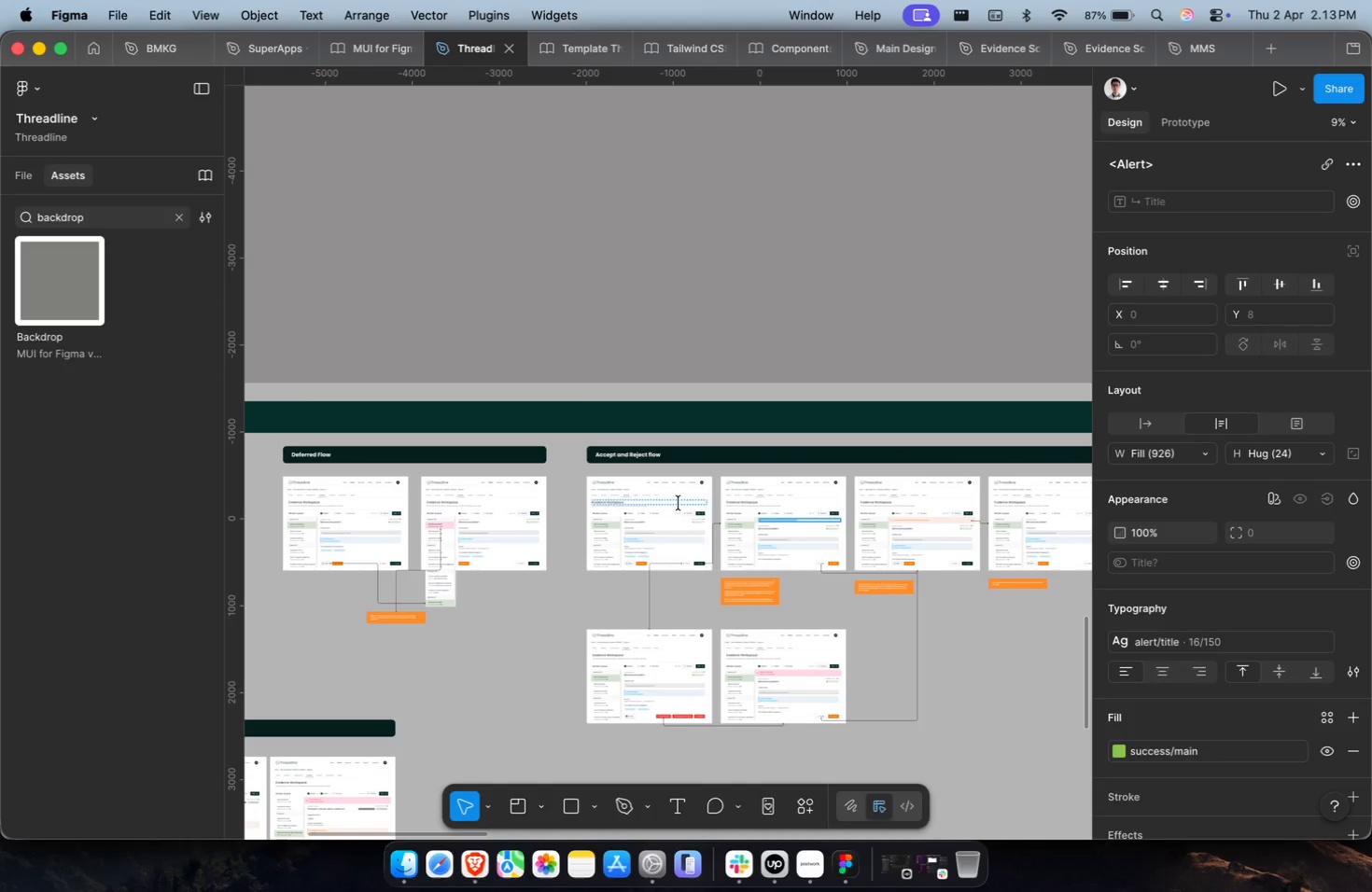 
key(Escape)
 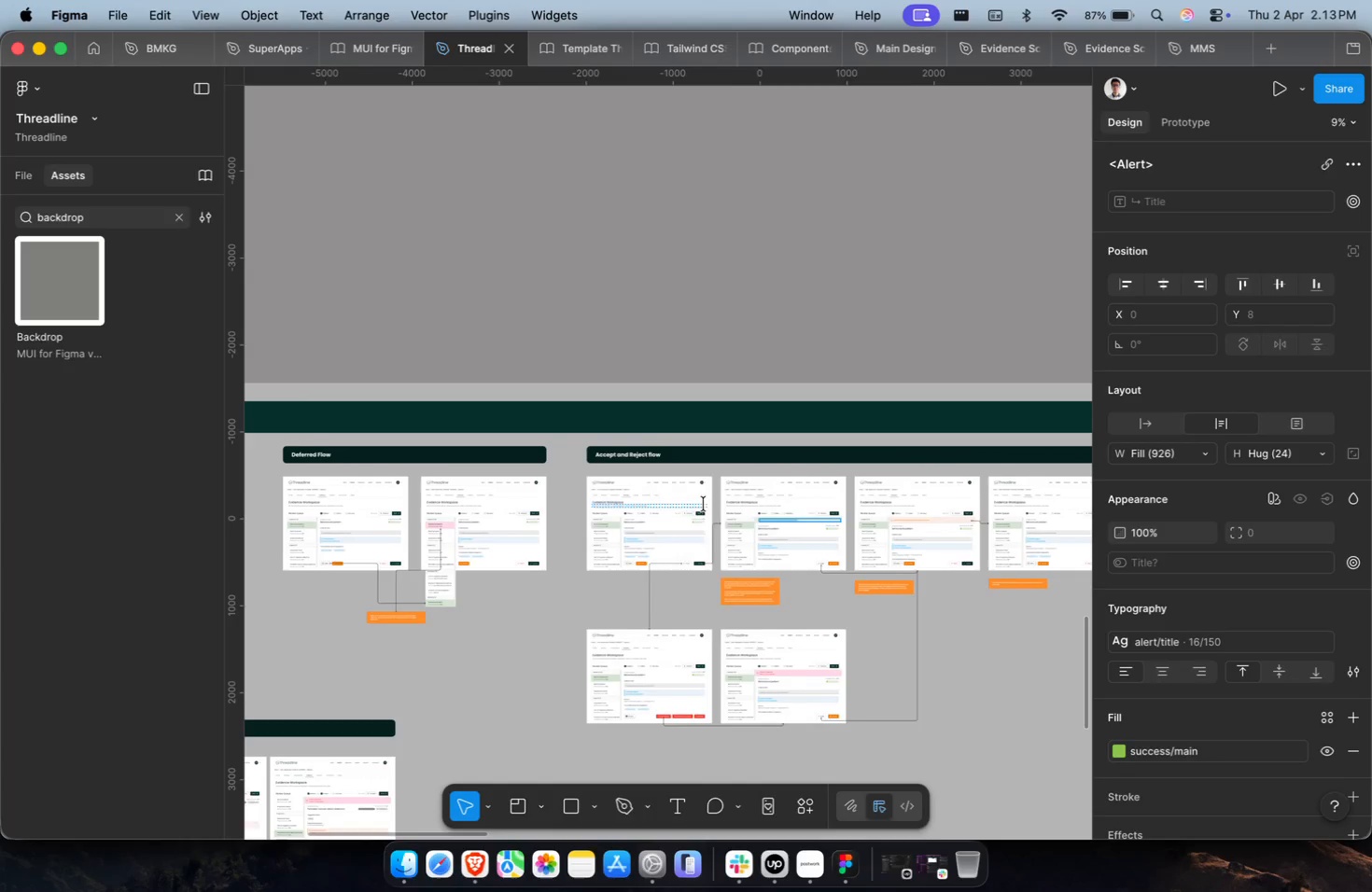 
scroll: coordinate [877, 492], scroll_direction: down, amount: 13.0
 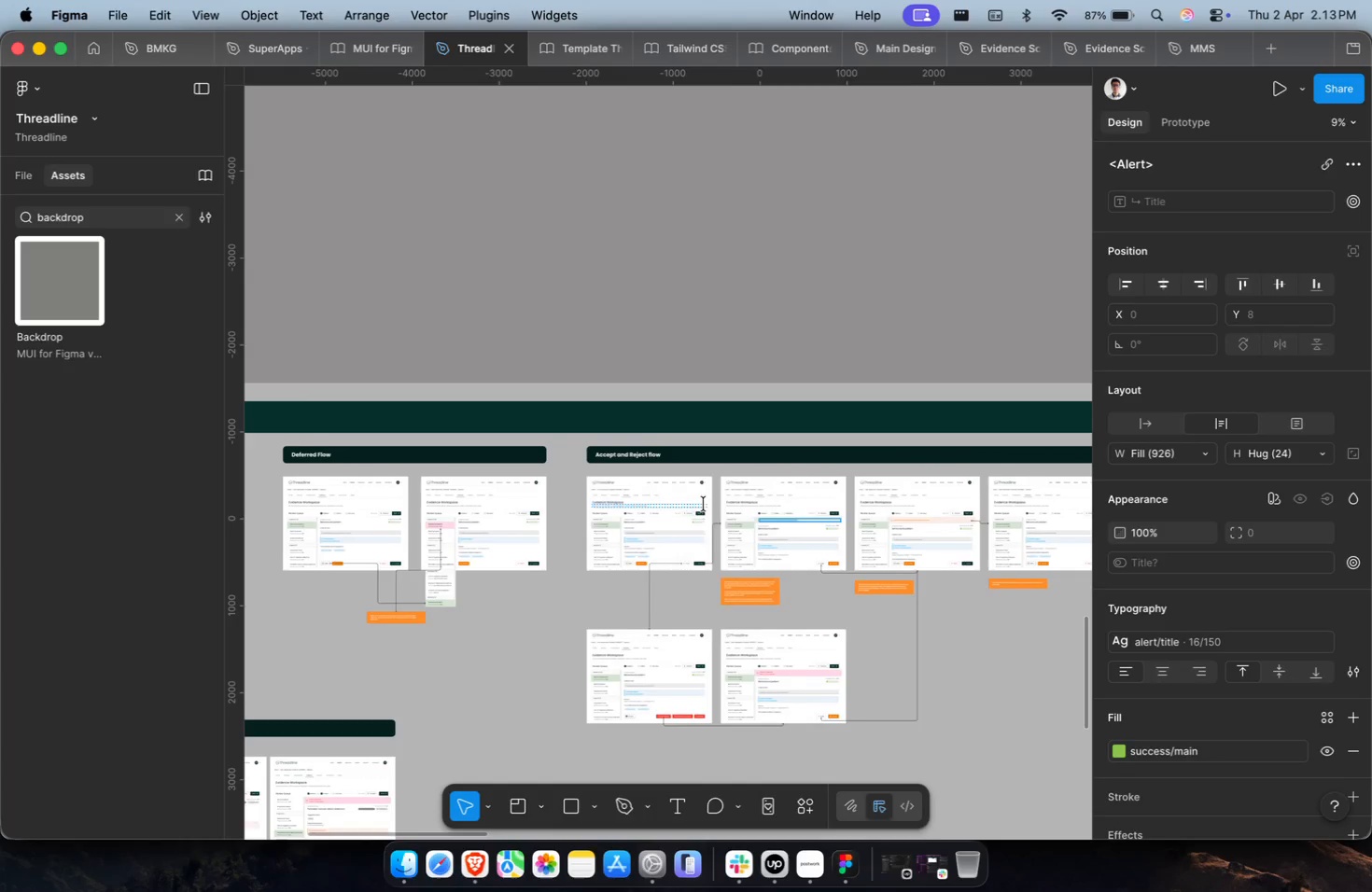 
hold_key(key=CommandLeft, duration=0.6)
scroll: coordinate [872, 476], scroll_direction: up, amount: 22.0
 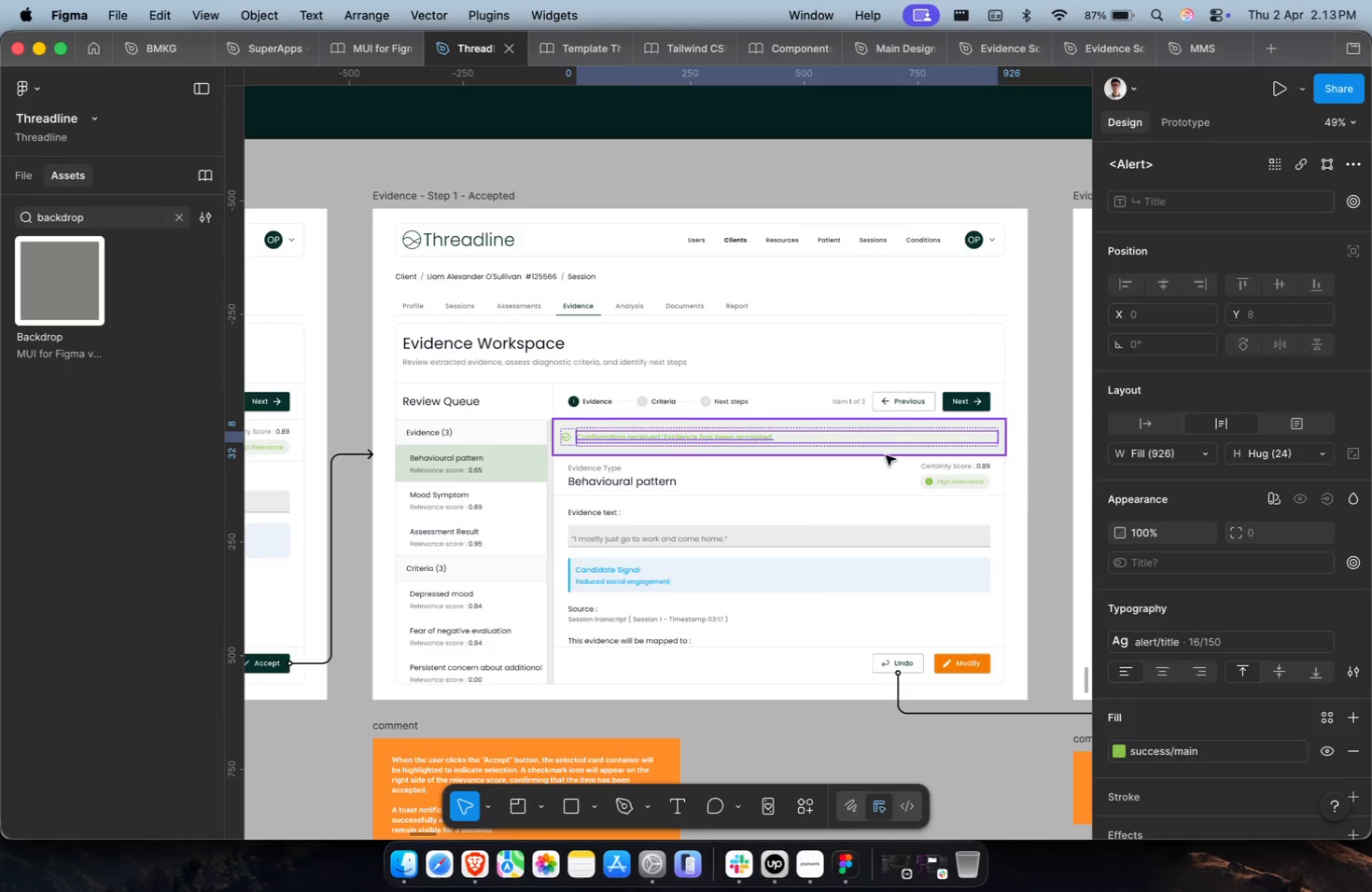 
left_click([886, 455])
 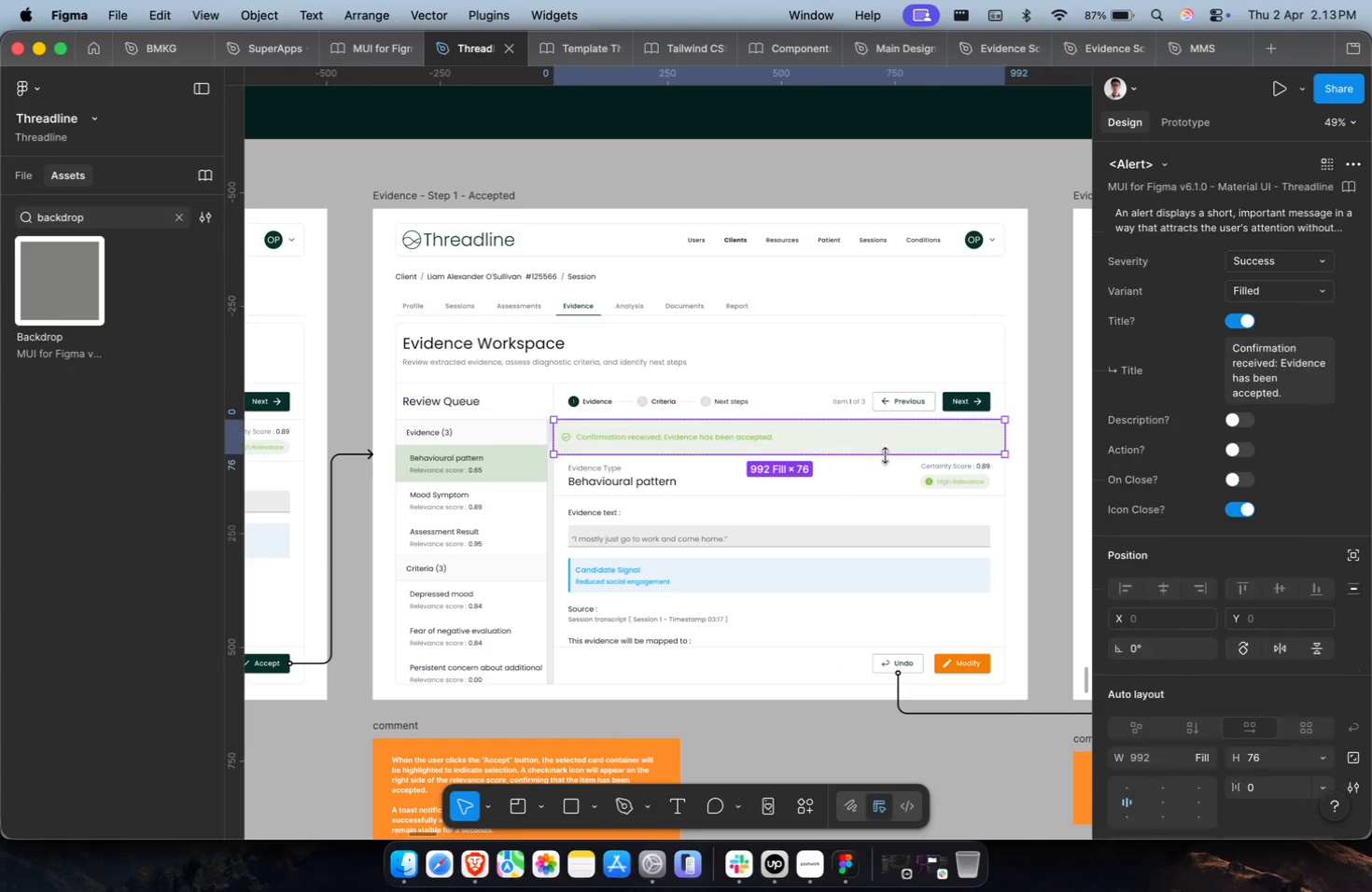 
key(Meta+C)
 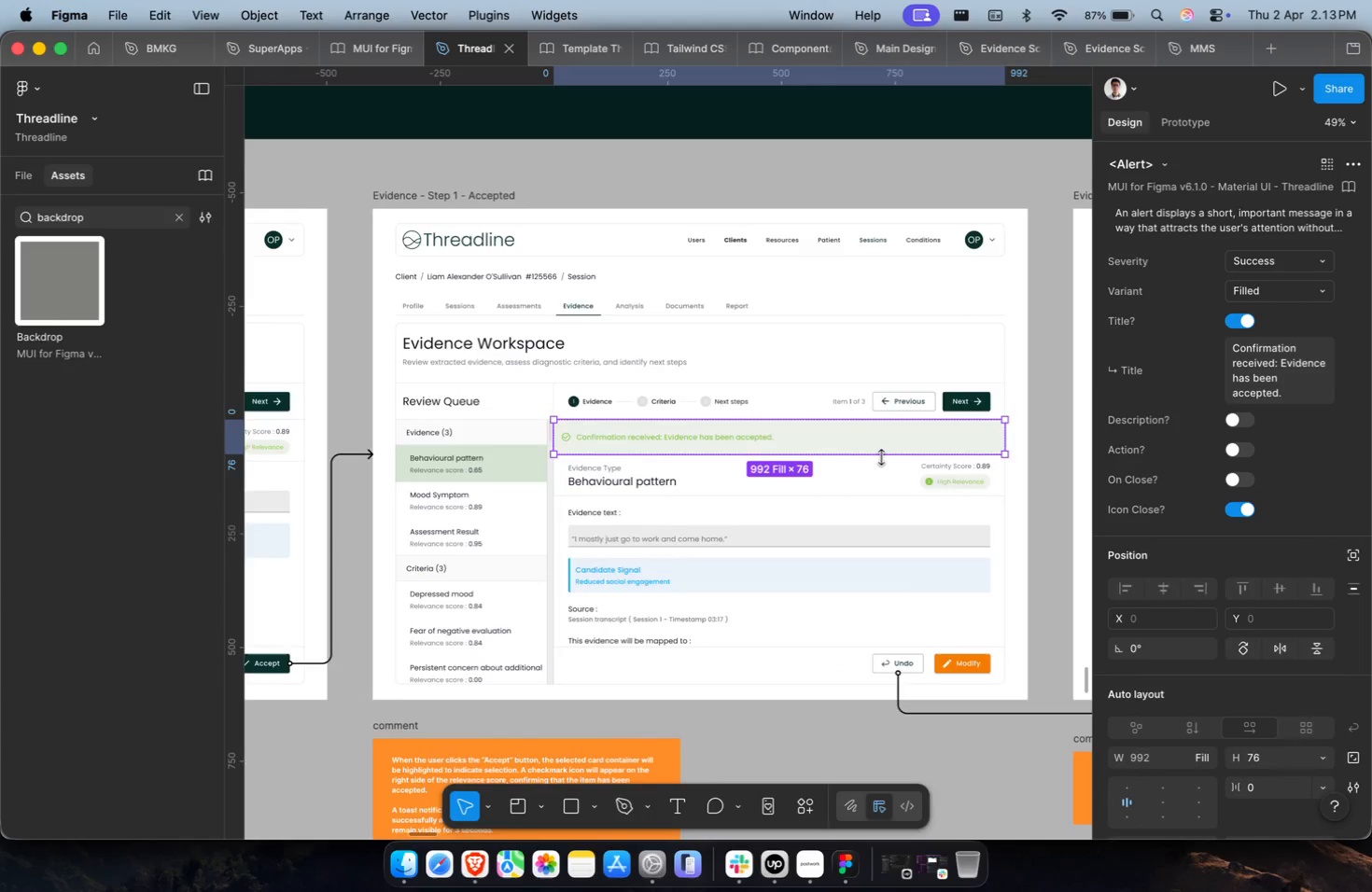 
key(Shift+ShiftLeft)
 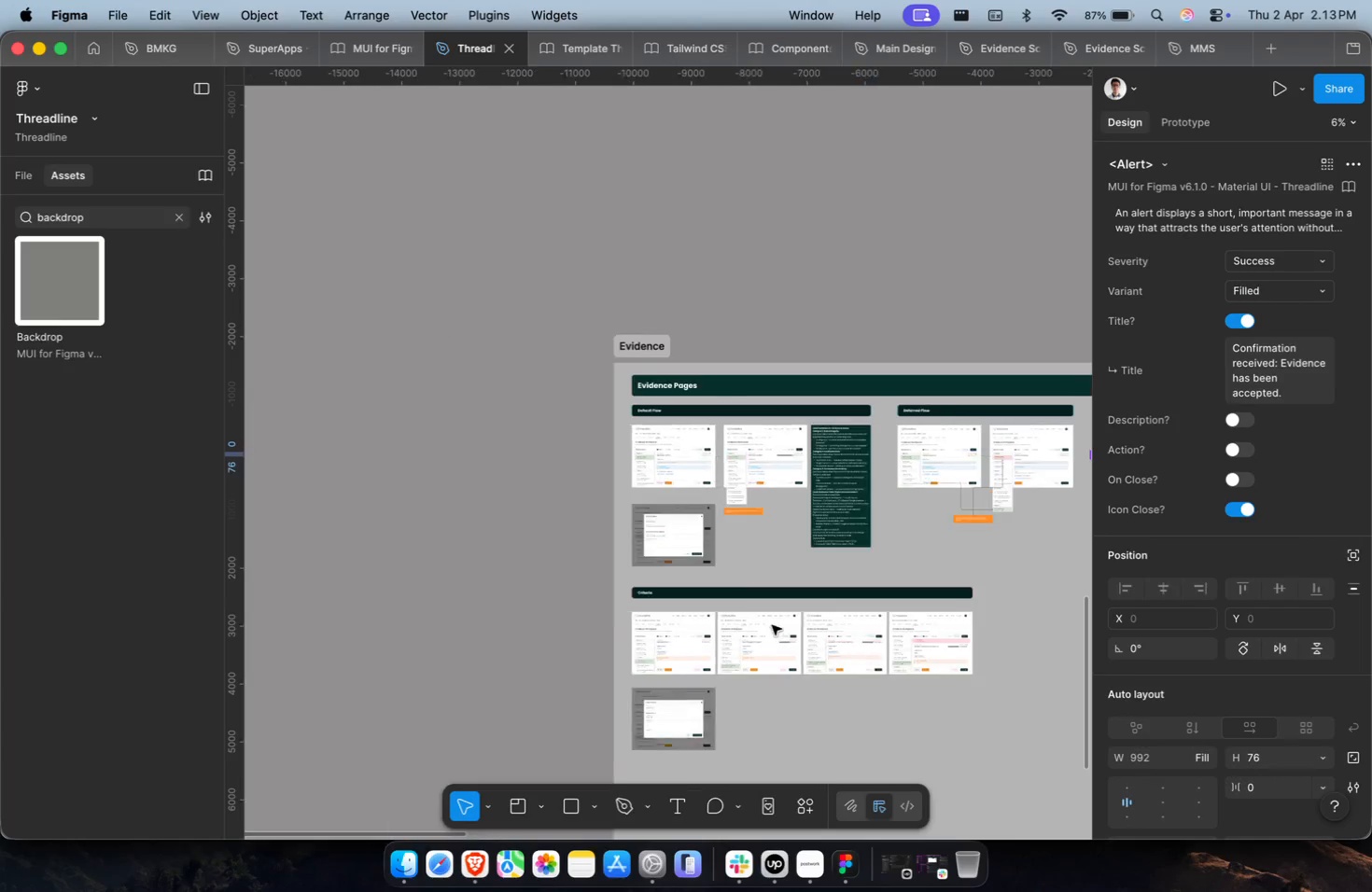 
scroll: coordinate [945, 635], scroll_direction: up, amount: 8.0
 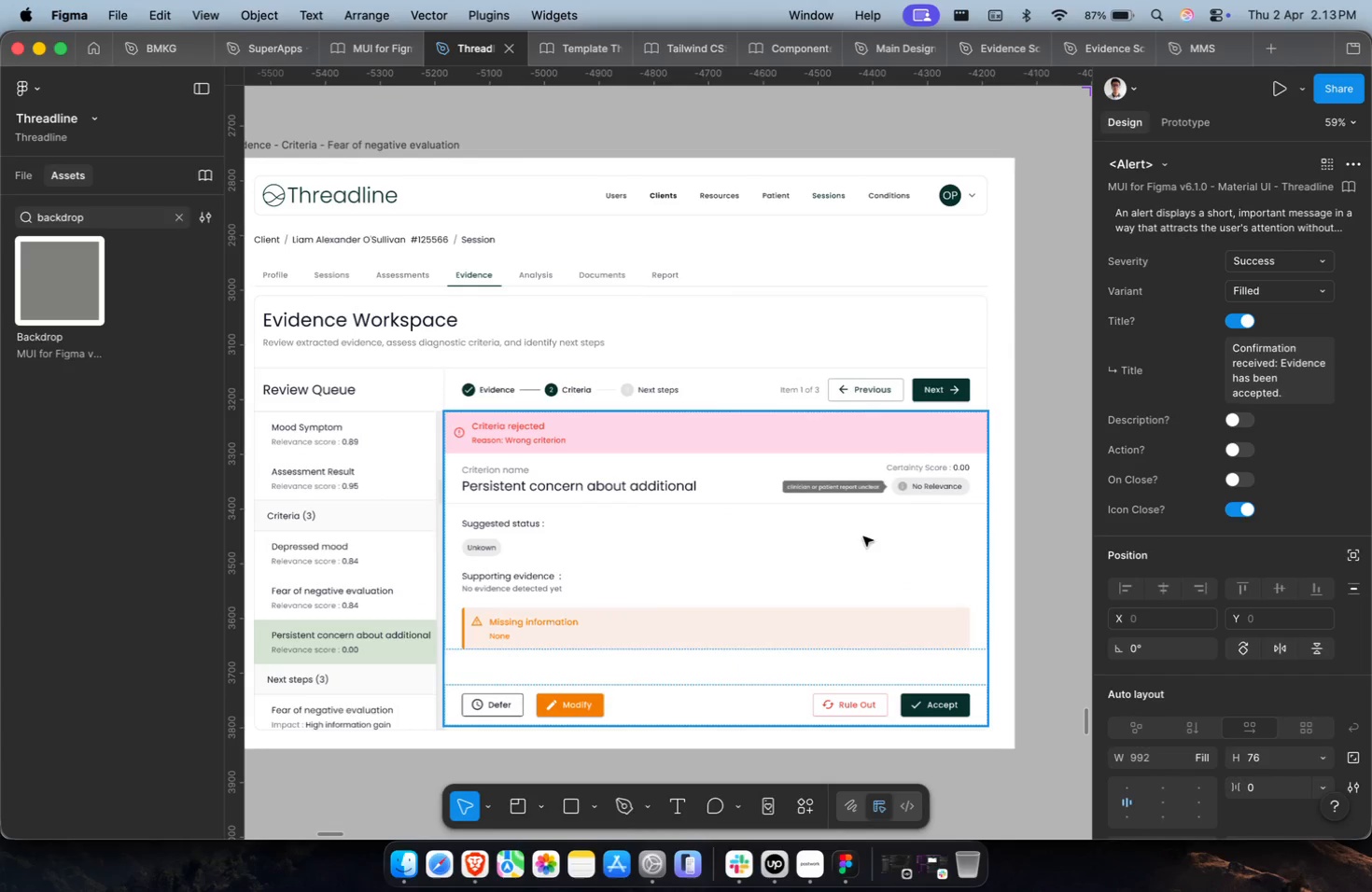 
left_click([887, 451])
 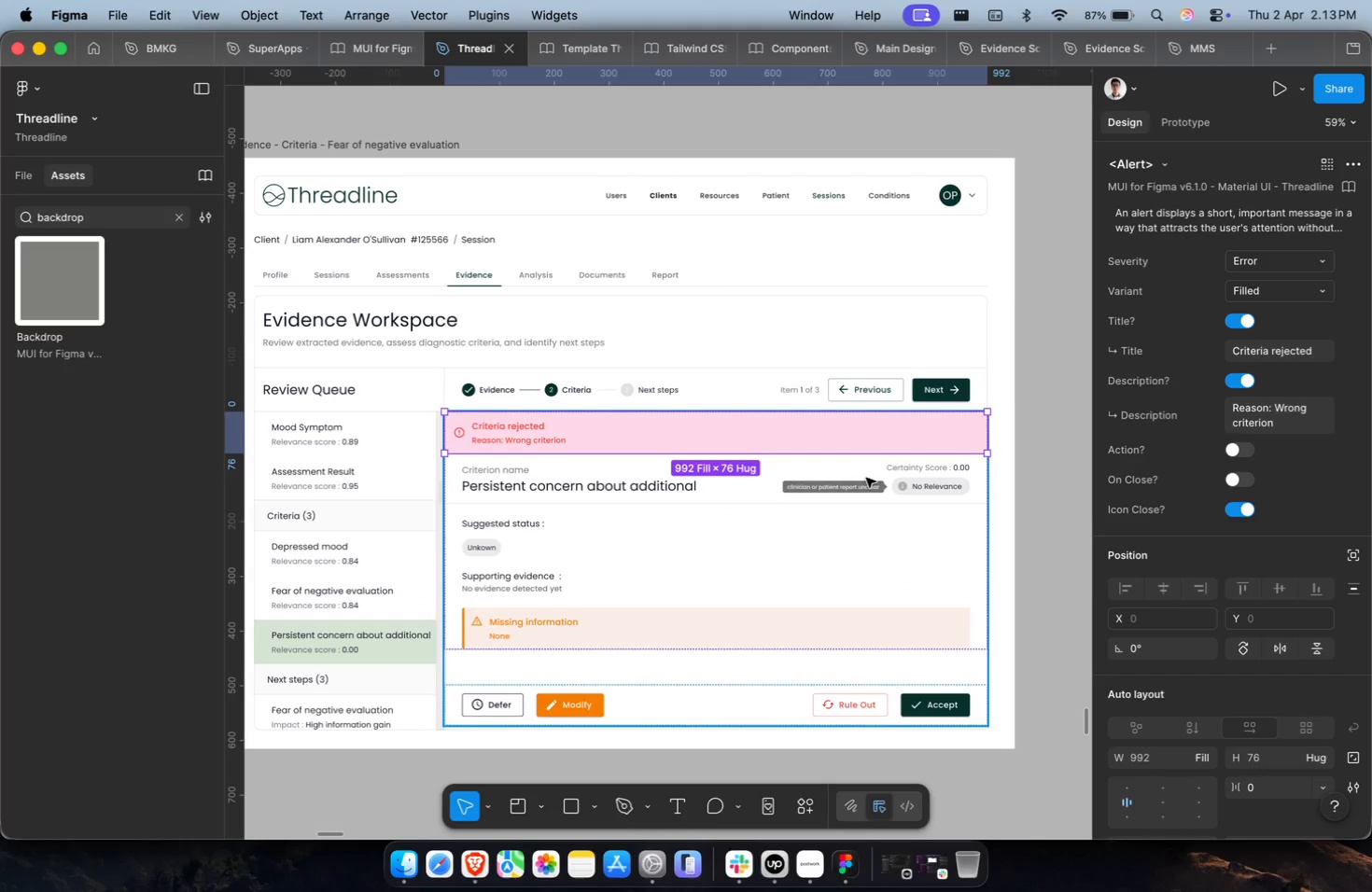 
key(Meta+Shift+R)
 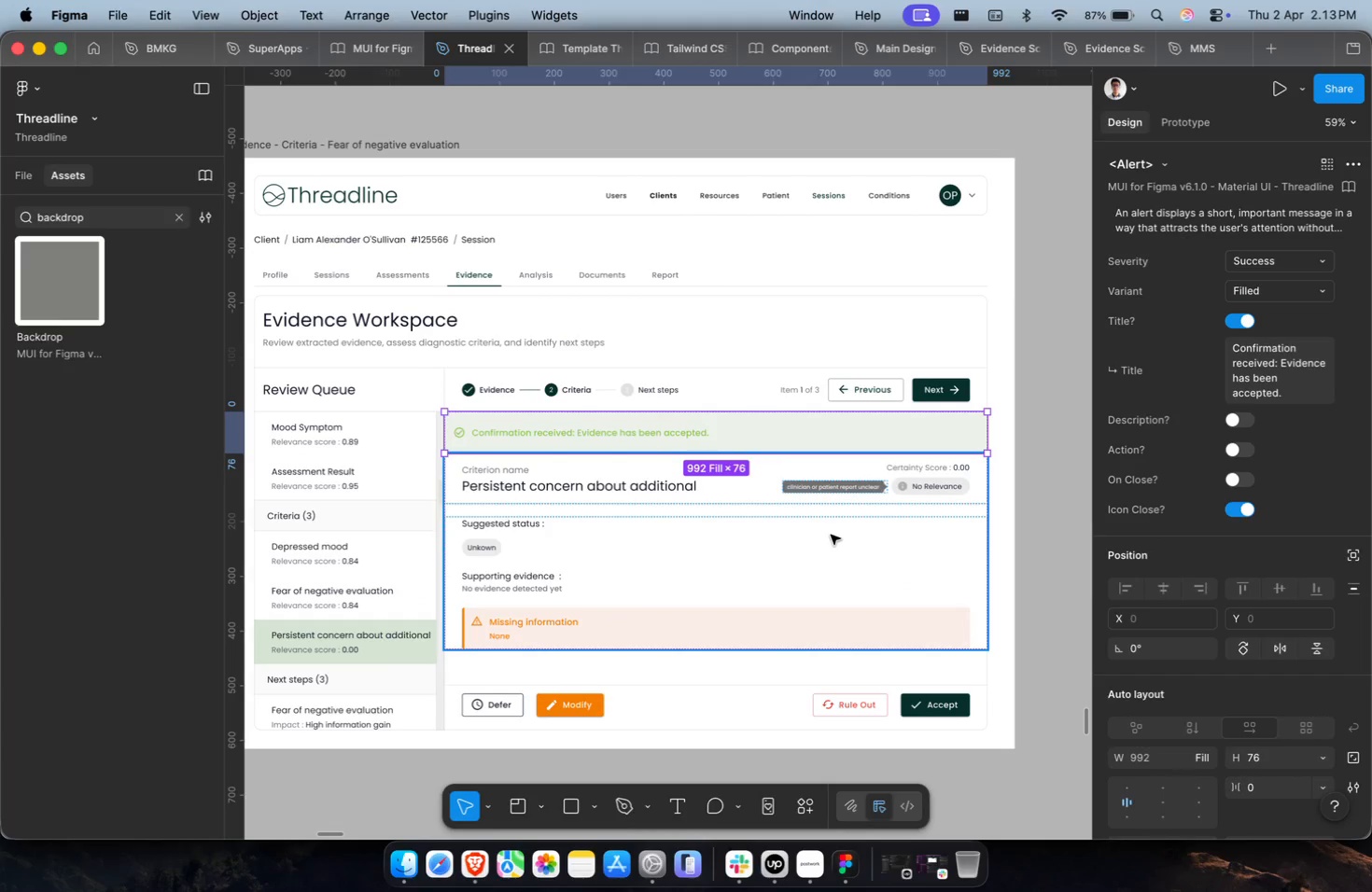 
hold_key(key=CommandLeft, duration=0.43)
 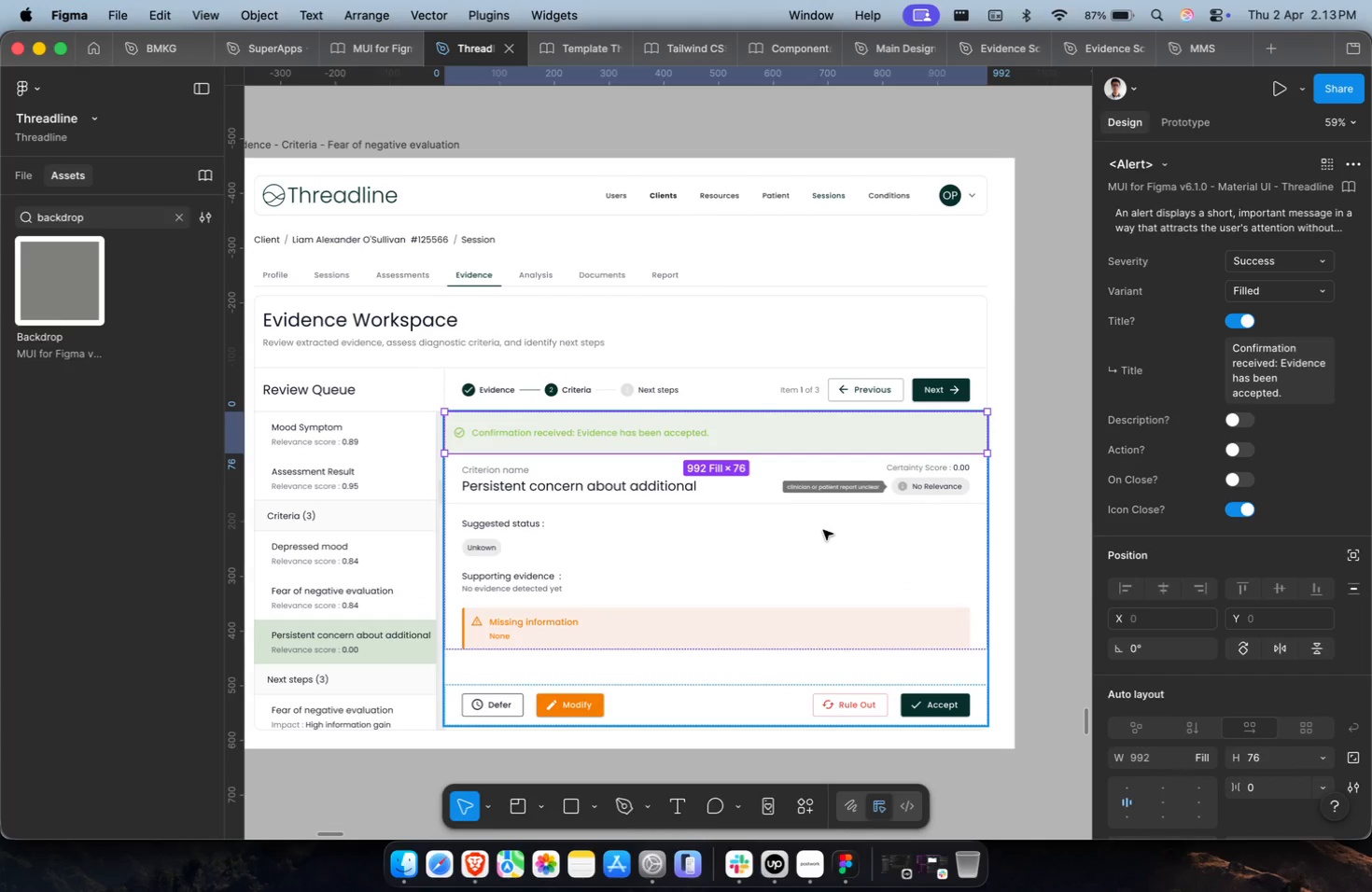 
hold_key(key=CommandLeft, duration=1.35)
double_click([564, 436])
 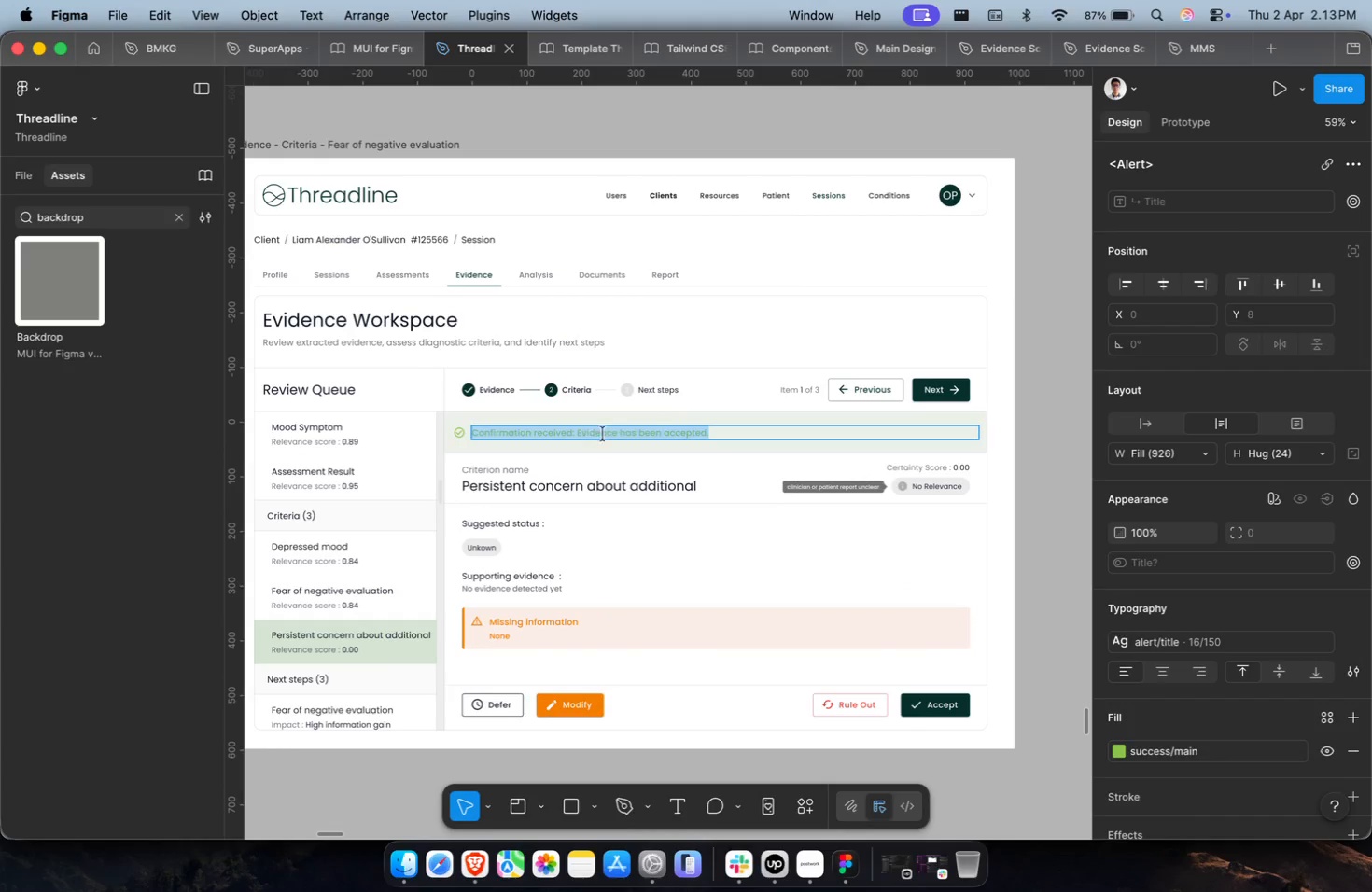 
triple_click([606, 432])
 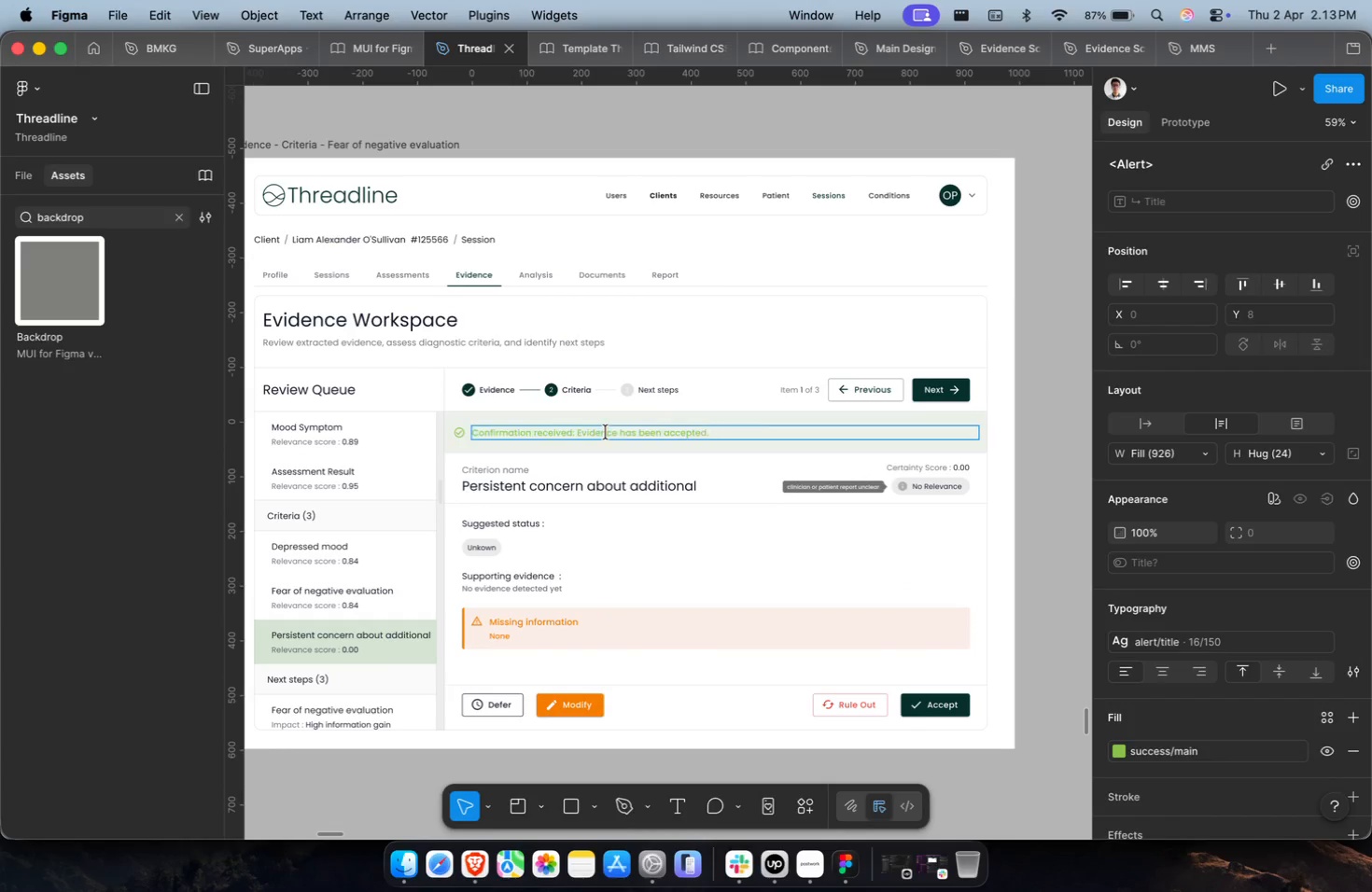 
triple_click([606, 432])
 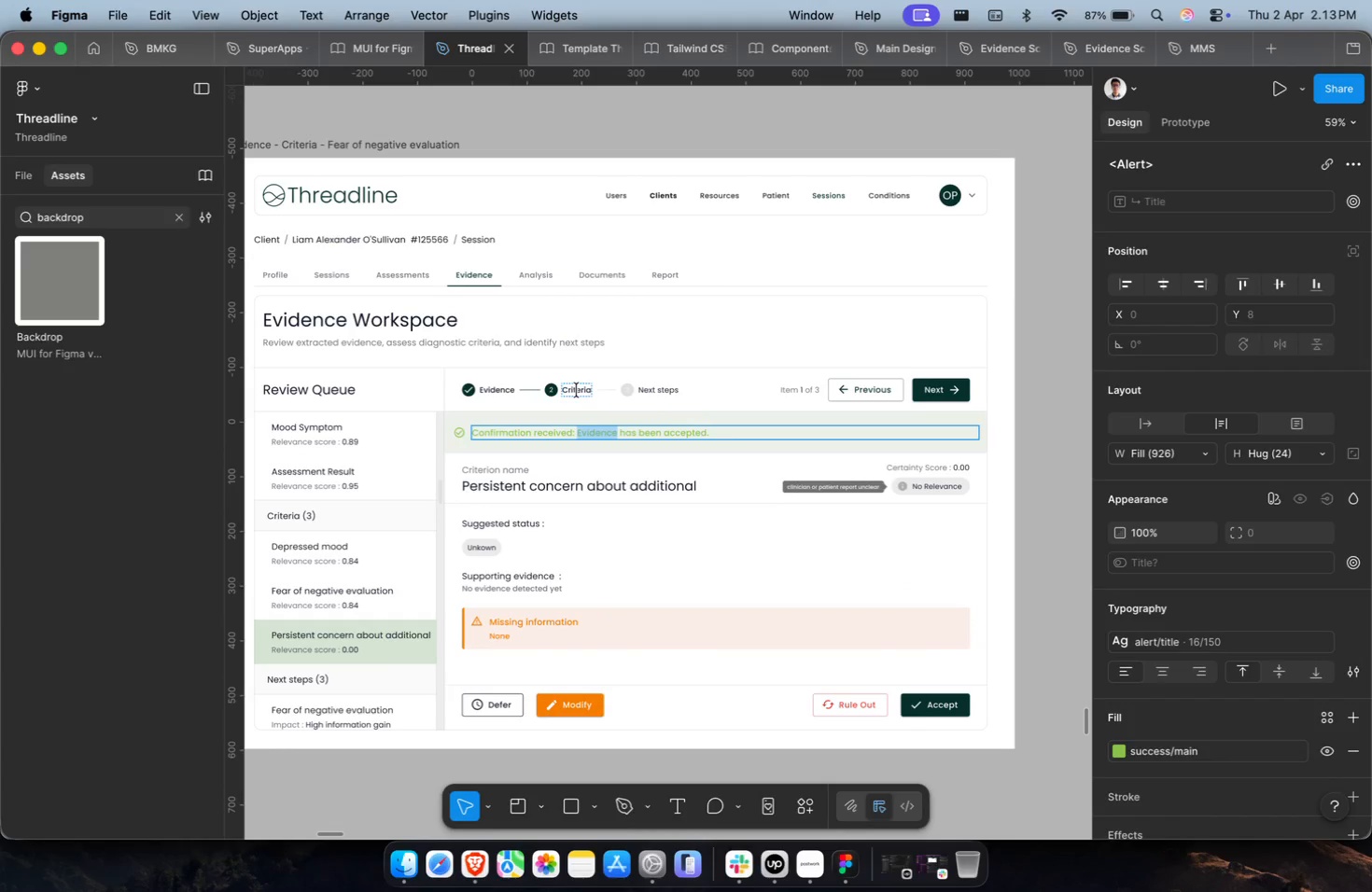 
type(Criteria)
 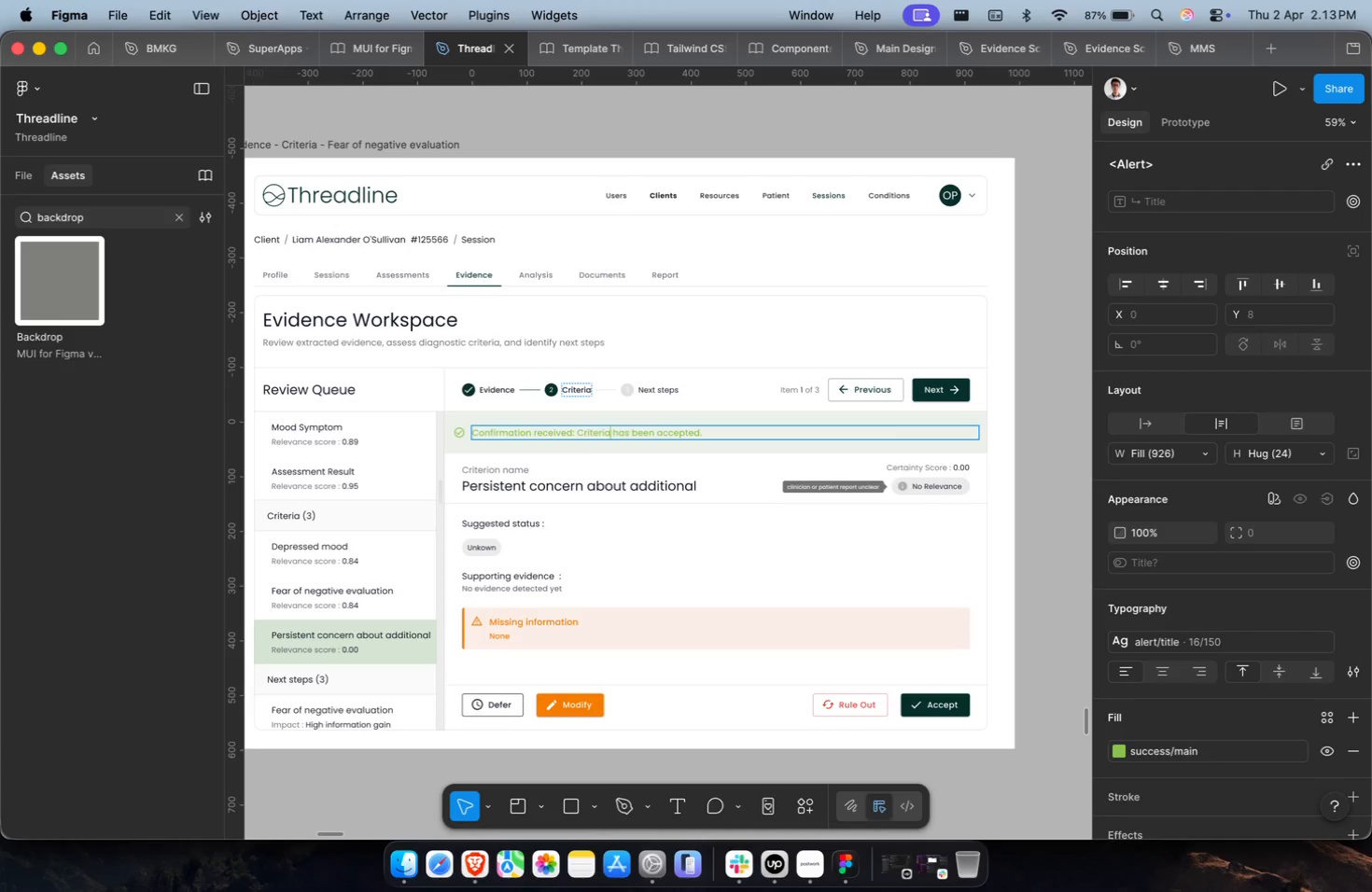 
key(Meta+CommandLeft)
 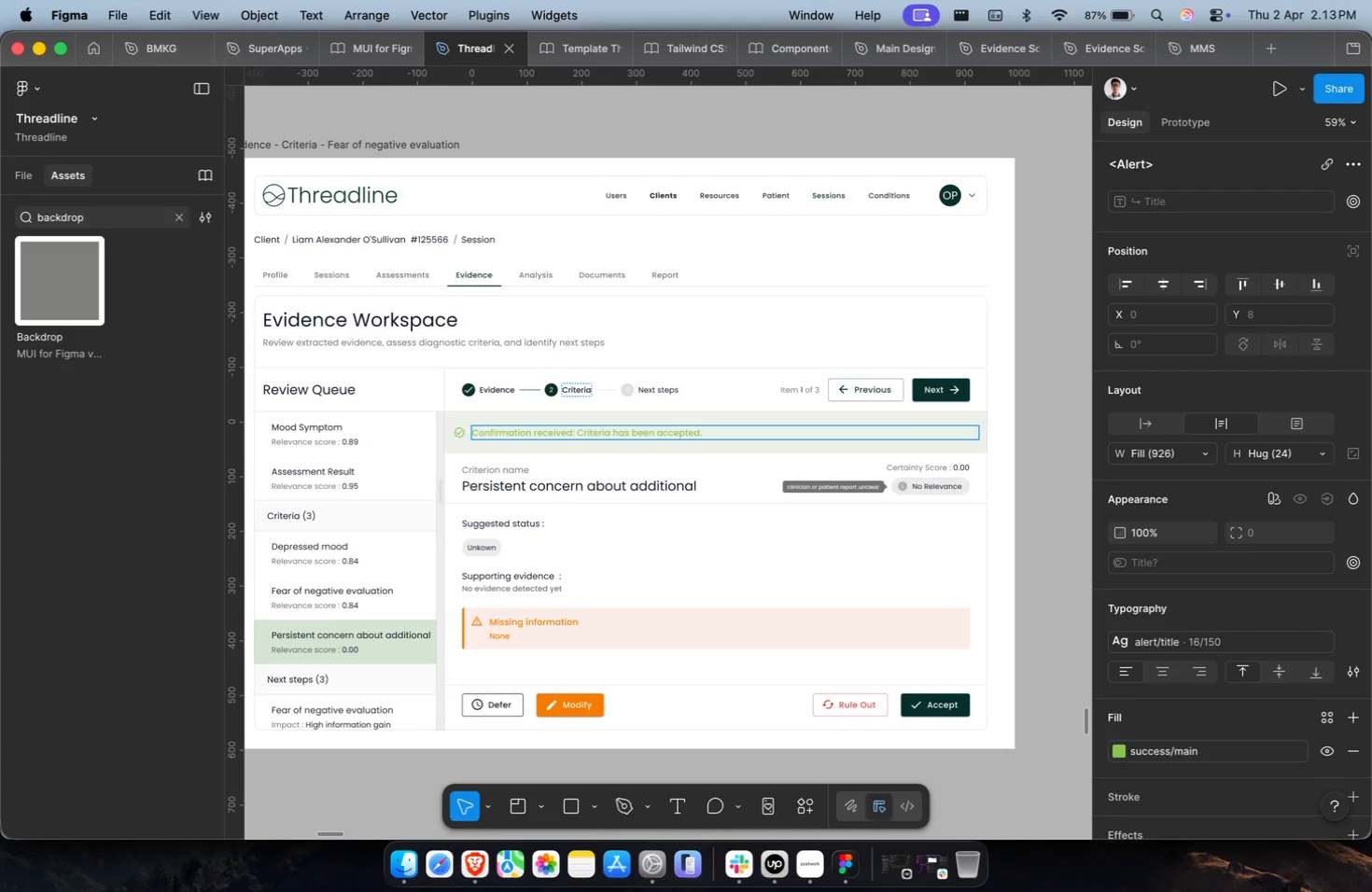 
left_click([946, 592])
 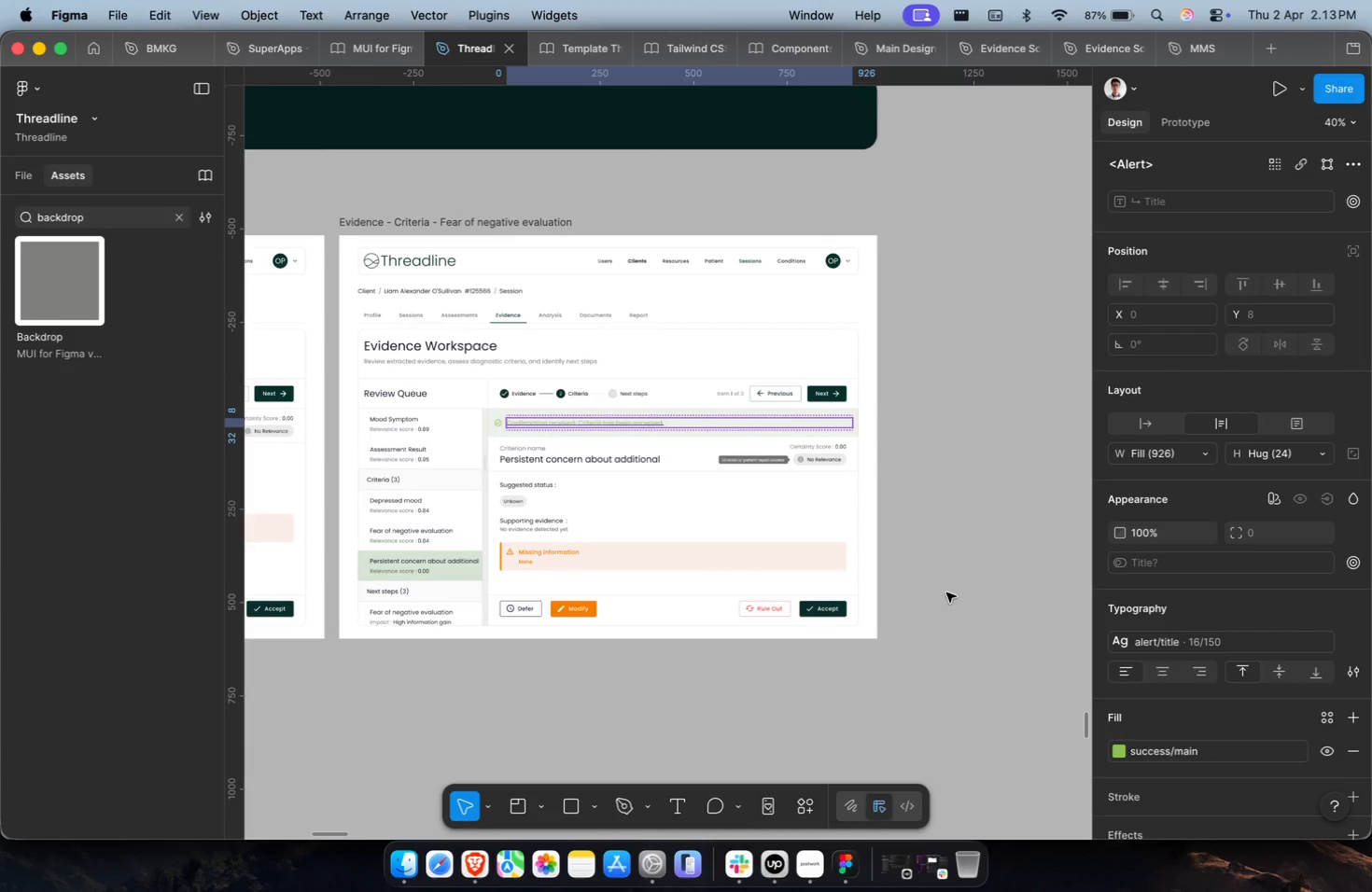 
scroll: coordinate [581, 403], scroll_direction: down, amount: 4.0
 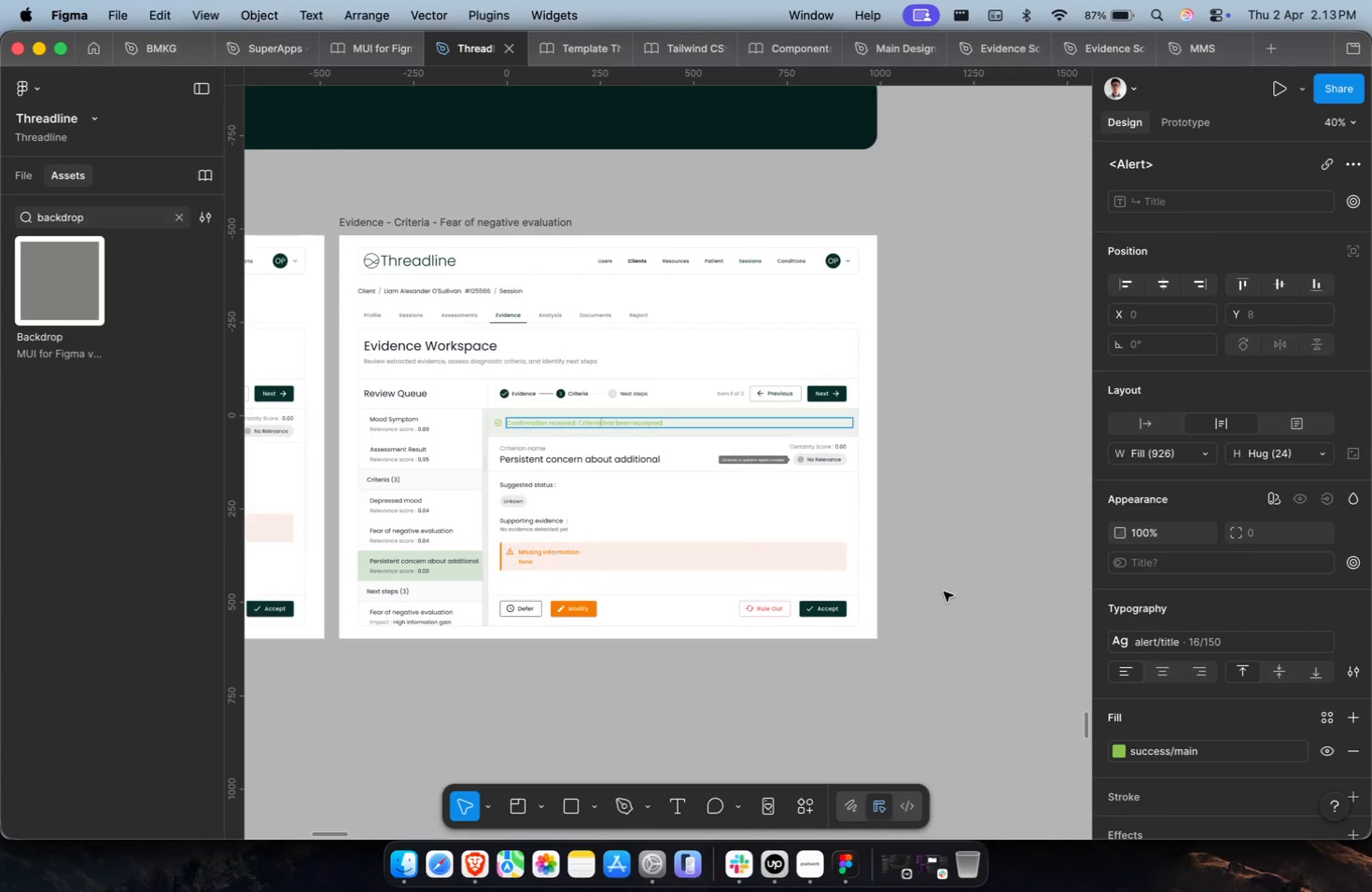 
double_click([946, 592])
 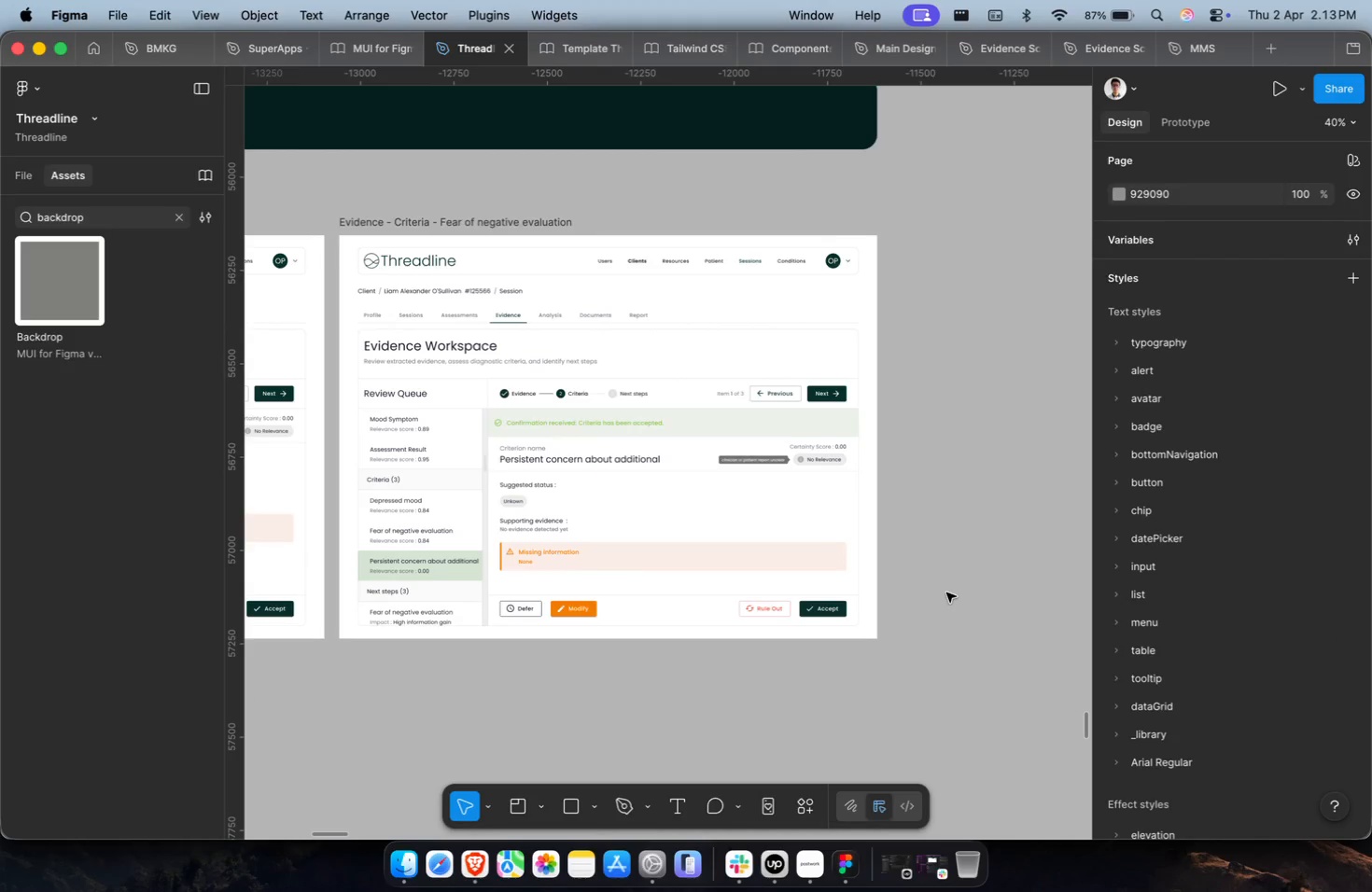 
hold_key(key=CommandLeft, duration=0.51)
scroll: coordinate [946, 592], scroll_direction: down, amount: 1.0
 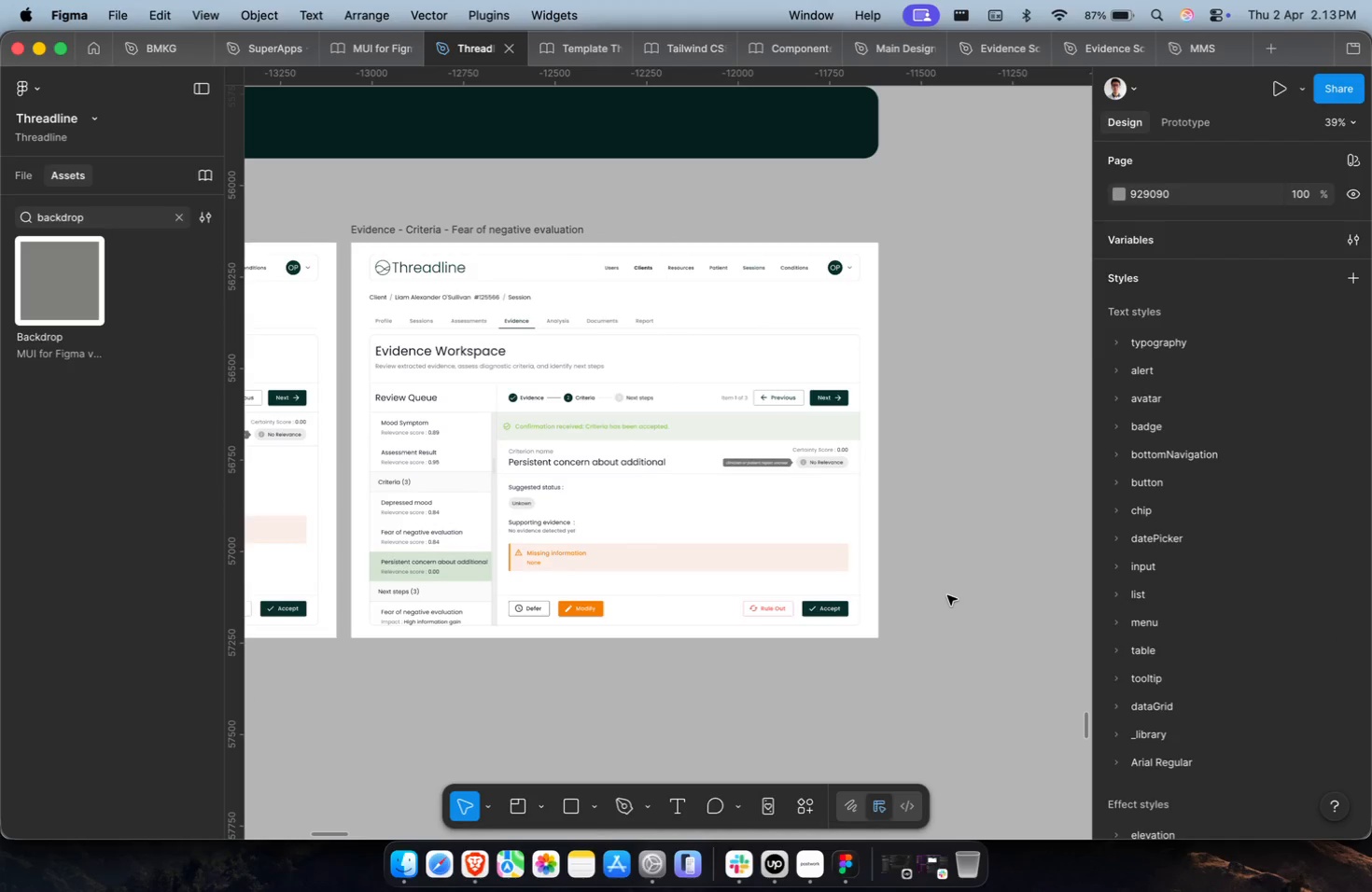 
key(Meta+CommandLeft)
 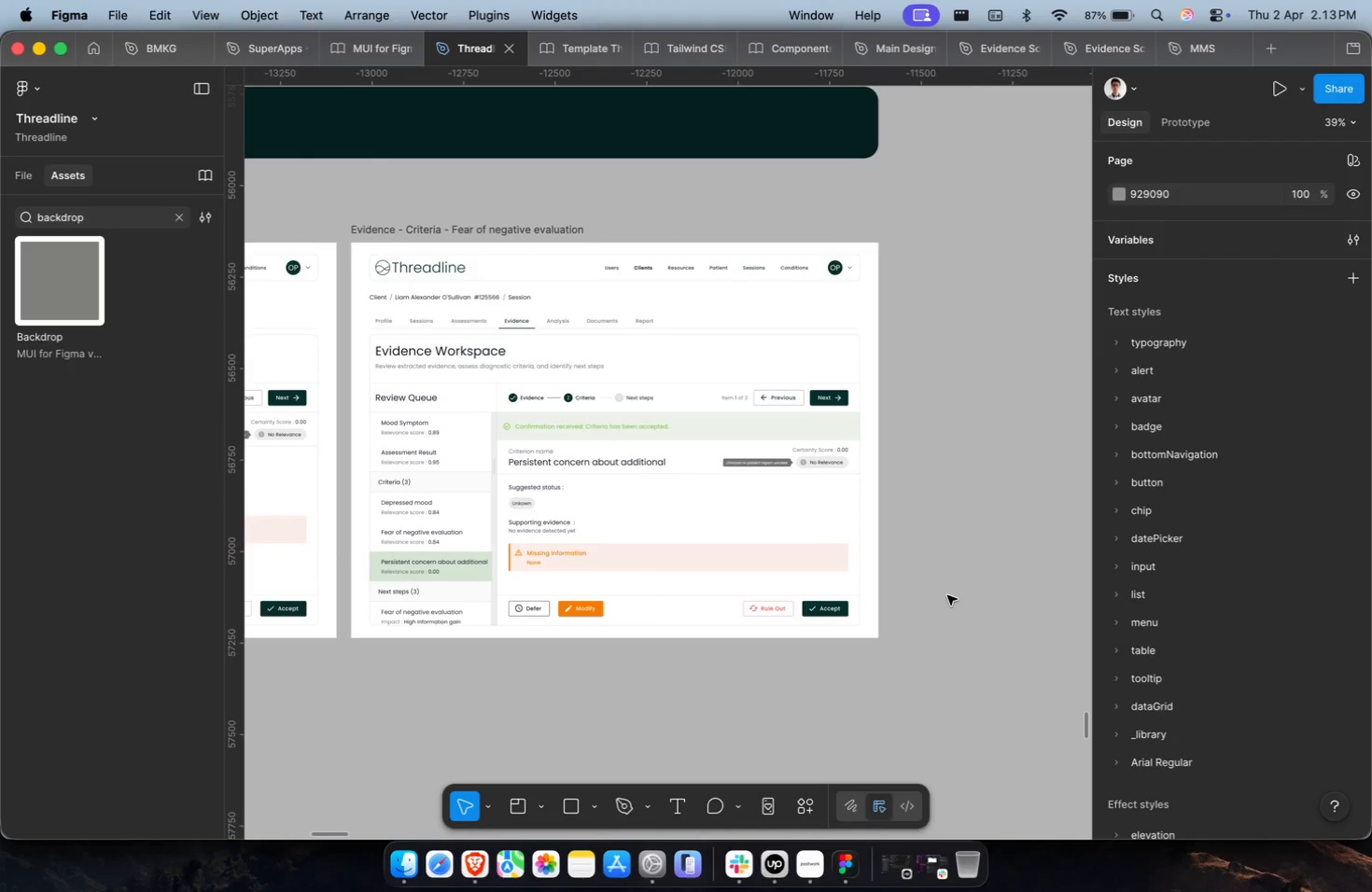 
scroll: coordinate [947, 595], scroll_direction: down, amount: 1.0
 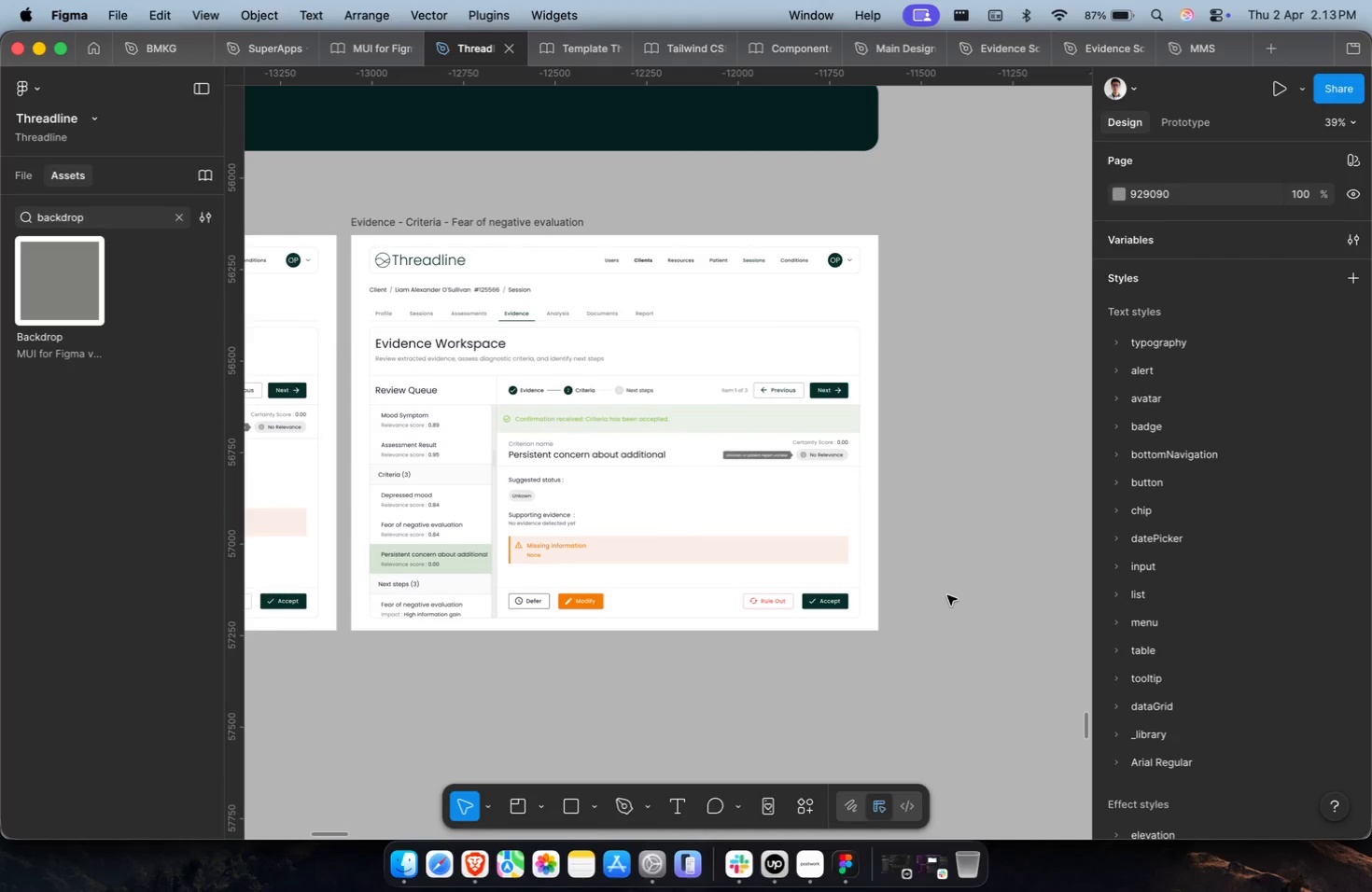 
scroll: coordinate [947, 595], scroll_direction: up, amount: 1.0
 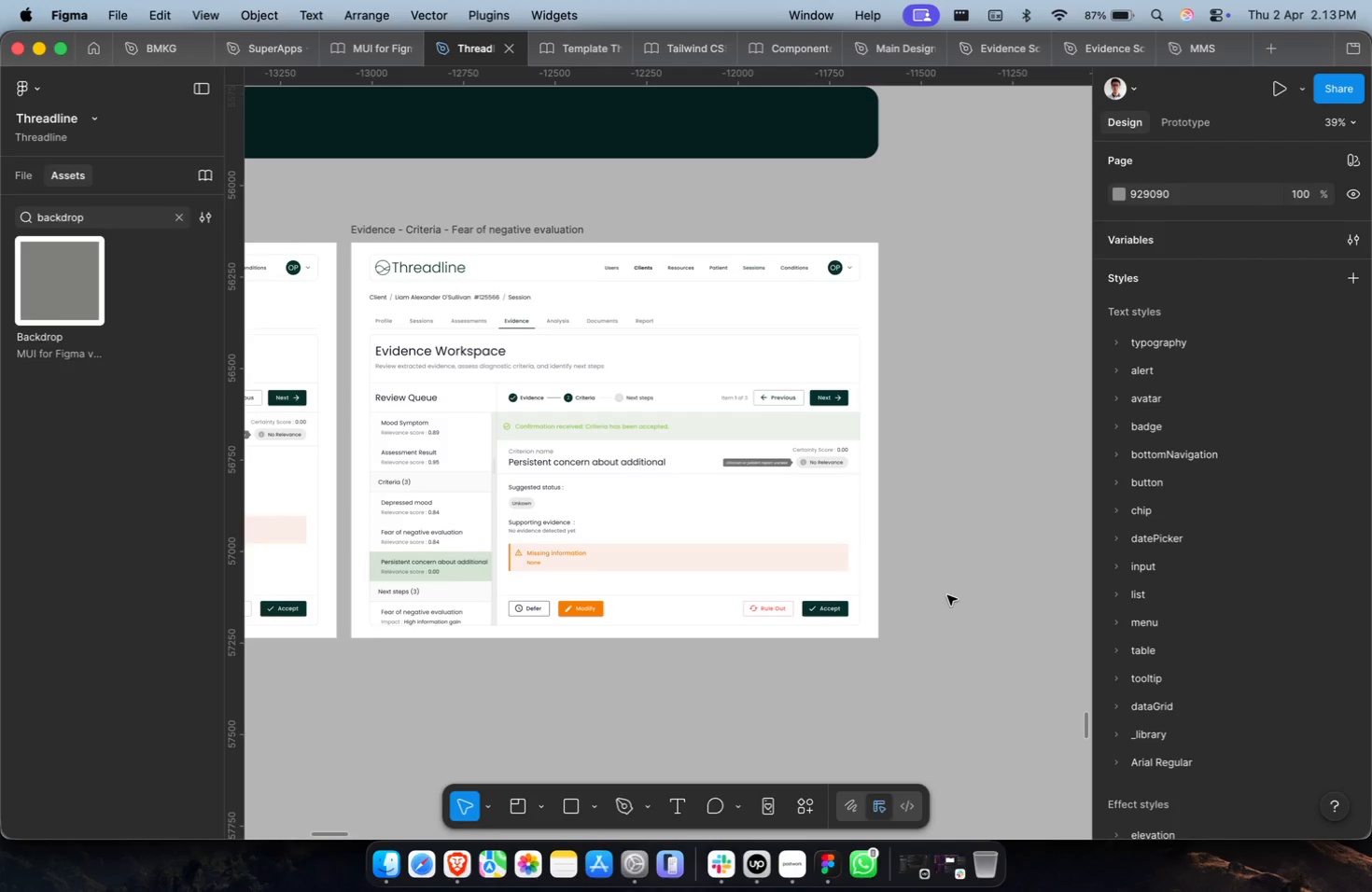 
wait(21.41)
 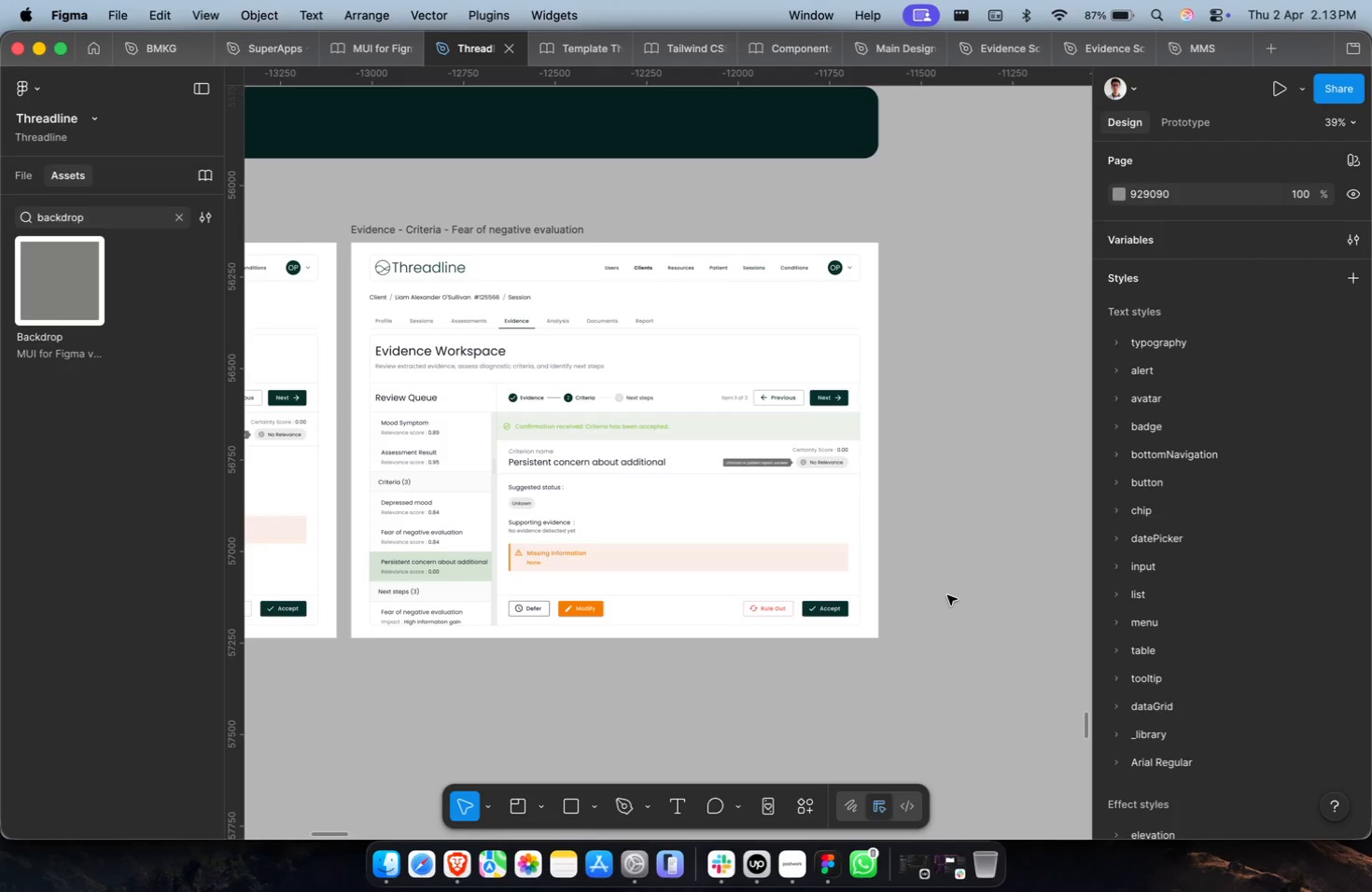 
scroll: coordinate [947, 595], scroll_direction: down, amount: 3.0
 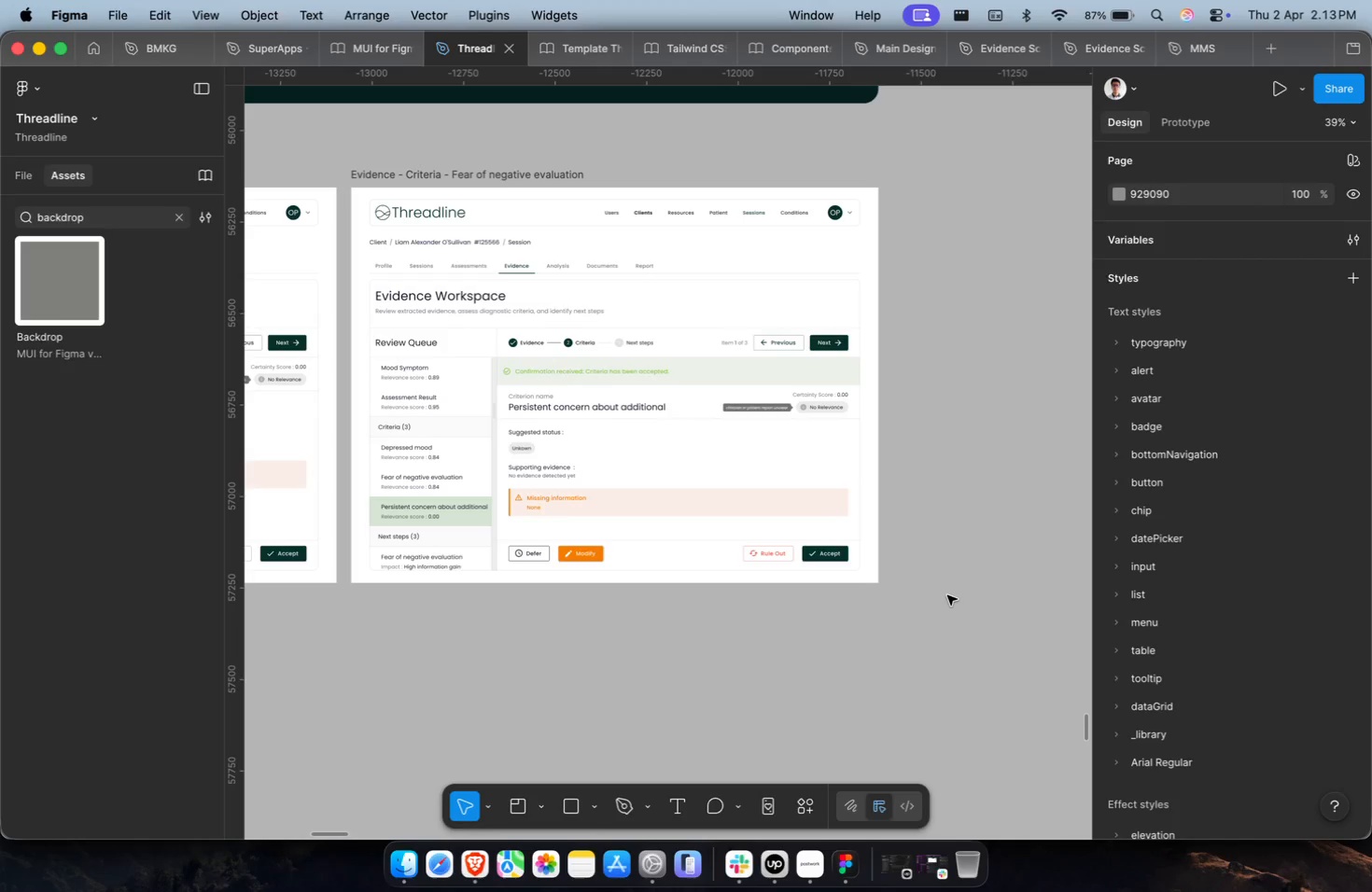 
scroll: coordinate [947, 595], scroll_direction: up, amount: 1.0
 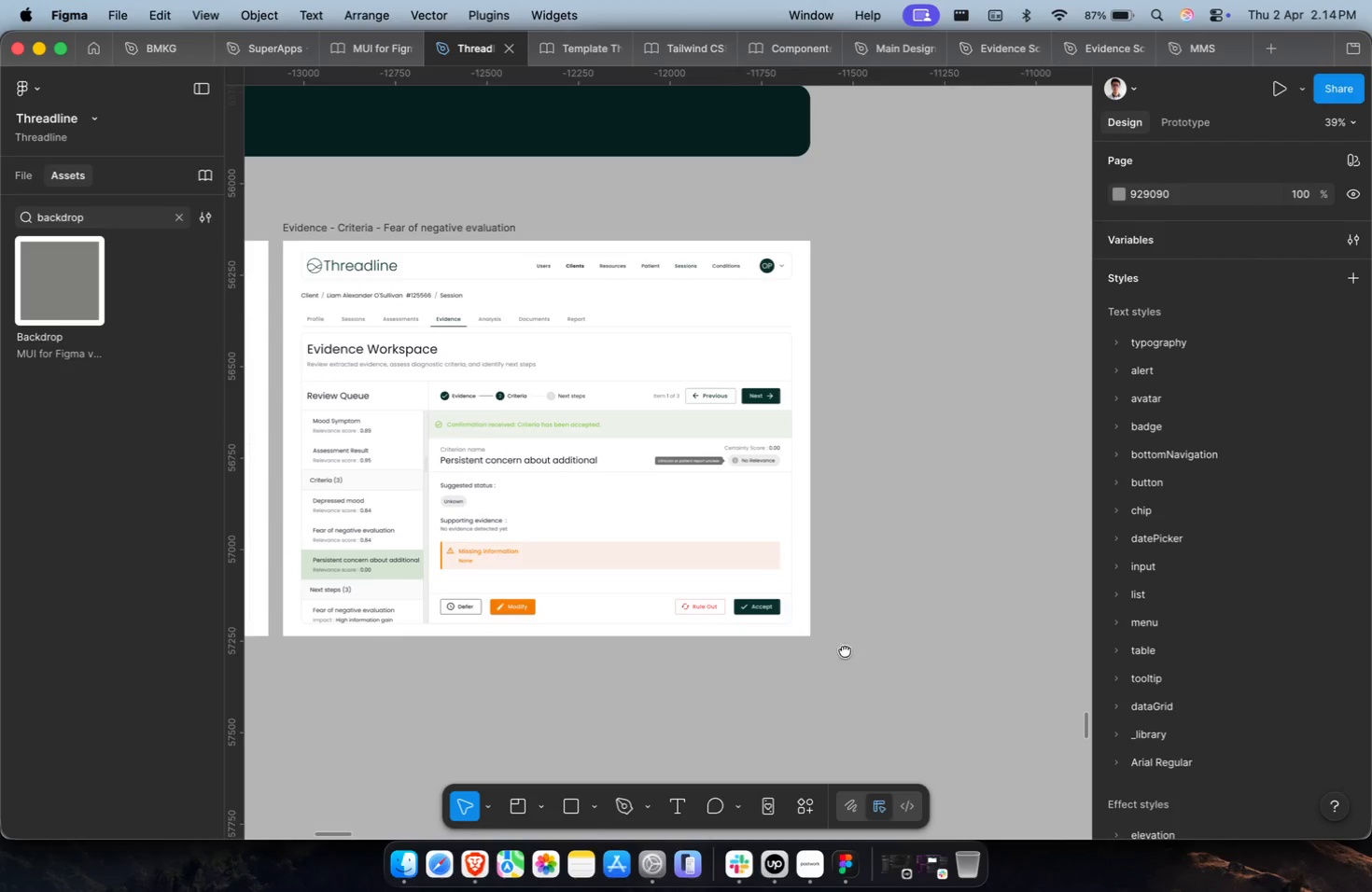 
wait(9.6)
 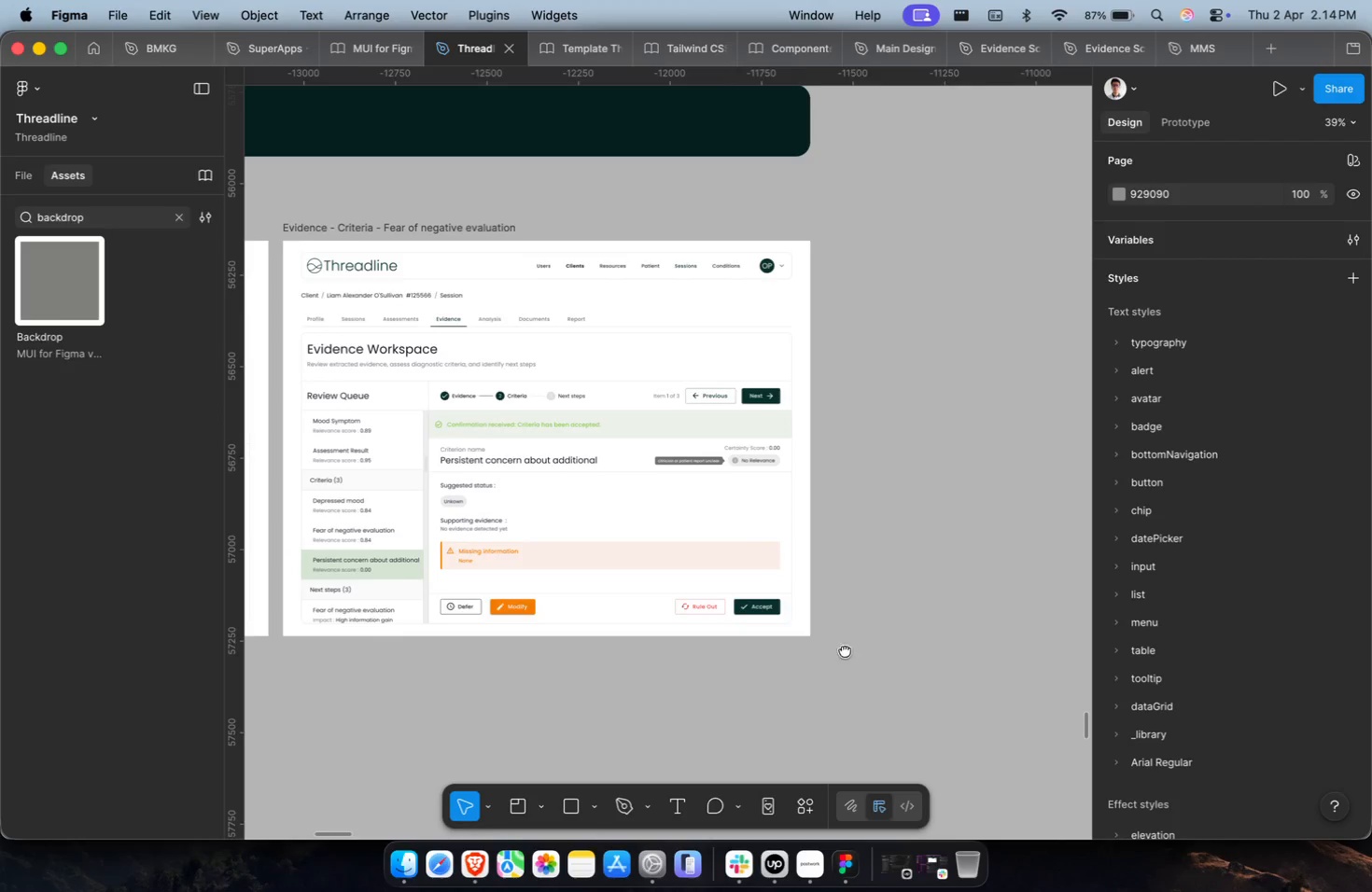 
left_click([799, 688])
 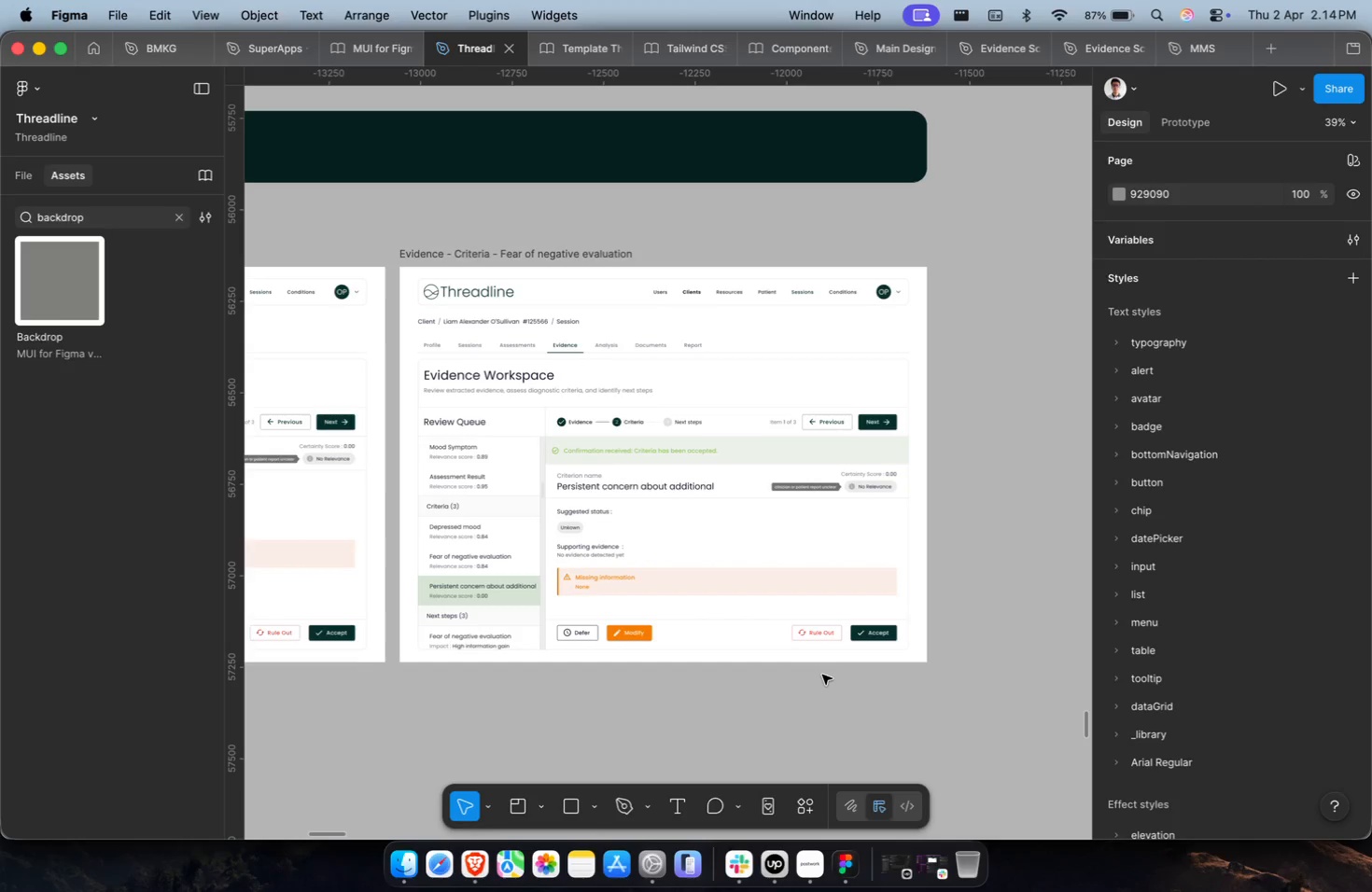 
hold_key(key=CommandLeft, duration=0.43)
hold_key(key=ShiftLeft, duration=0.69)
scroll: coordinate [824, 675], scroll_direction: up, amount: 12.0
 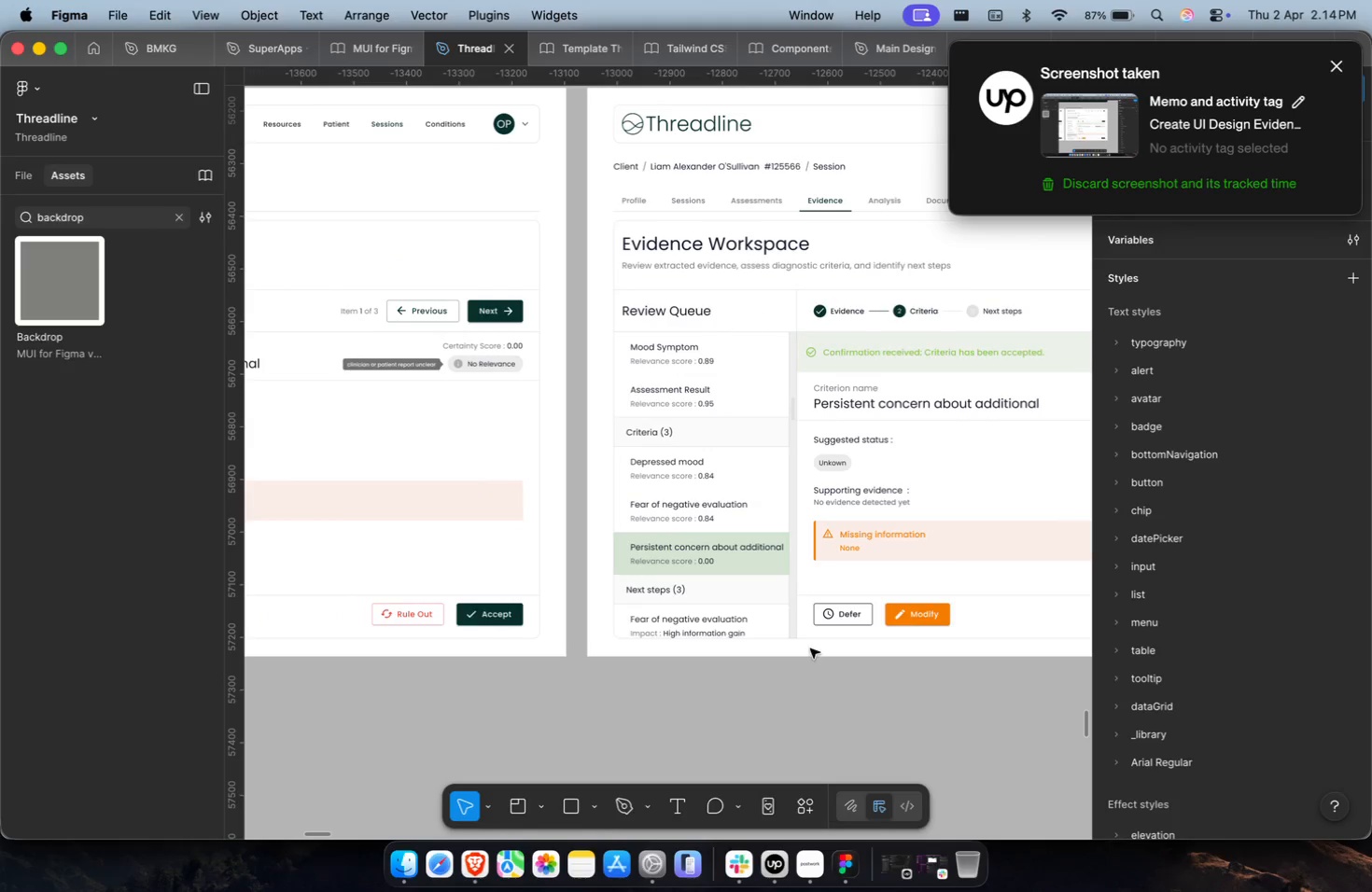 
hold_key(key=CommandLeft, duration=0.78)
hold_key(key=ShiftLeft, duration=0.34)
hold_key(key=CommandLeft, duration=2.08)
scroll: coordinate [482, 524], scroll_direction: up, amount: 5.0
 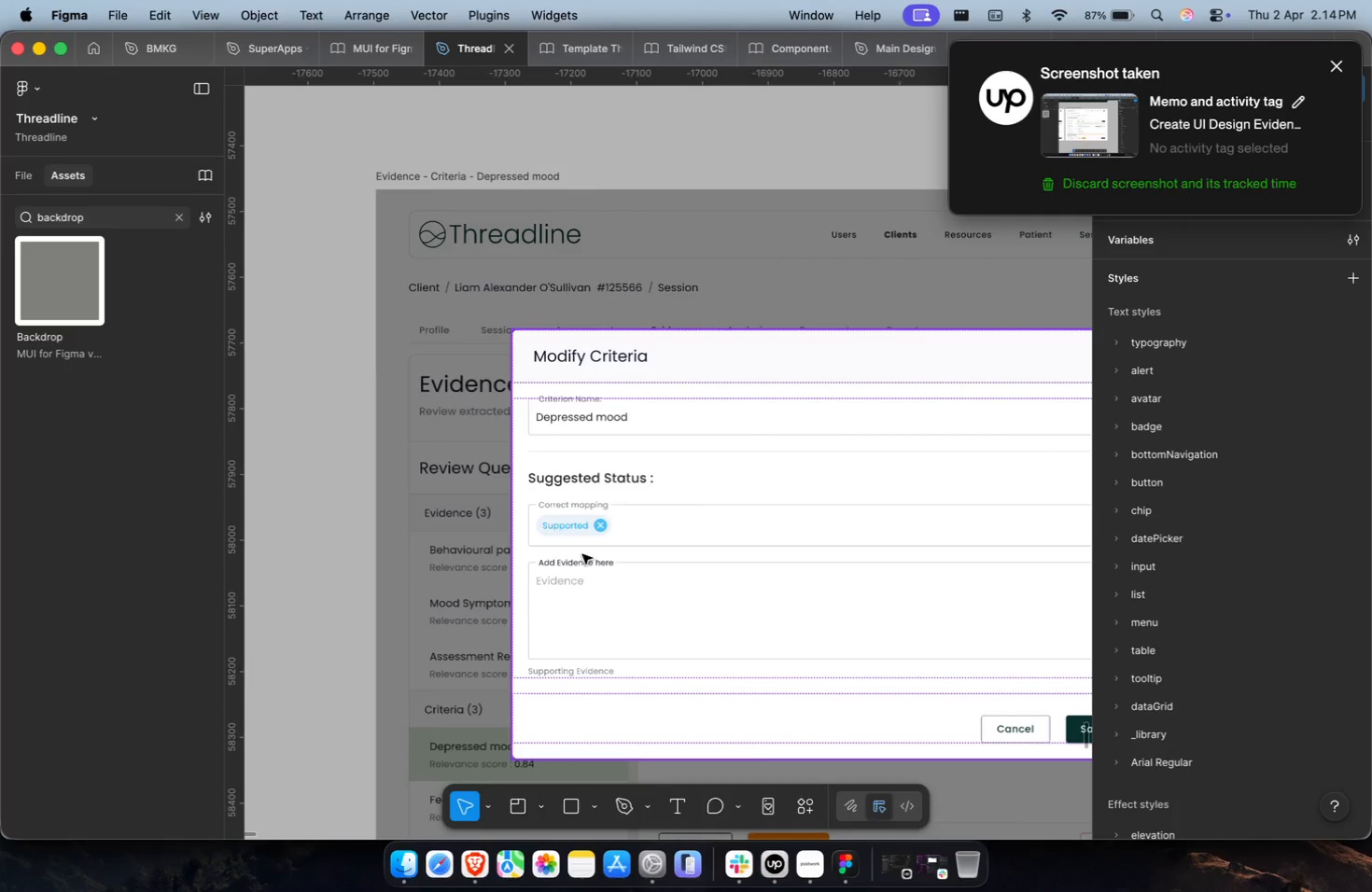 
left_click([600, 586])
 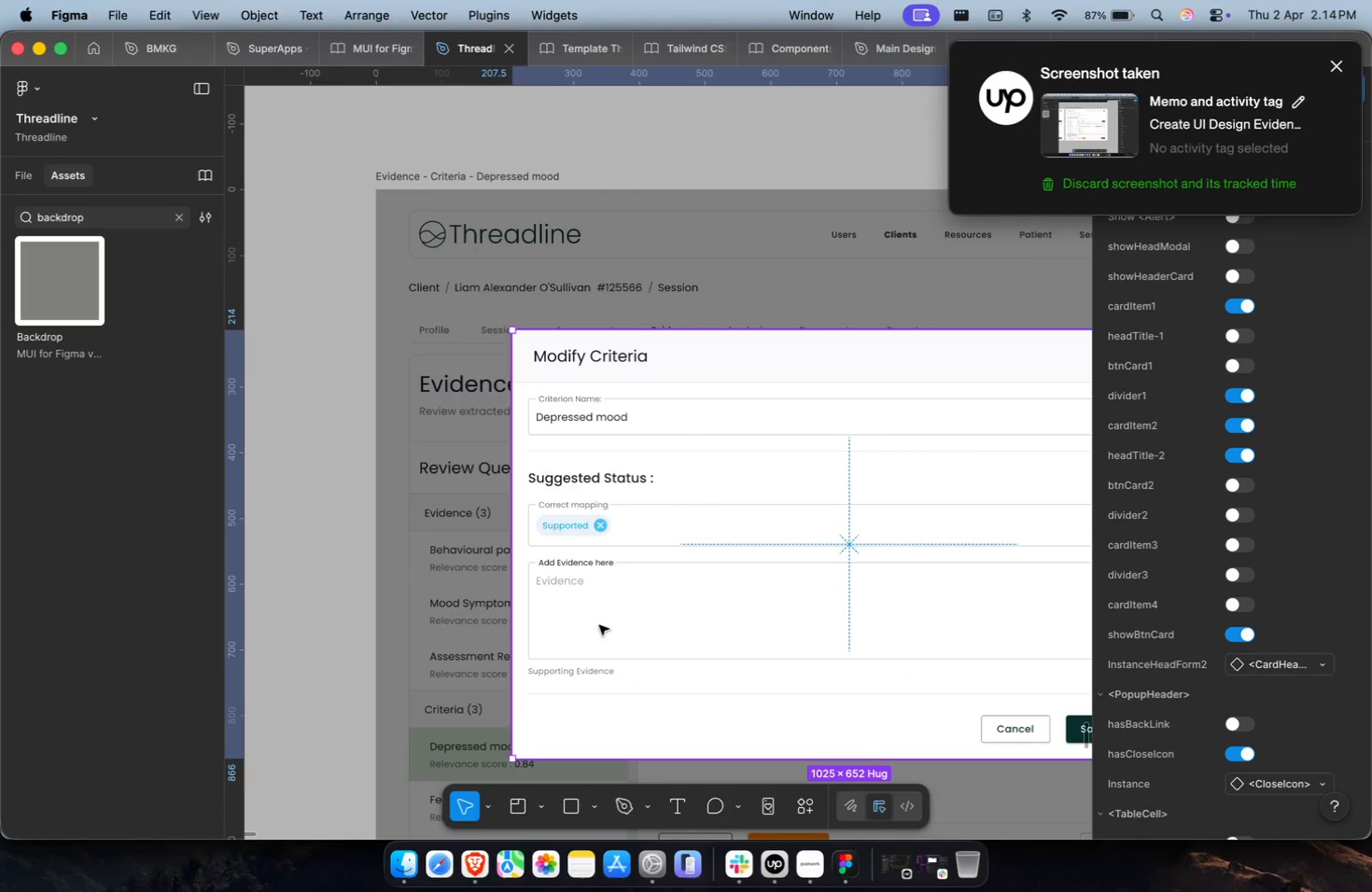 
hold_key(key=ShiftLeft, duration=0.32)
scroll: coordinate [599, 629], scroll_direction: down, amount: 2.0
 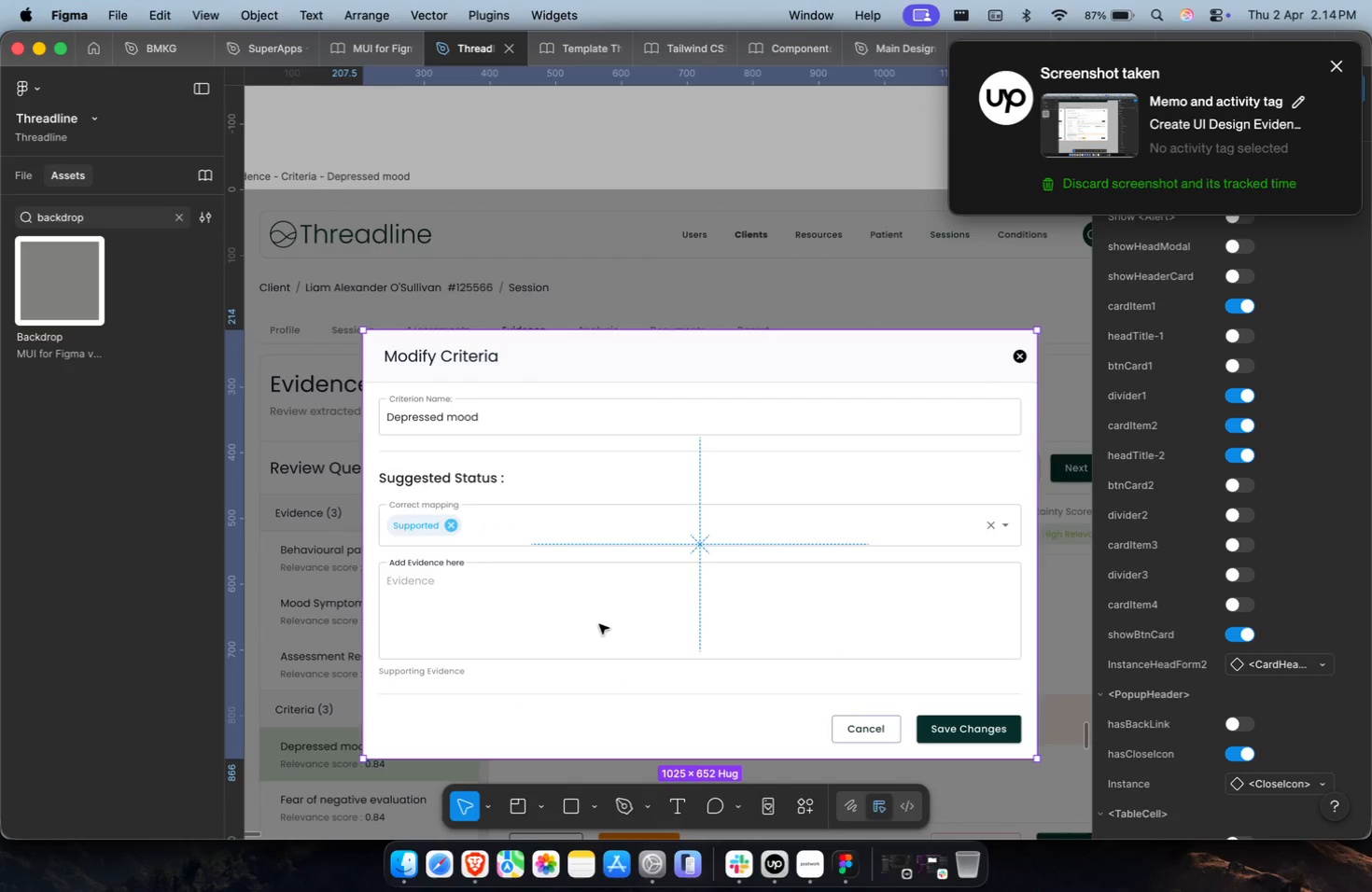 
hold_key(key=CommandLeft, duration=3.41)
scroll: coordinate [603, 603], scroll_direction: down, amount: 3.0
 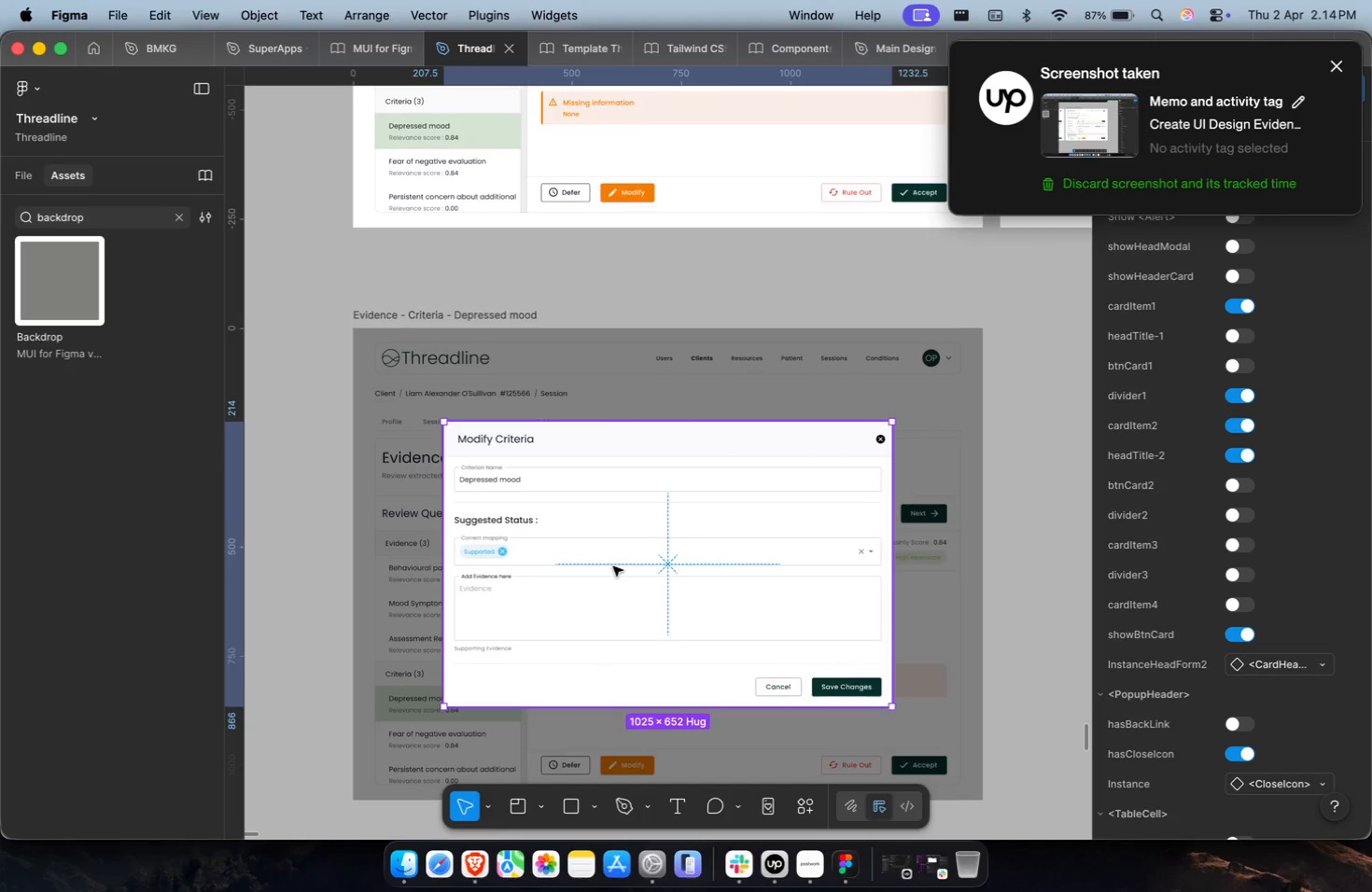 
hold_key(key=ShiftLeft, duration=0.52)
scroll: coordinate [613, 566], scroll_direction: down, amount: 32.0
 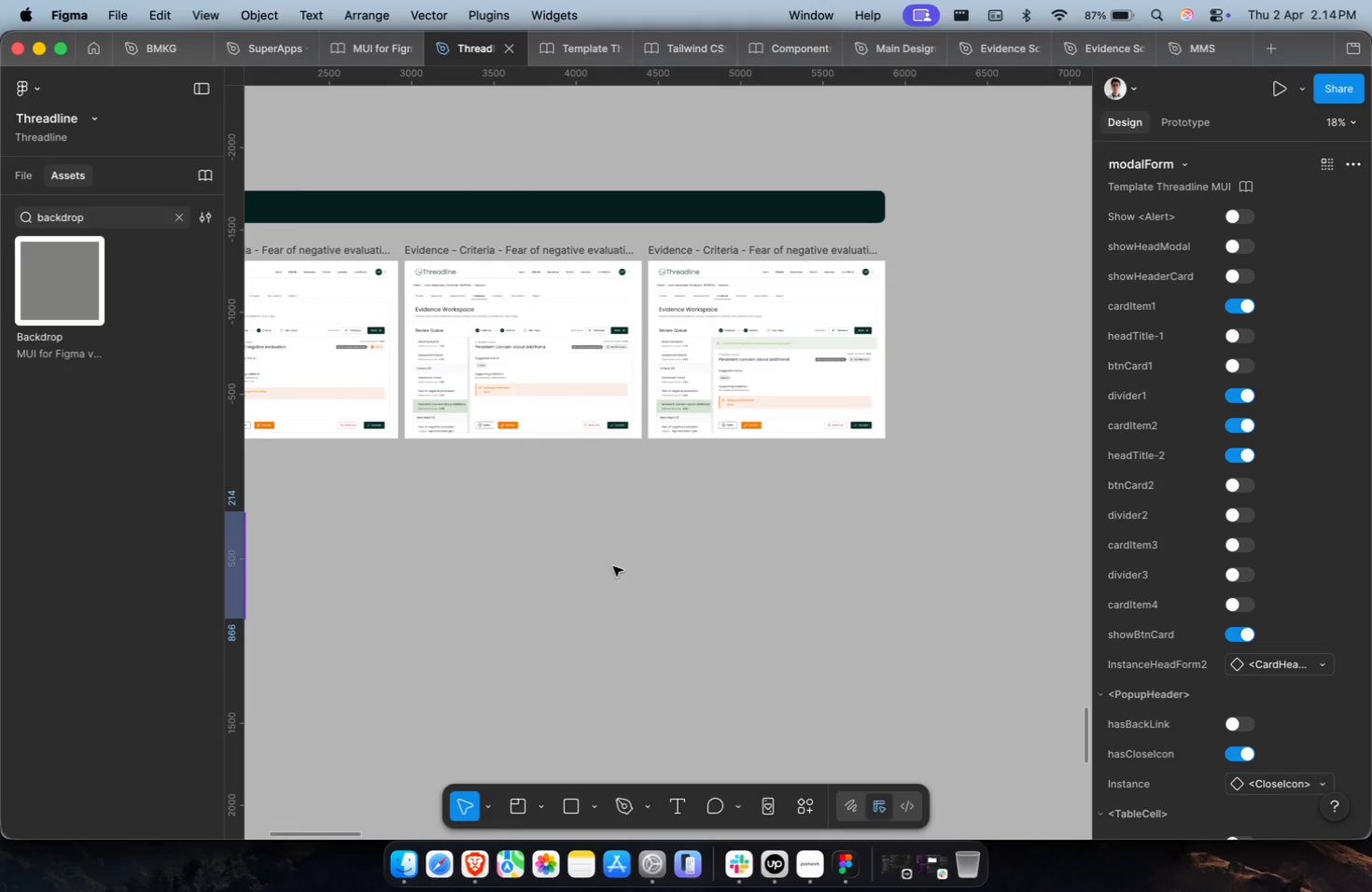 
hold_key(key=ShiftLeft, duration=0.72)
hold_key(key=CommandLeft, duration=1.27)
scroll: coordinate [581, 587], scroll_direction: up, amount: 39.0
 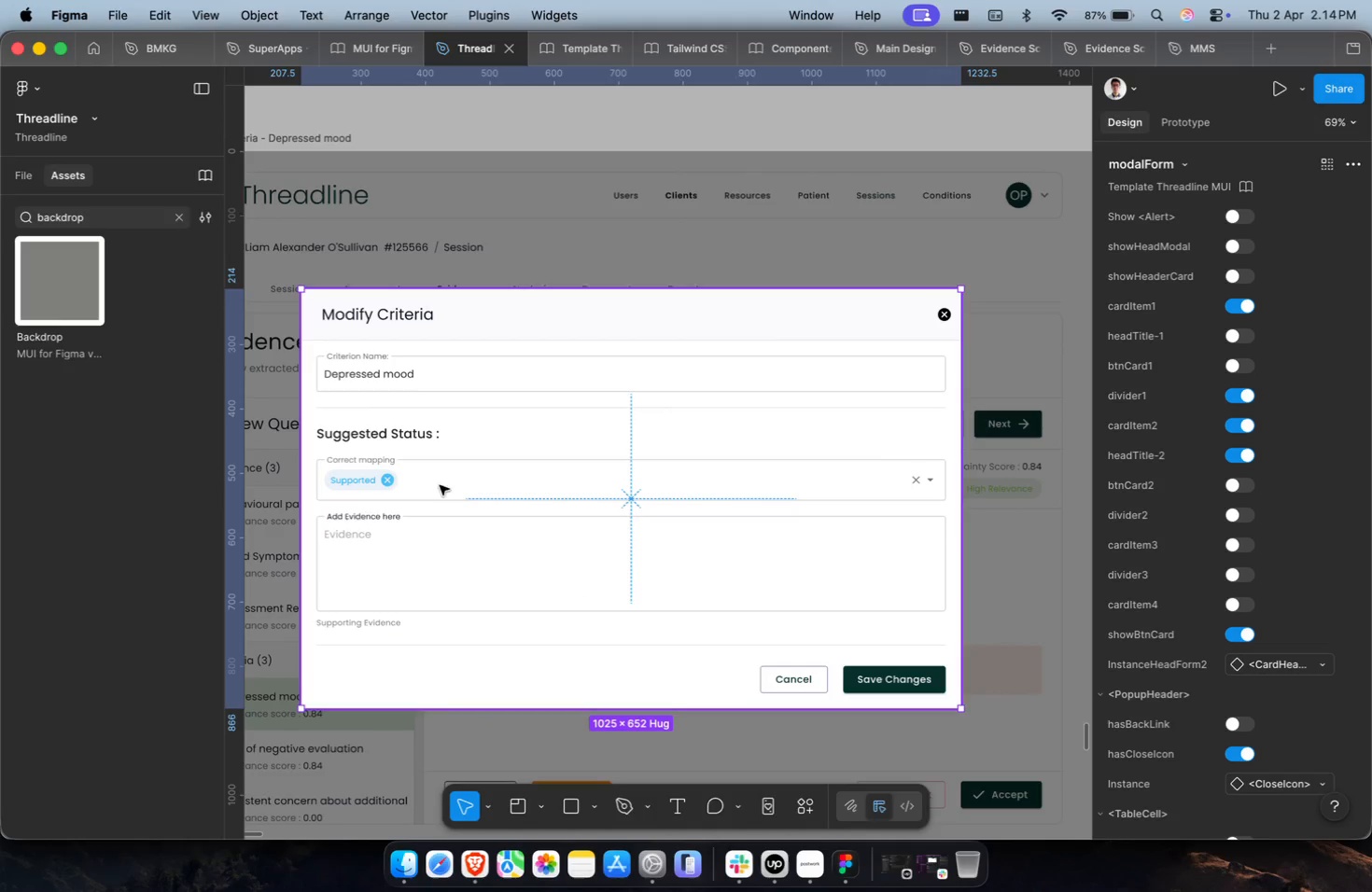 
left_click([376, 462])
 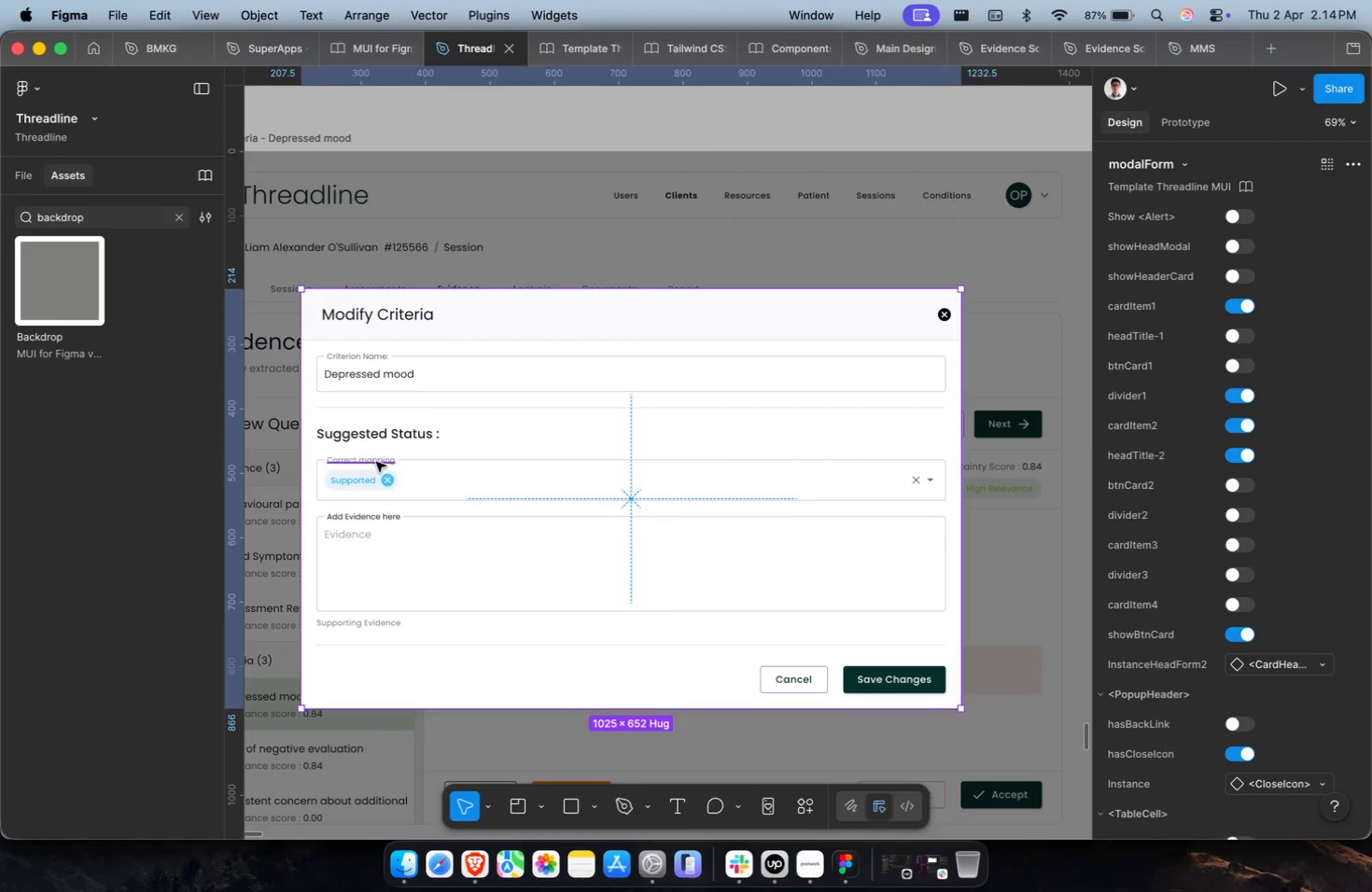 
key(Shift+Enter)
 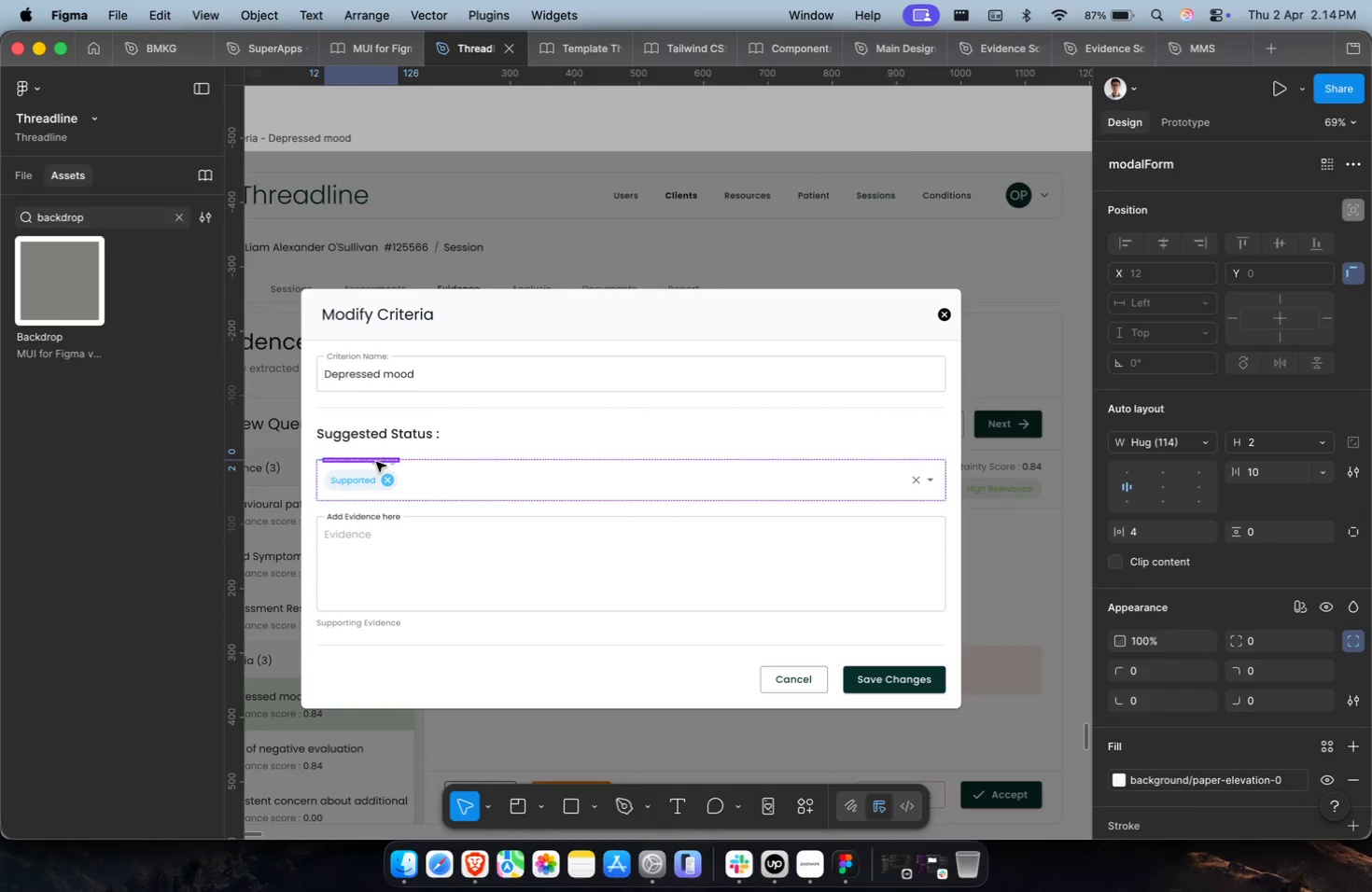 
key(Shift+Enter)
 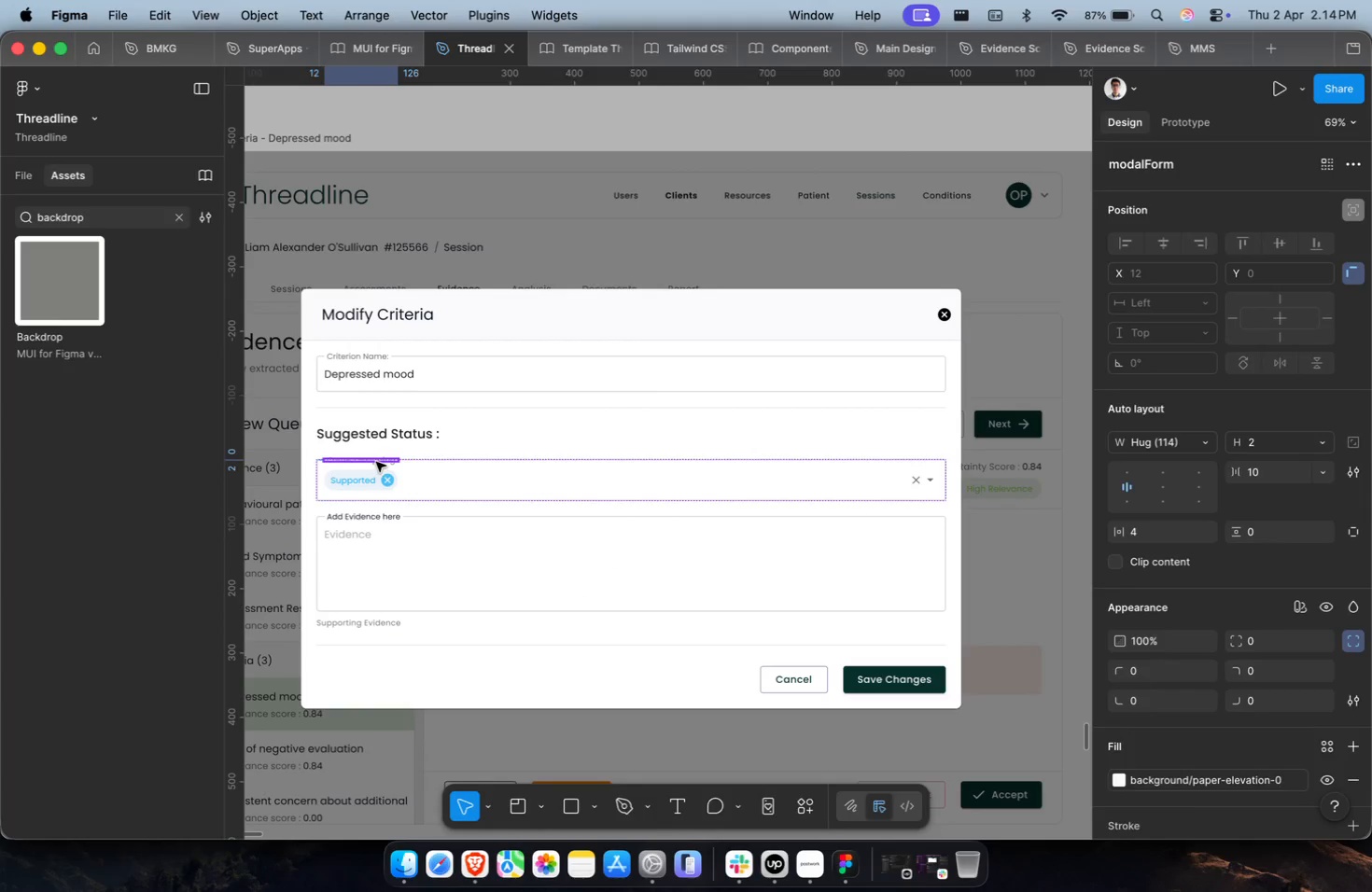 
key(Shift+Enter)
 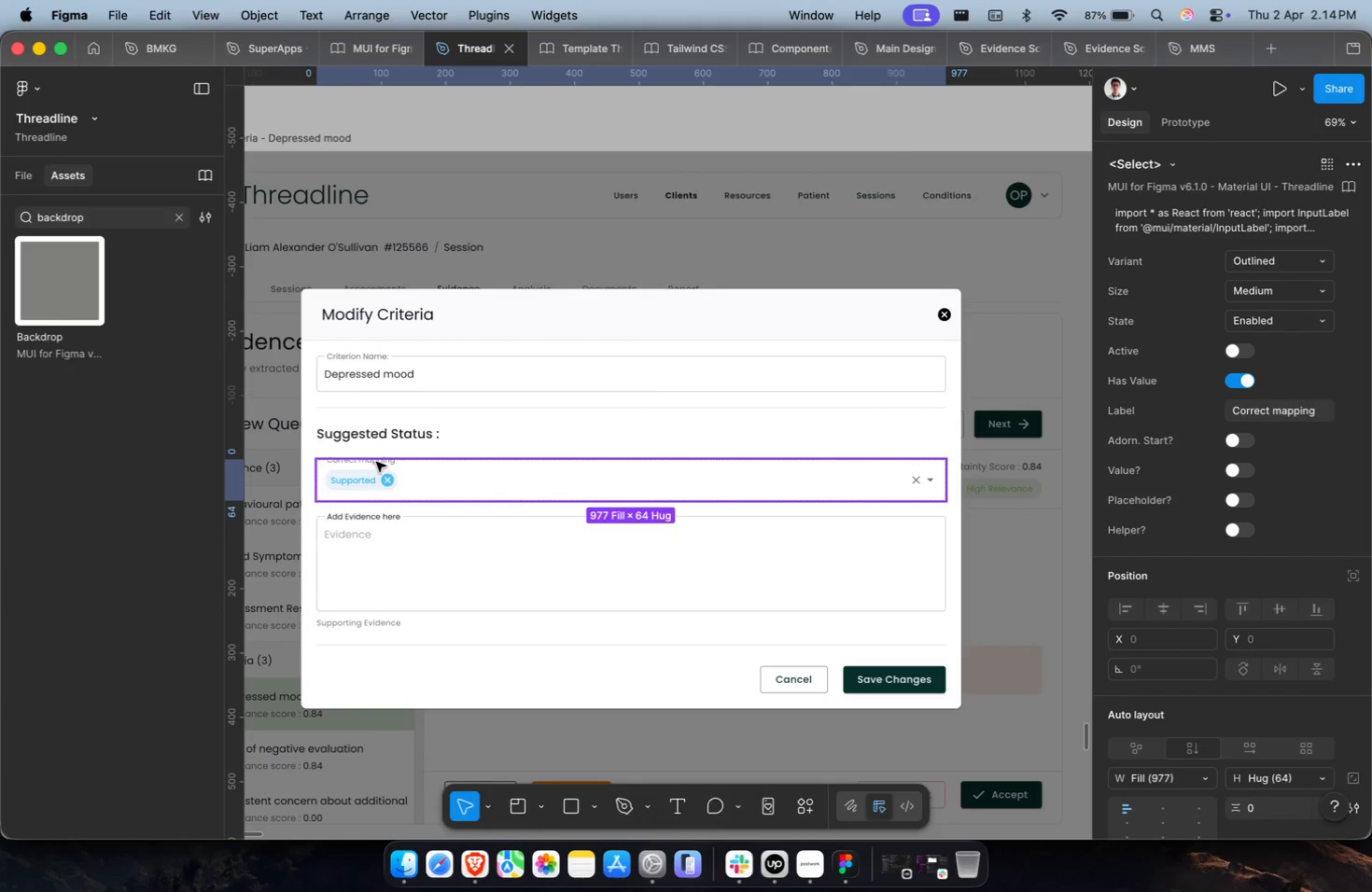 
key(Shift+Enter)
 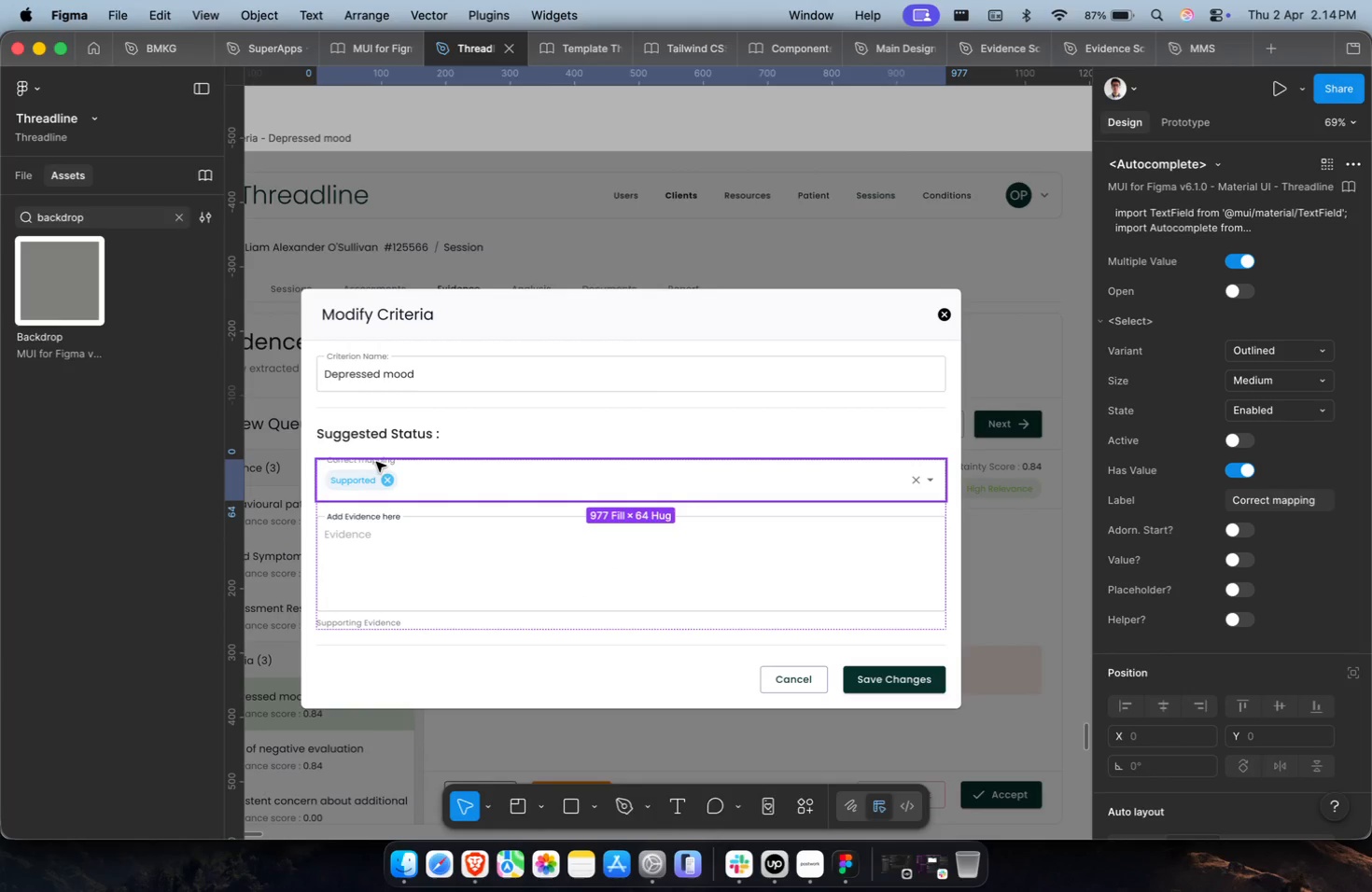 
key(Meta+Z)
 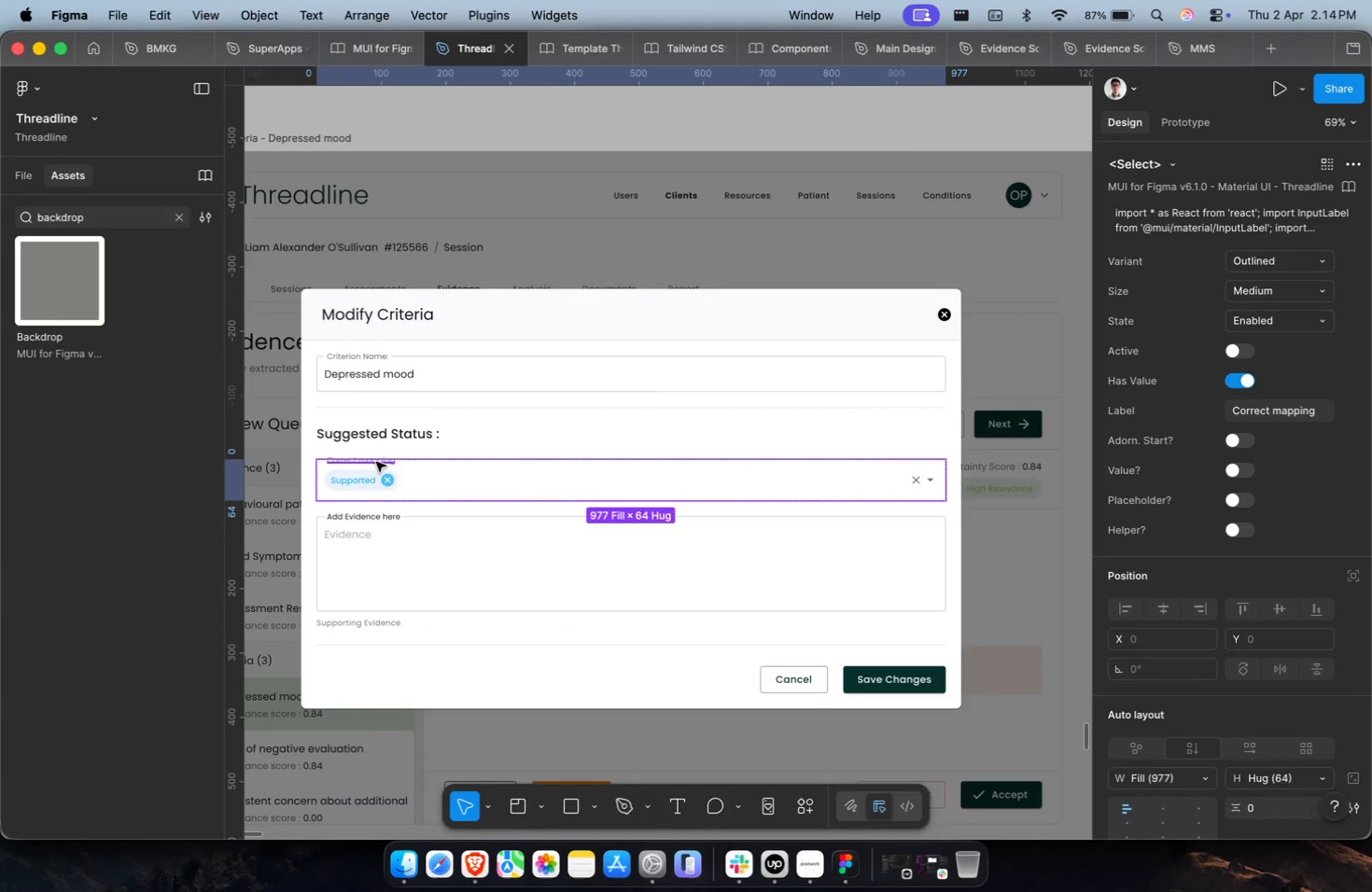 
key(Meta+C)
 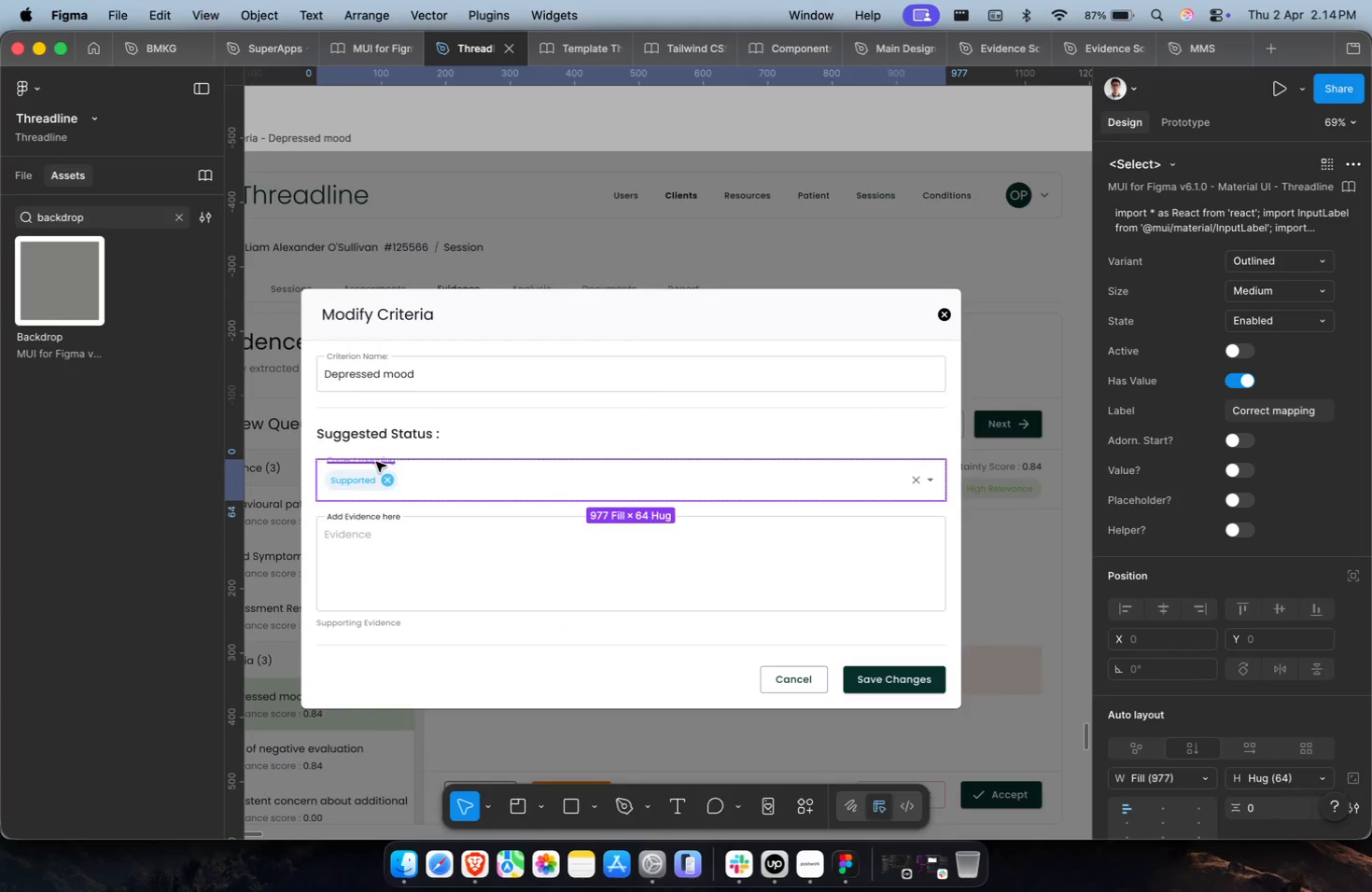 
hold_key(key=ShiftLeft, duration=0.6)
scroll: coordinate [408, 463], scroll_direction: down, amount: 17.0
 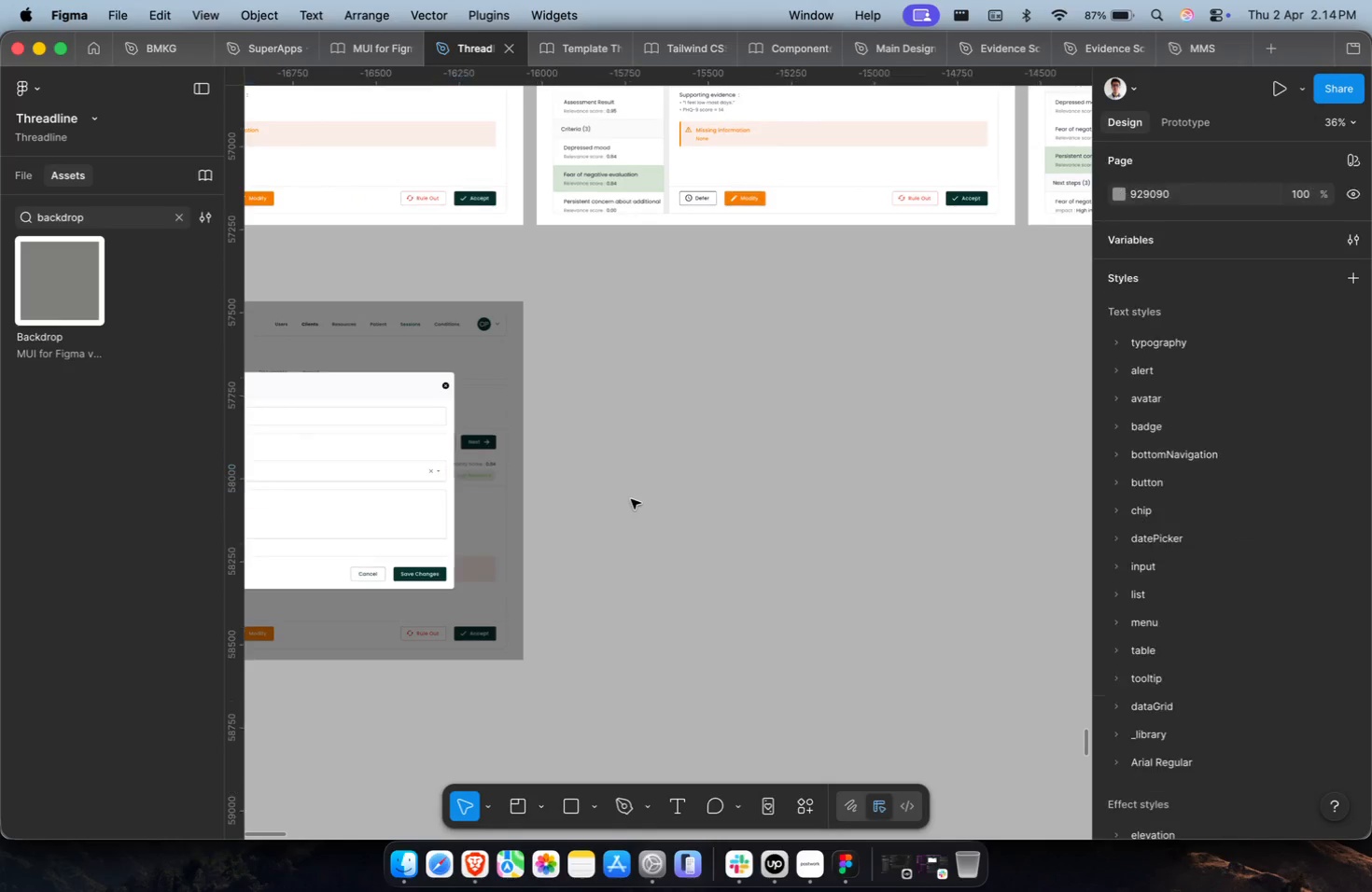 
key(Meta+V)
 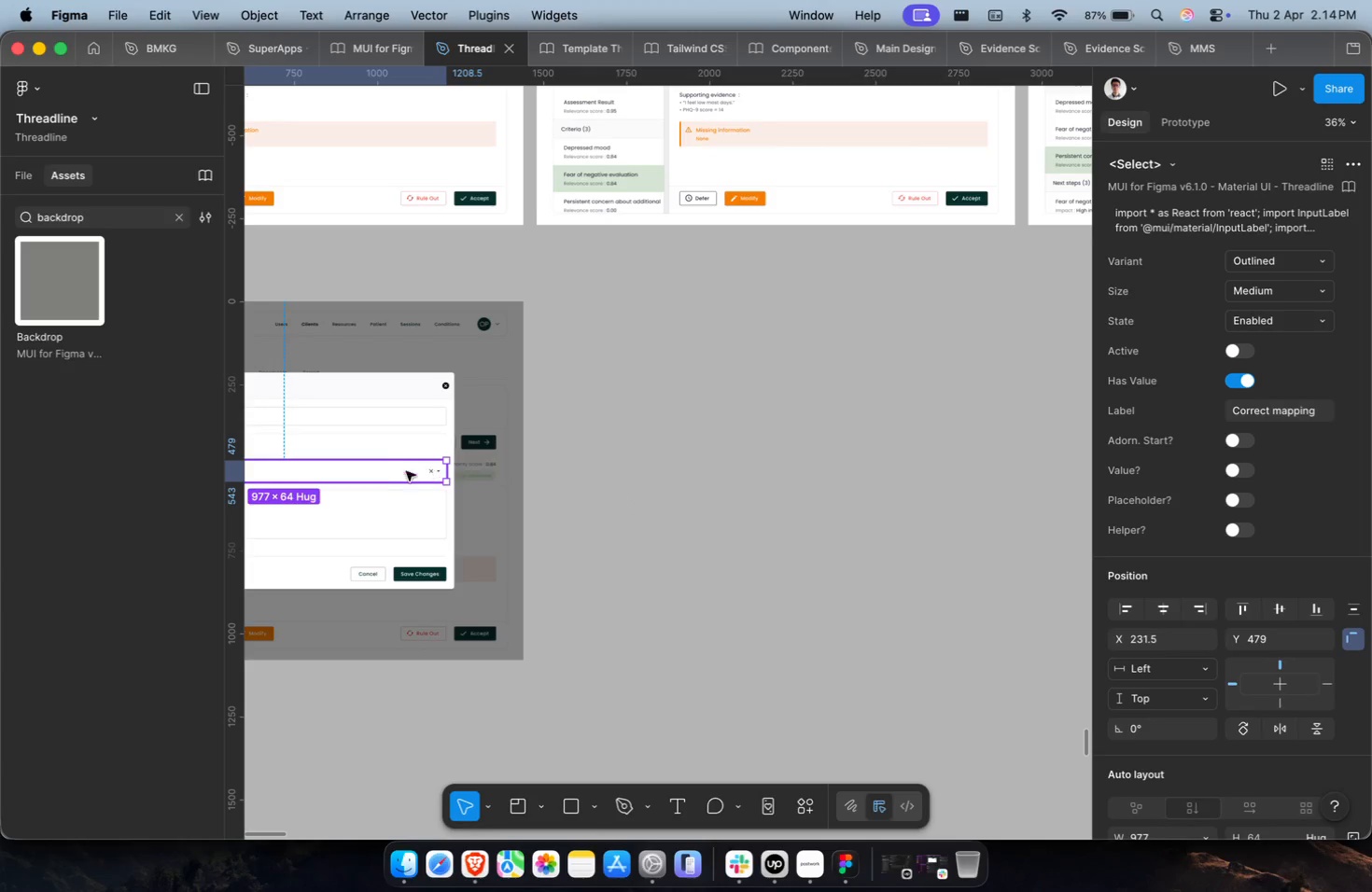 
left_click_drag(start_coordinate=[394, 475], to_coordinate=[803, 464])
 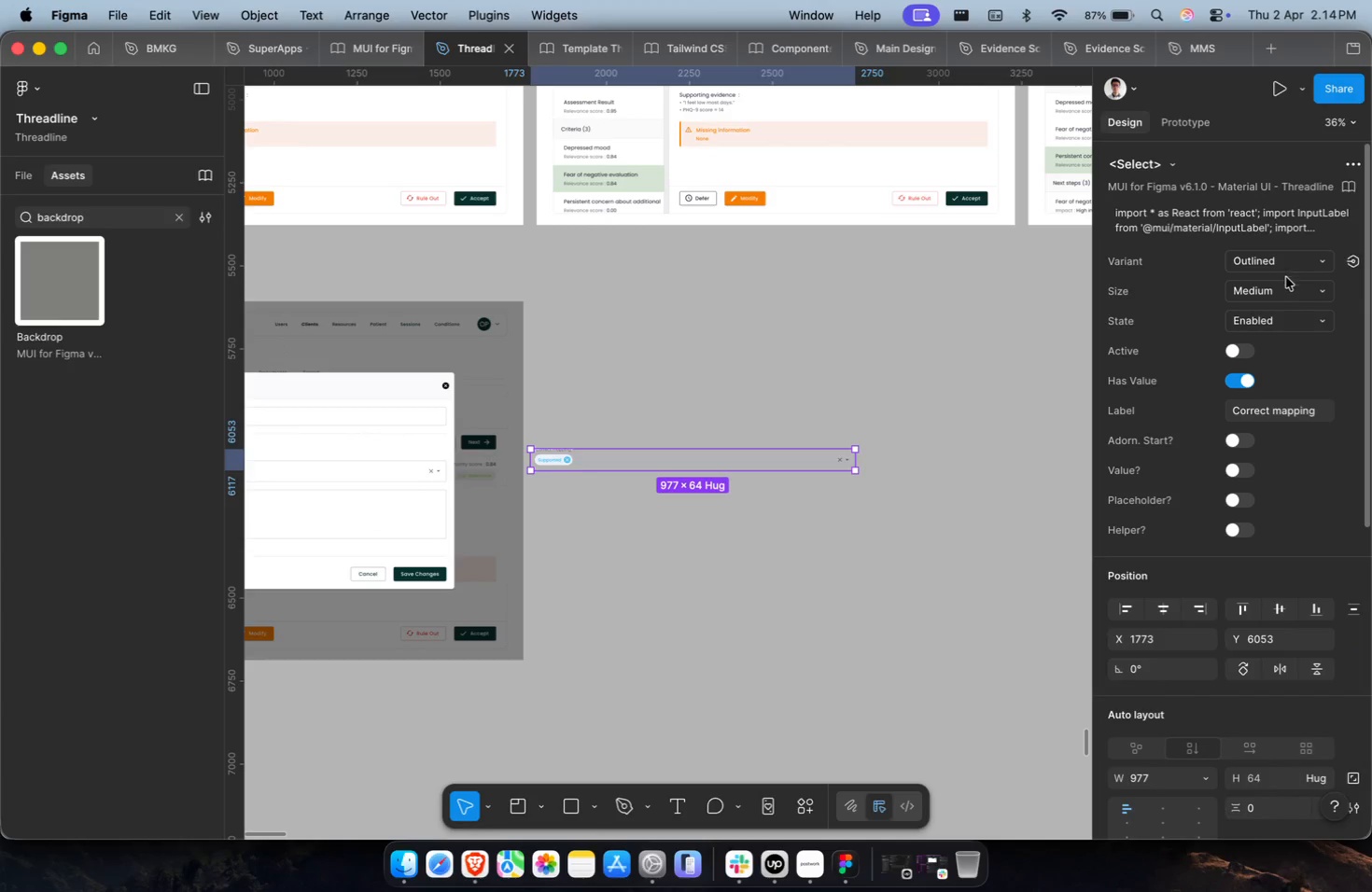 
key(Shift+ShiftLeft)
 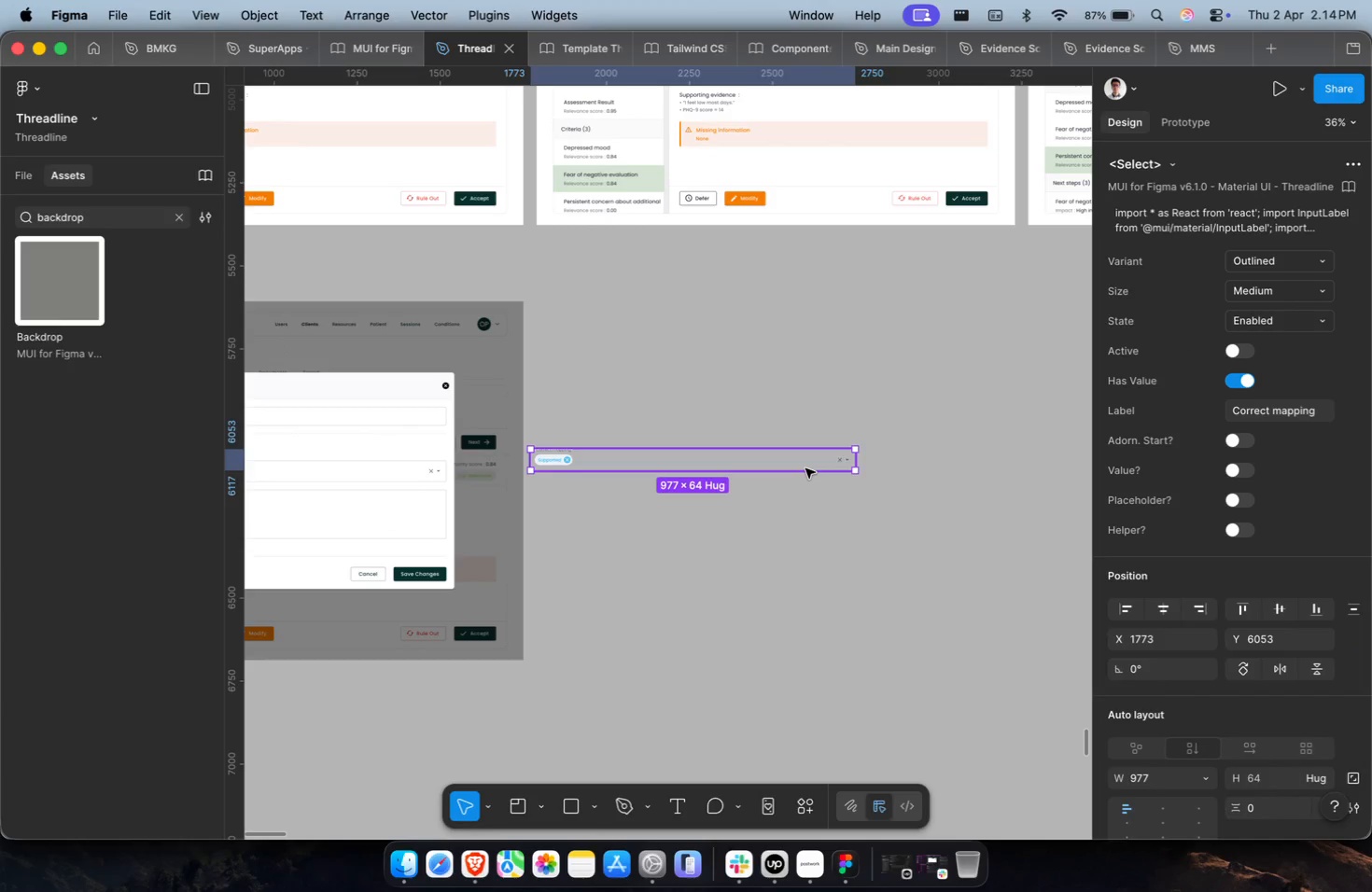 
key(Backspace)
 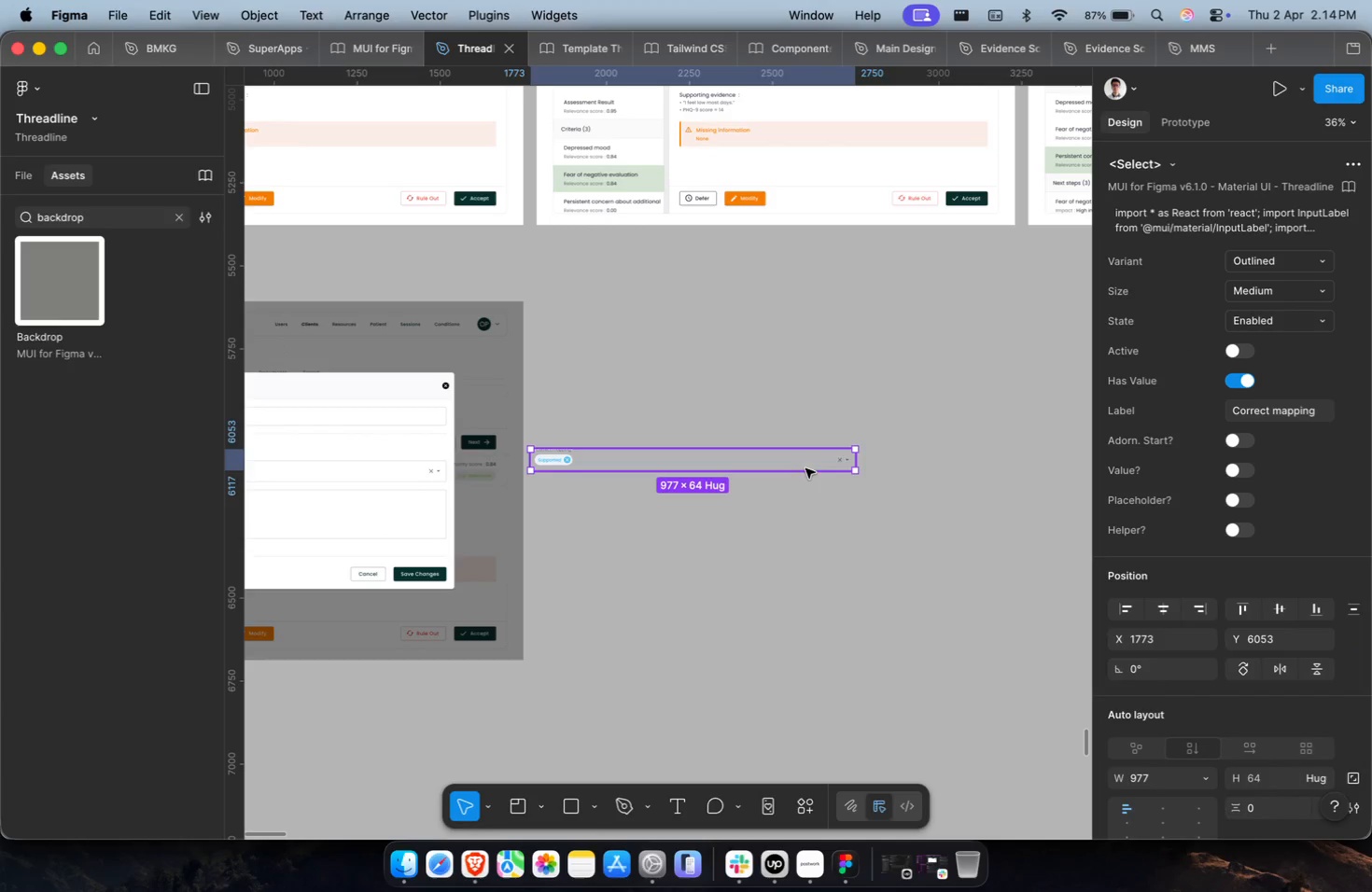 
hold_key(key=ShiftLeft, duration=1.17)
 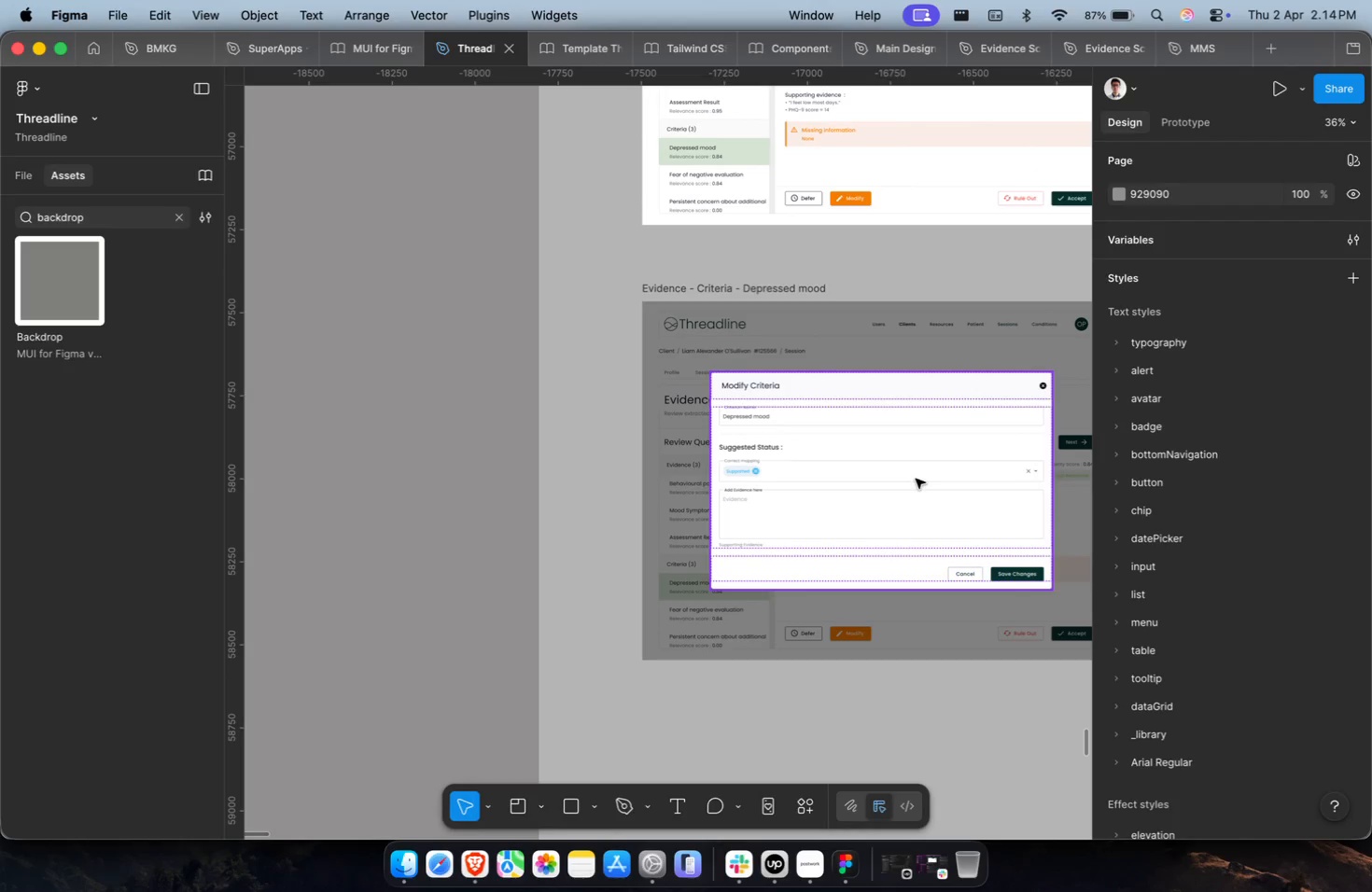 
hold_key(key=CommandLeft, duration=1.08)
 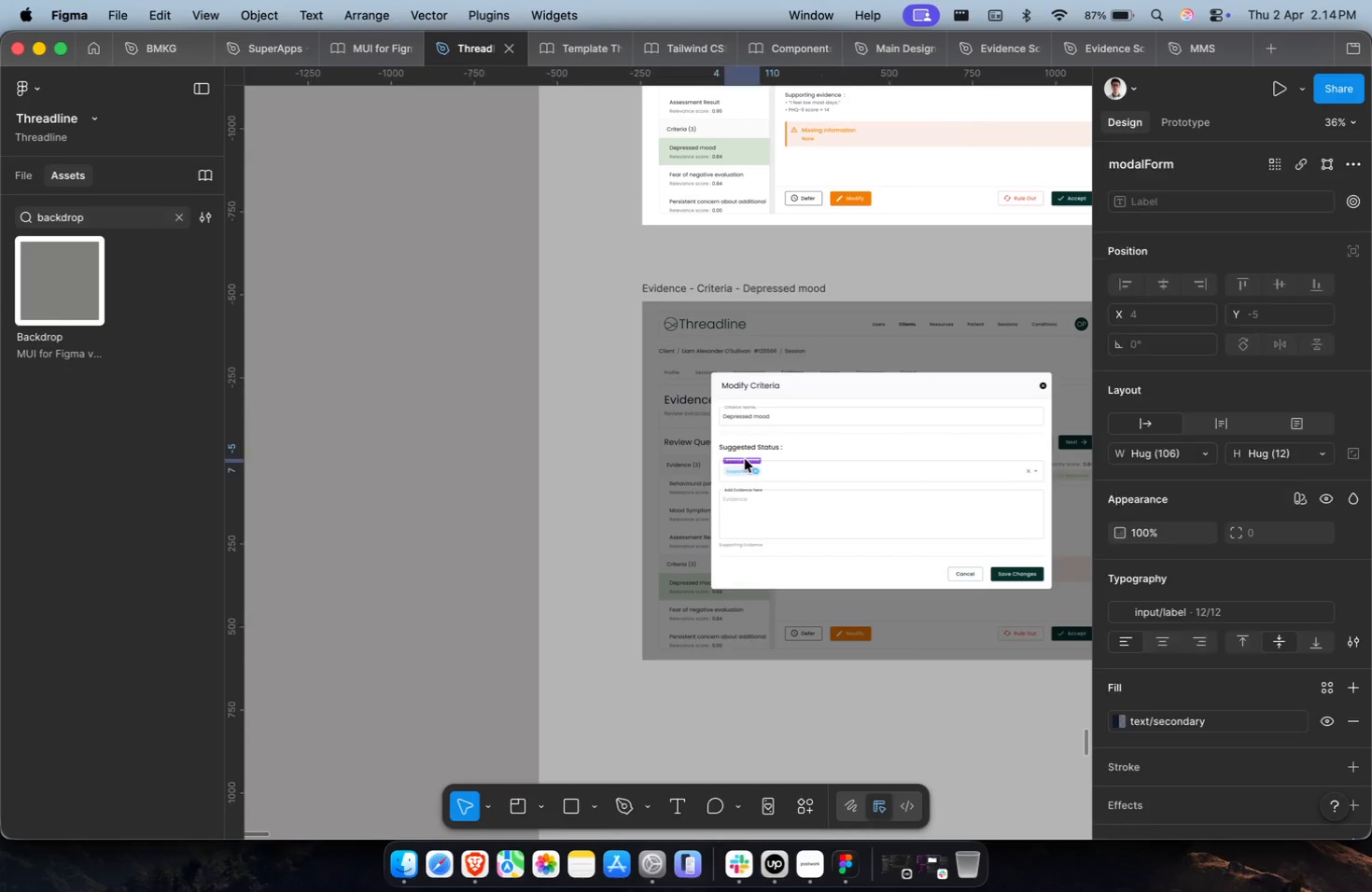 
scroll: coordinate [956, 612], scroll_direction: up, amount: 30.0
 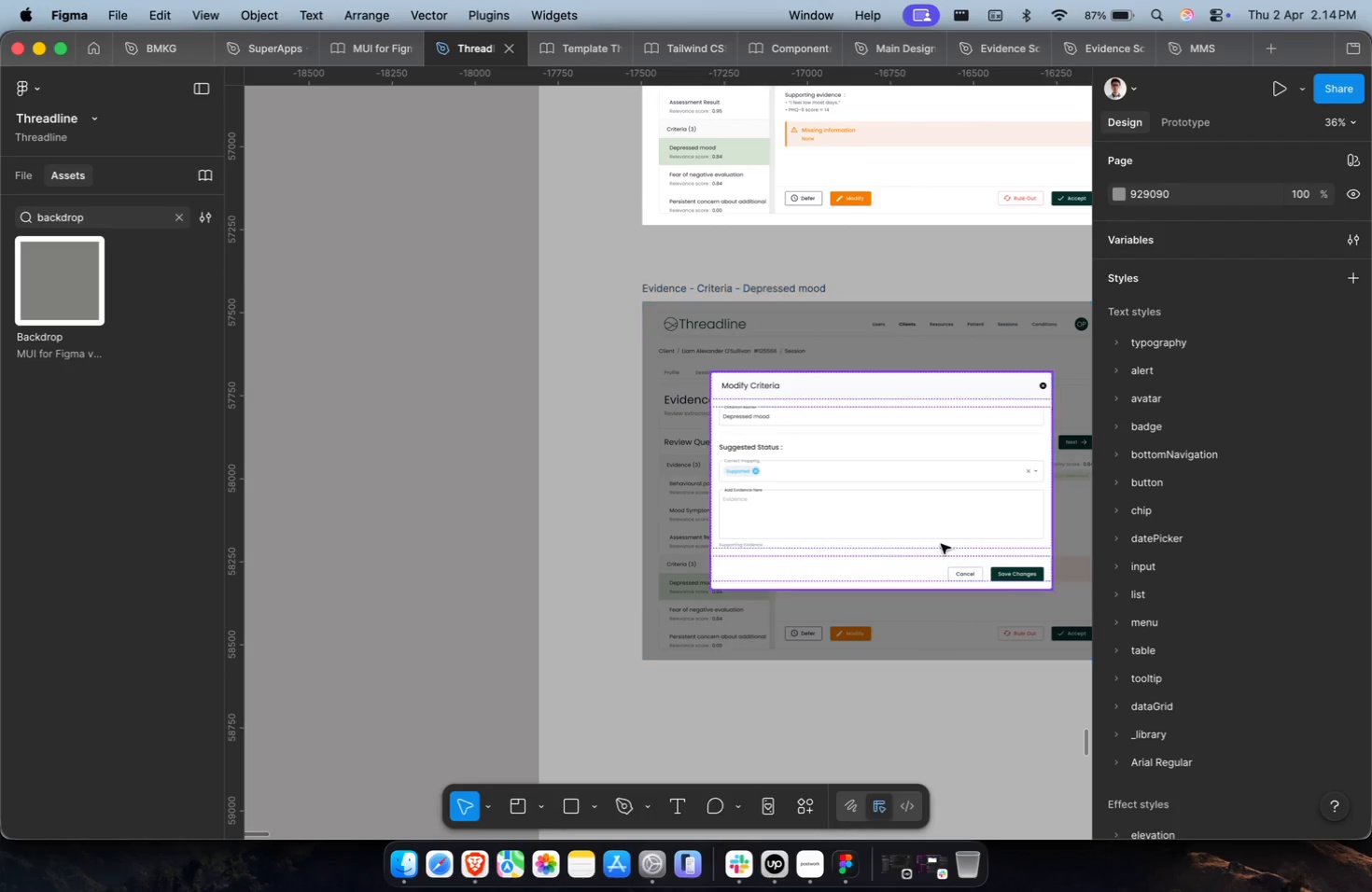 
key(Shift+Enter)
 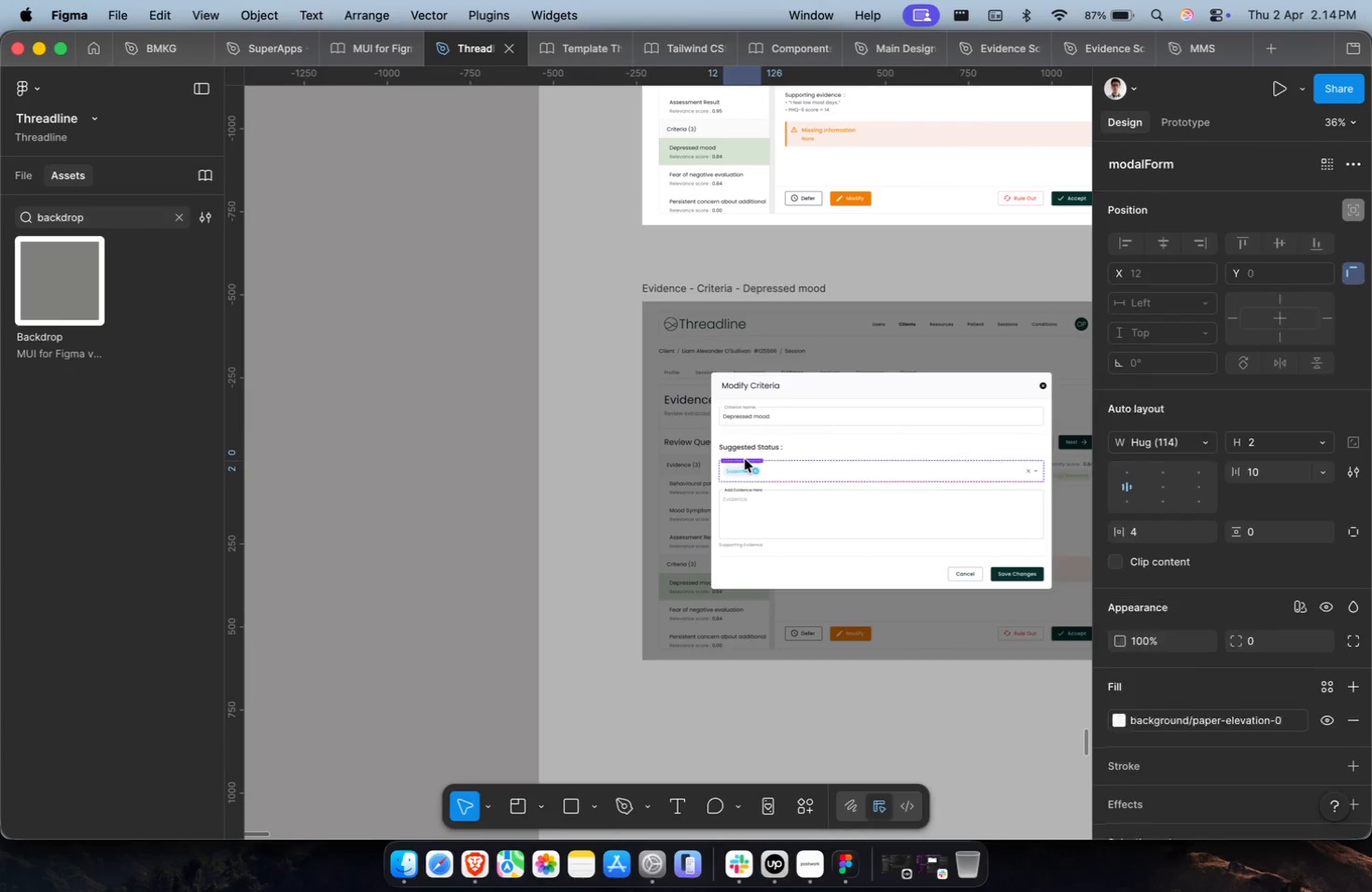 
key(Shift+Enter)
 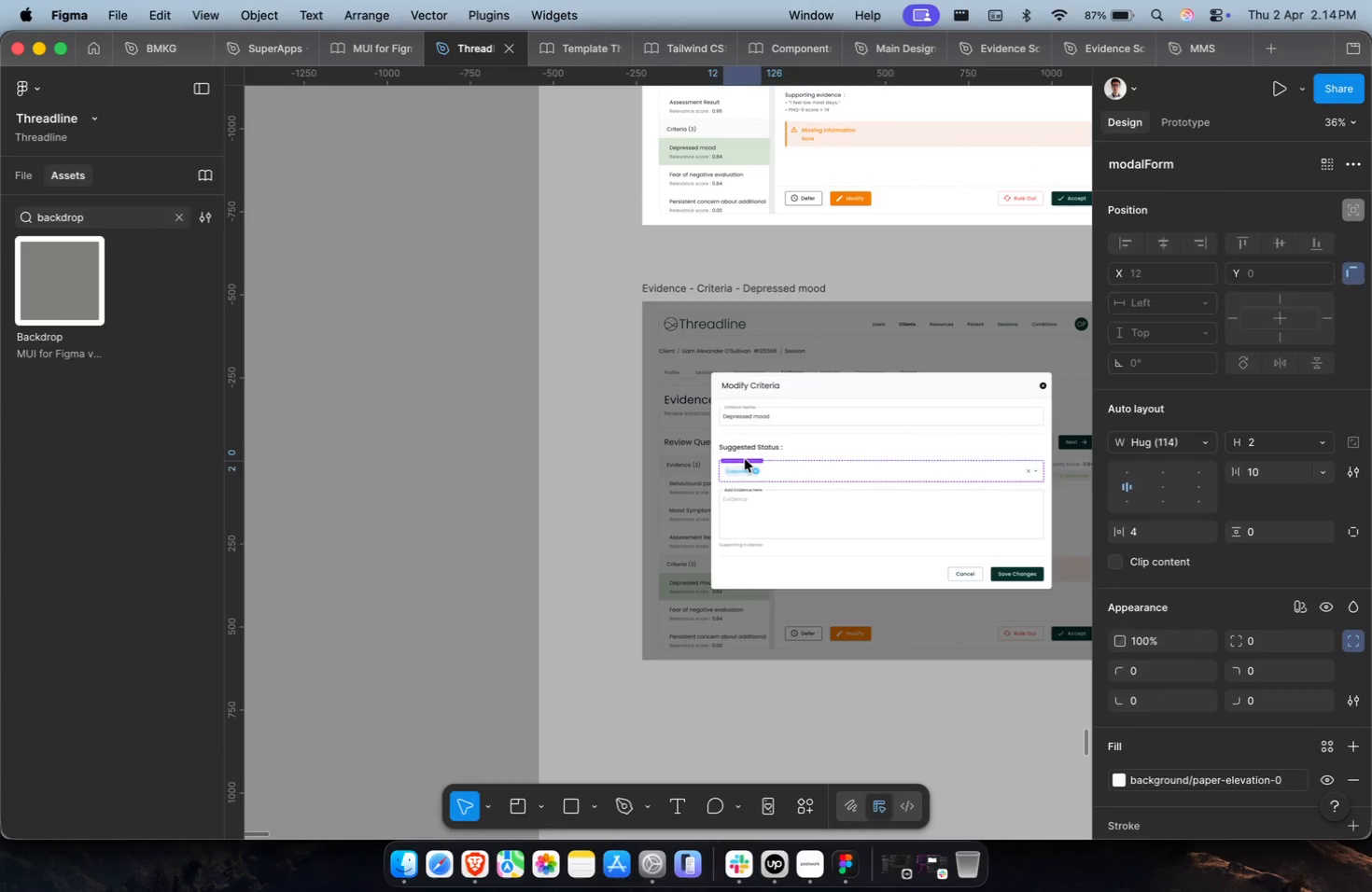 
key(Shift+Enter)
 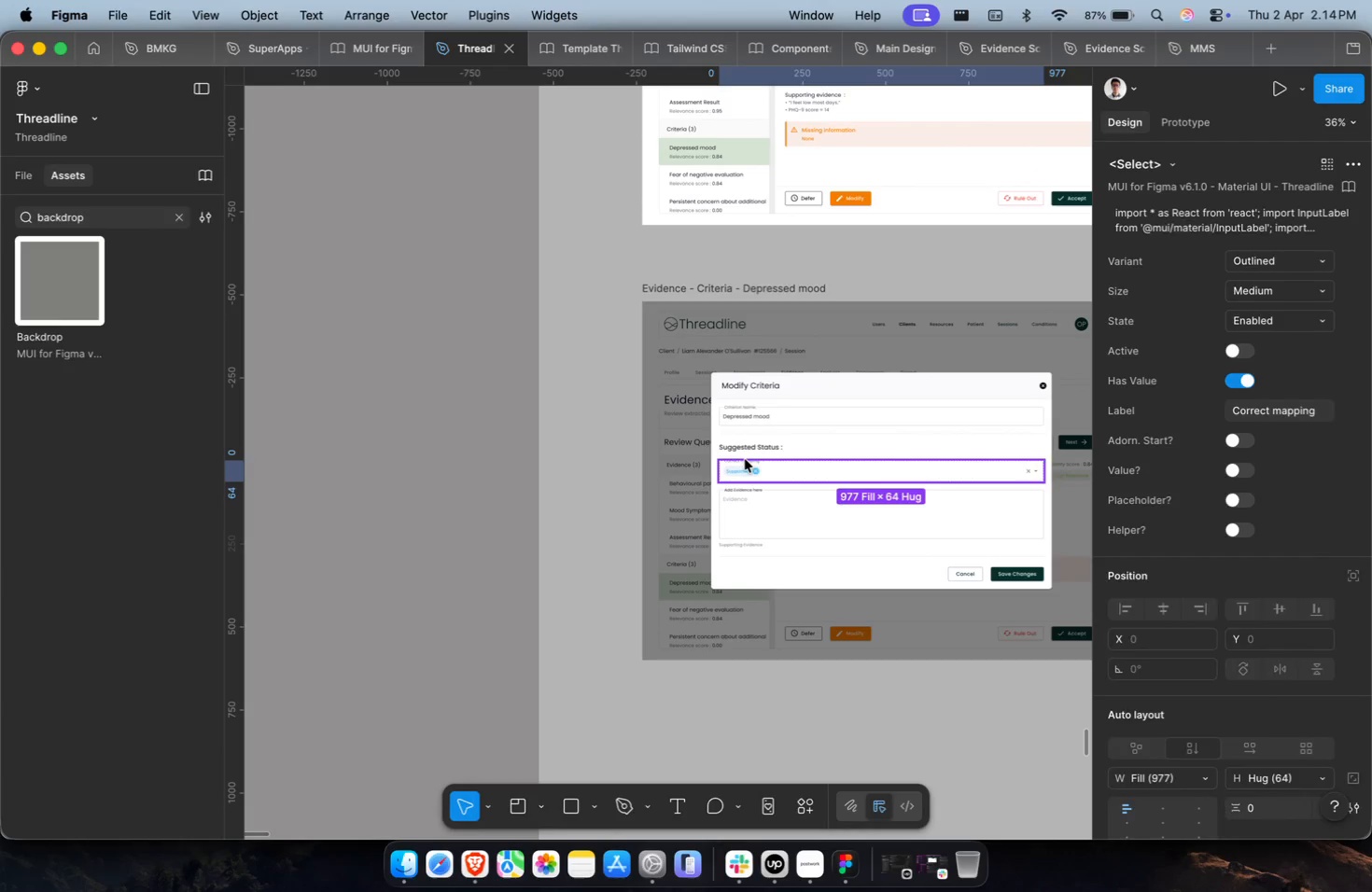 
key(Shift+Enter)
 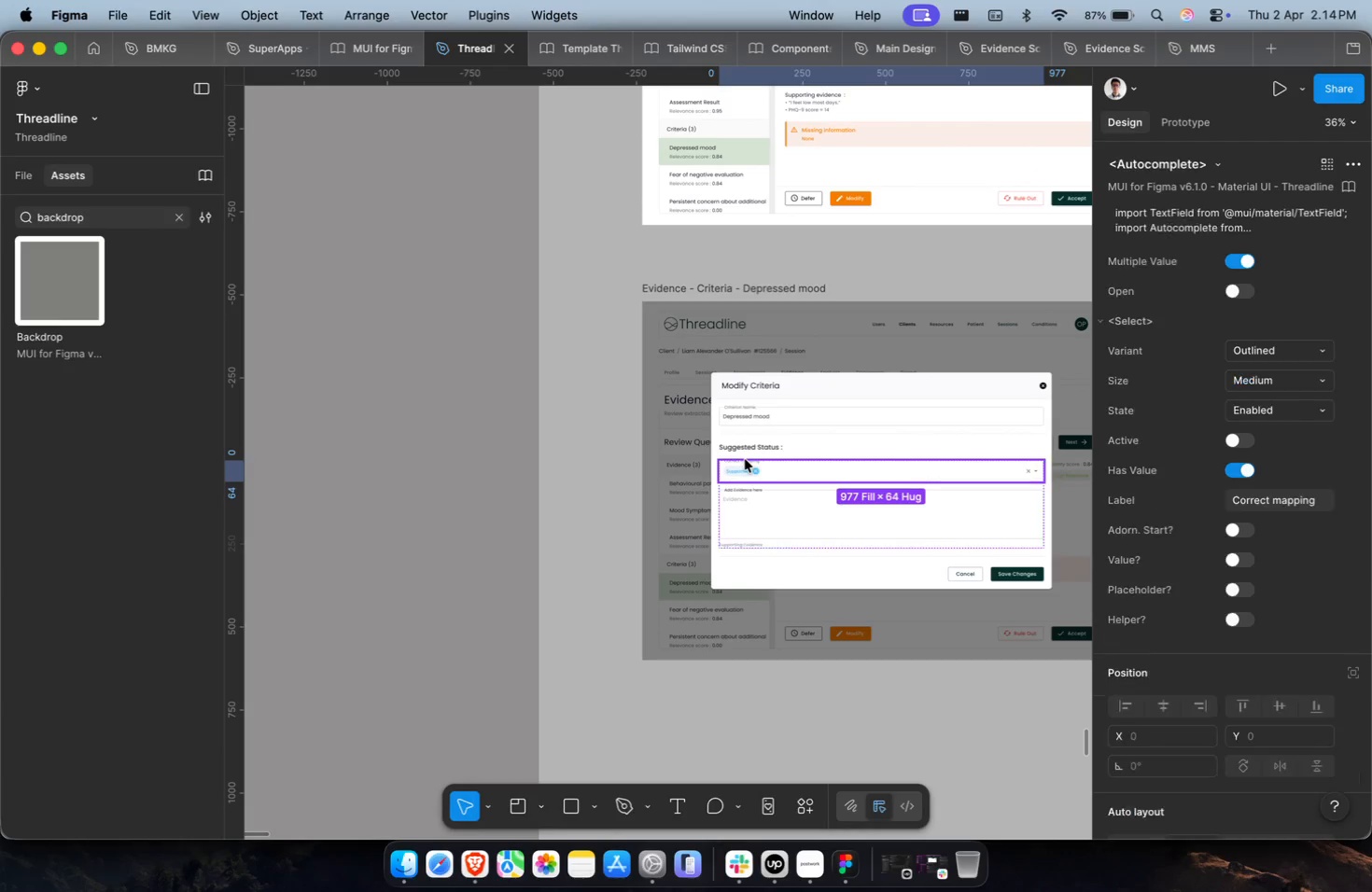 
key(Shift+Enter)
 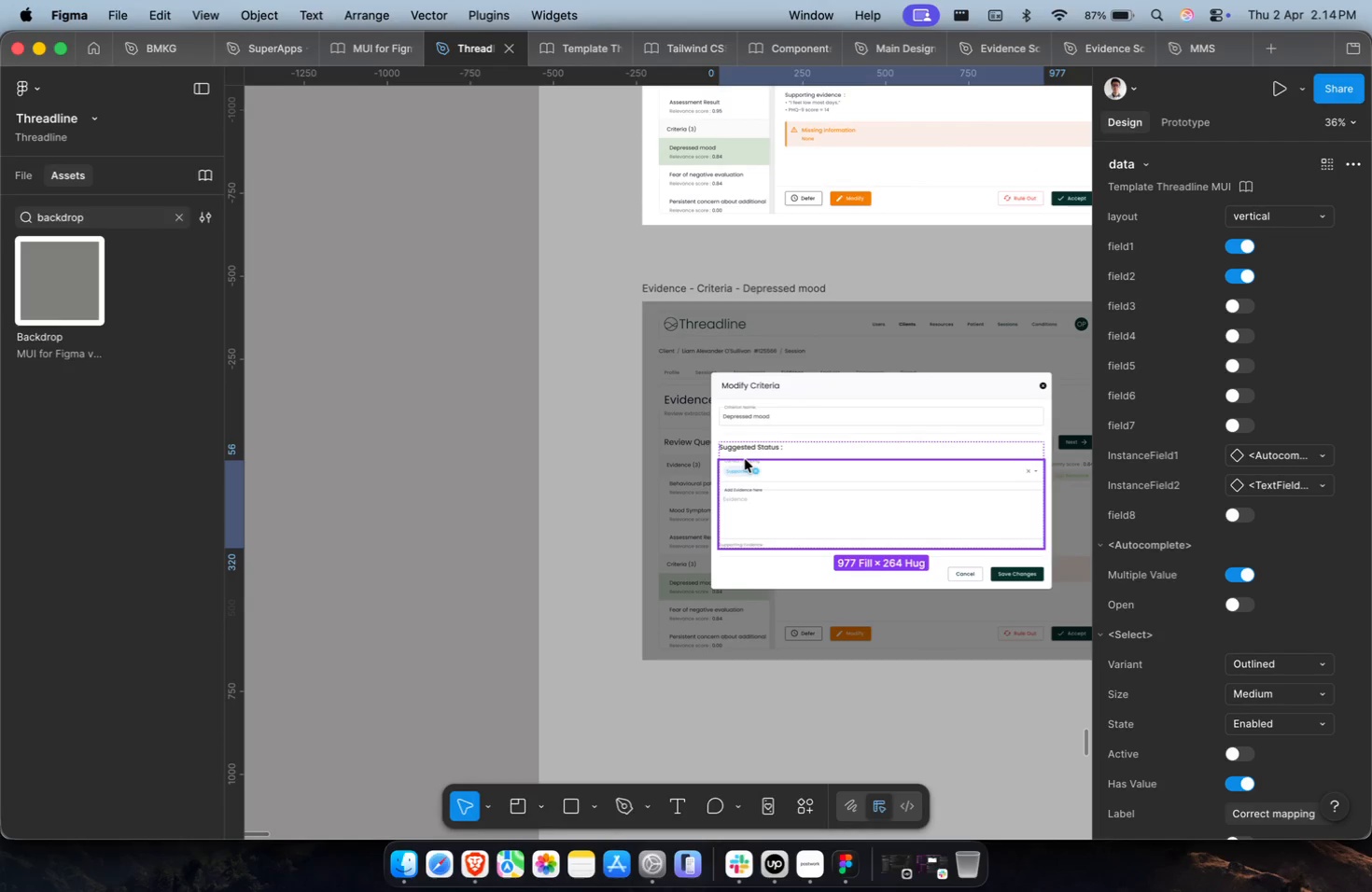 
key(Meta+Z)
 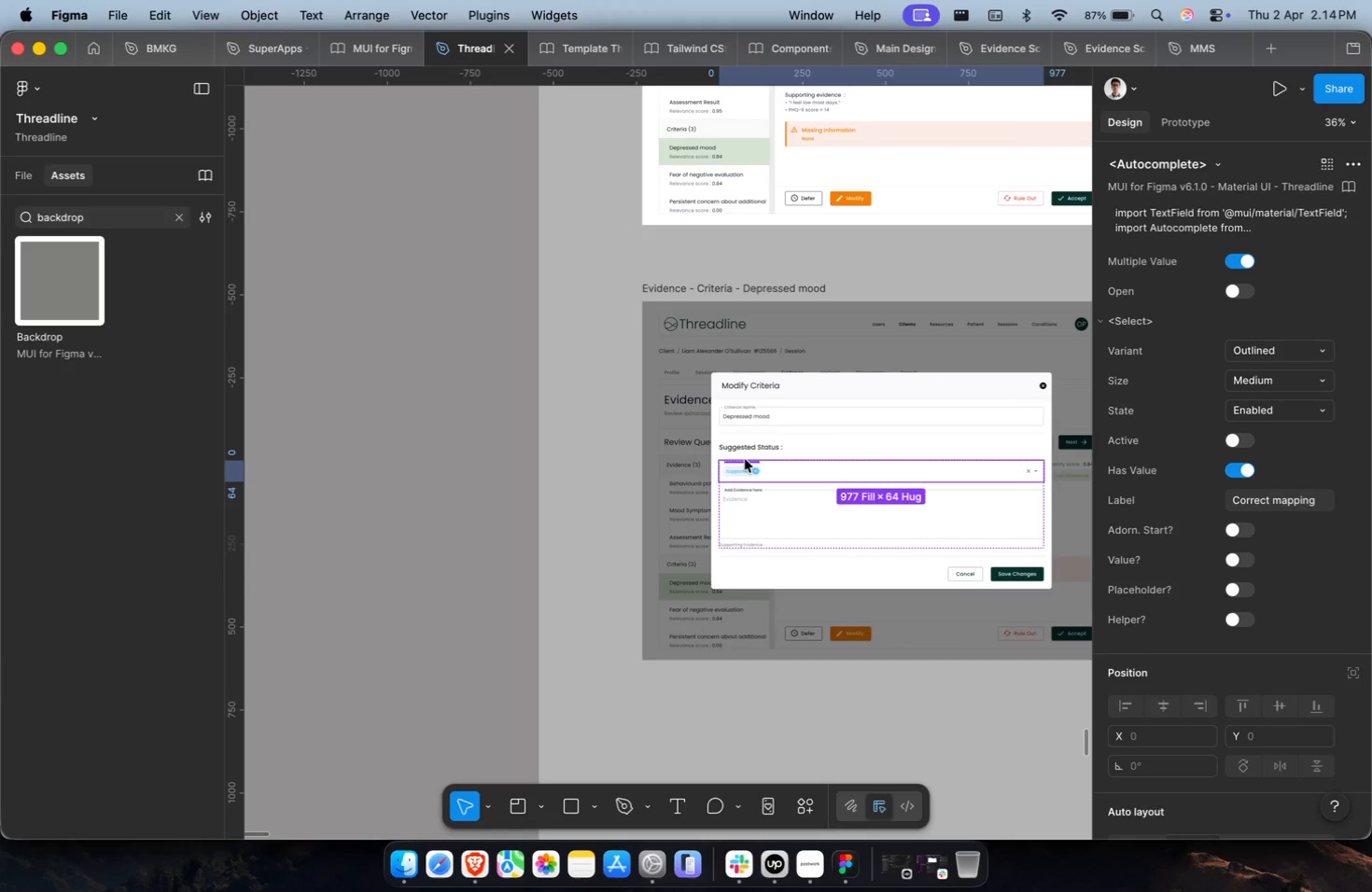 
key(Meta+C)
 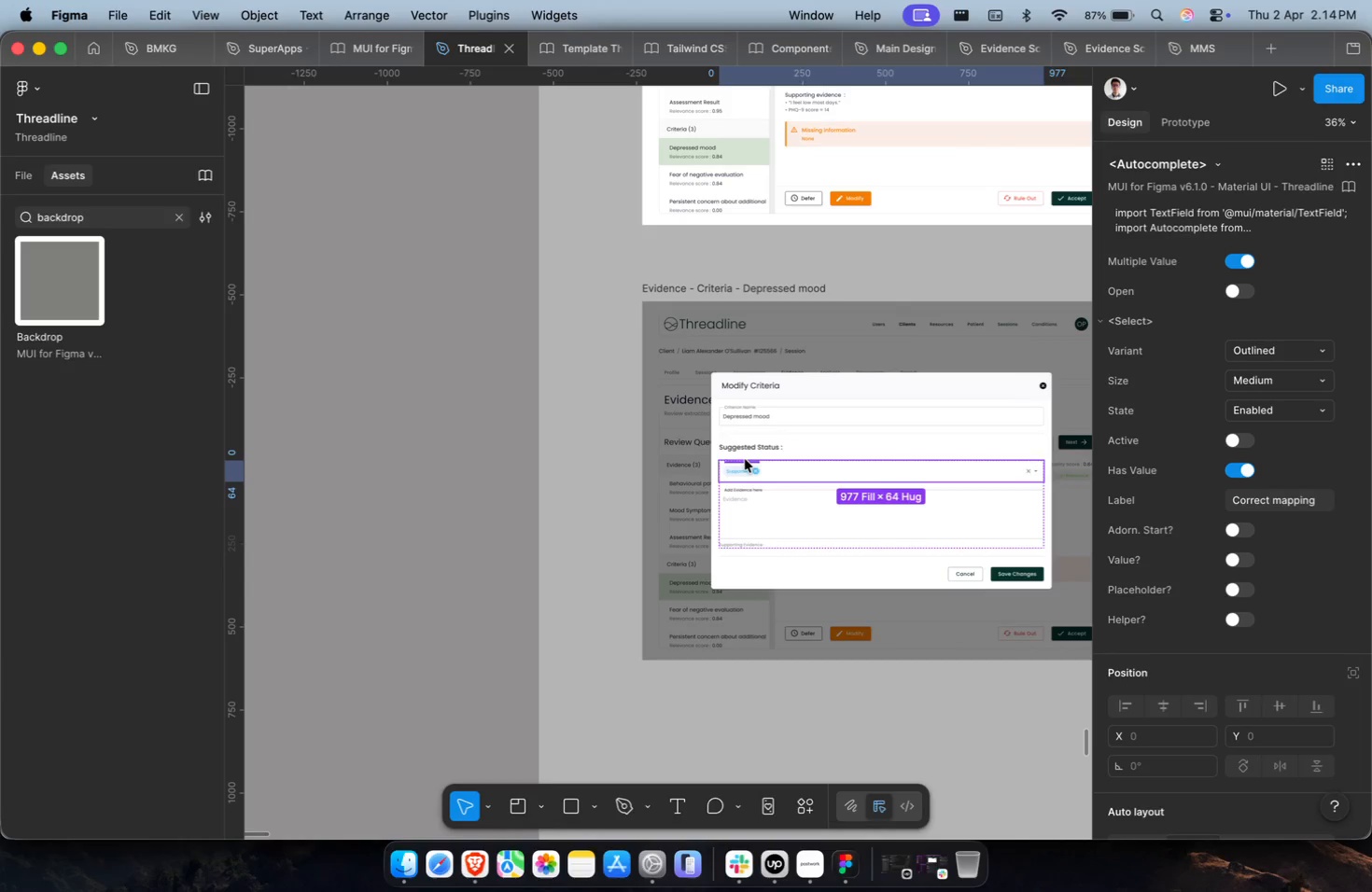 
hold_key(key=ShiftLeft, duration=0.41)
scroll: coordinate [745, 459], scroll_direction: down, amount: 12.0
 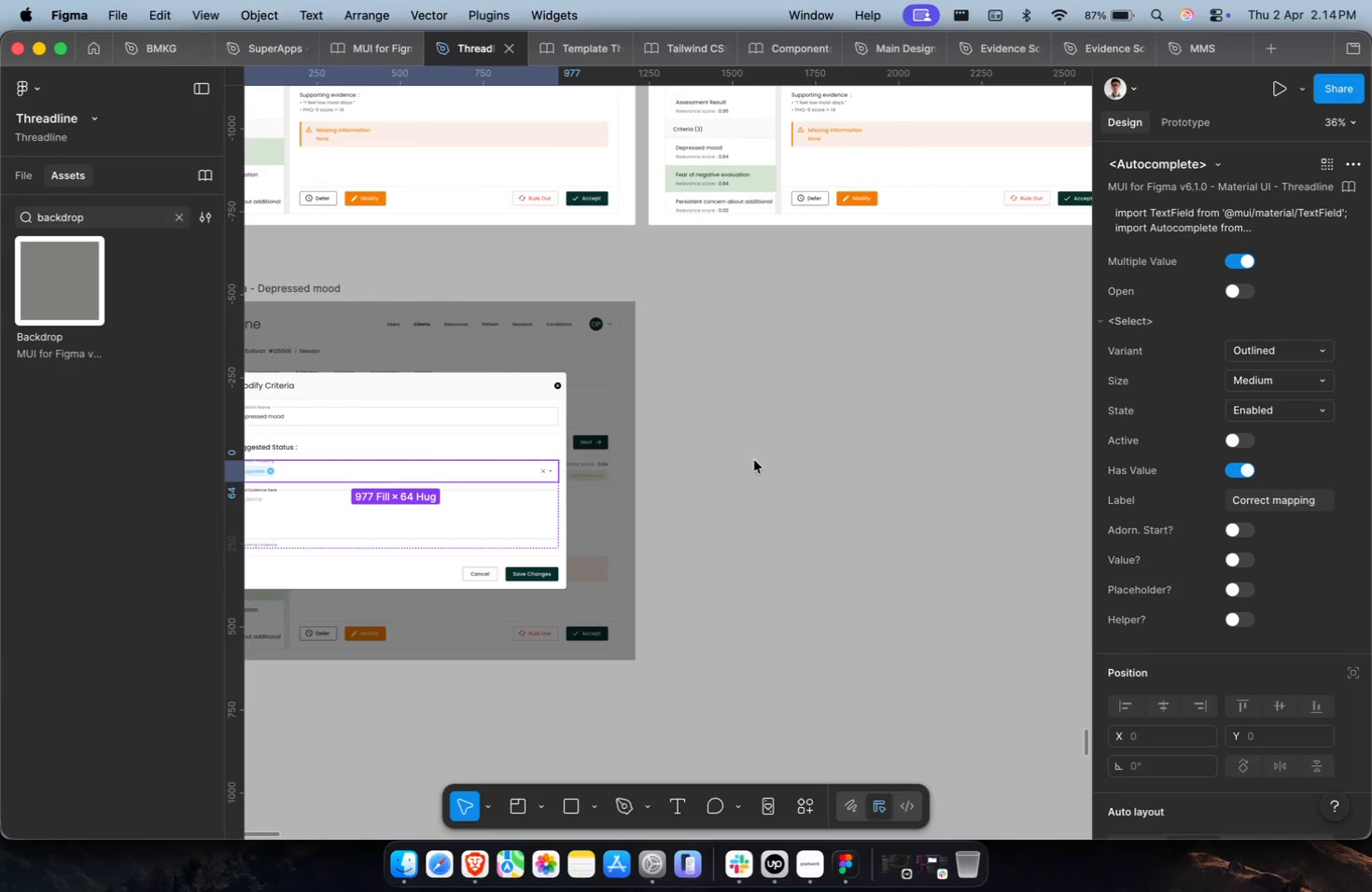 
key(Meta+V)
 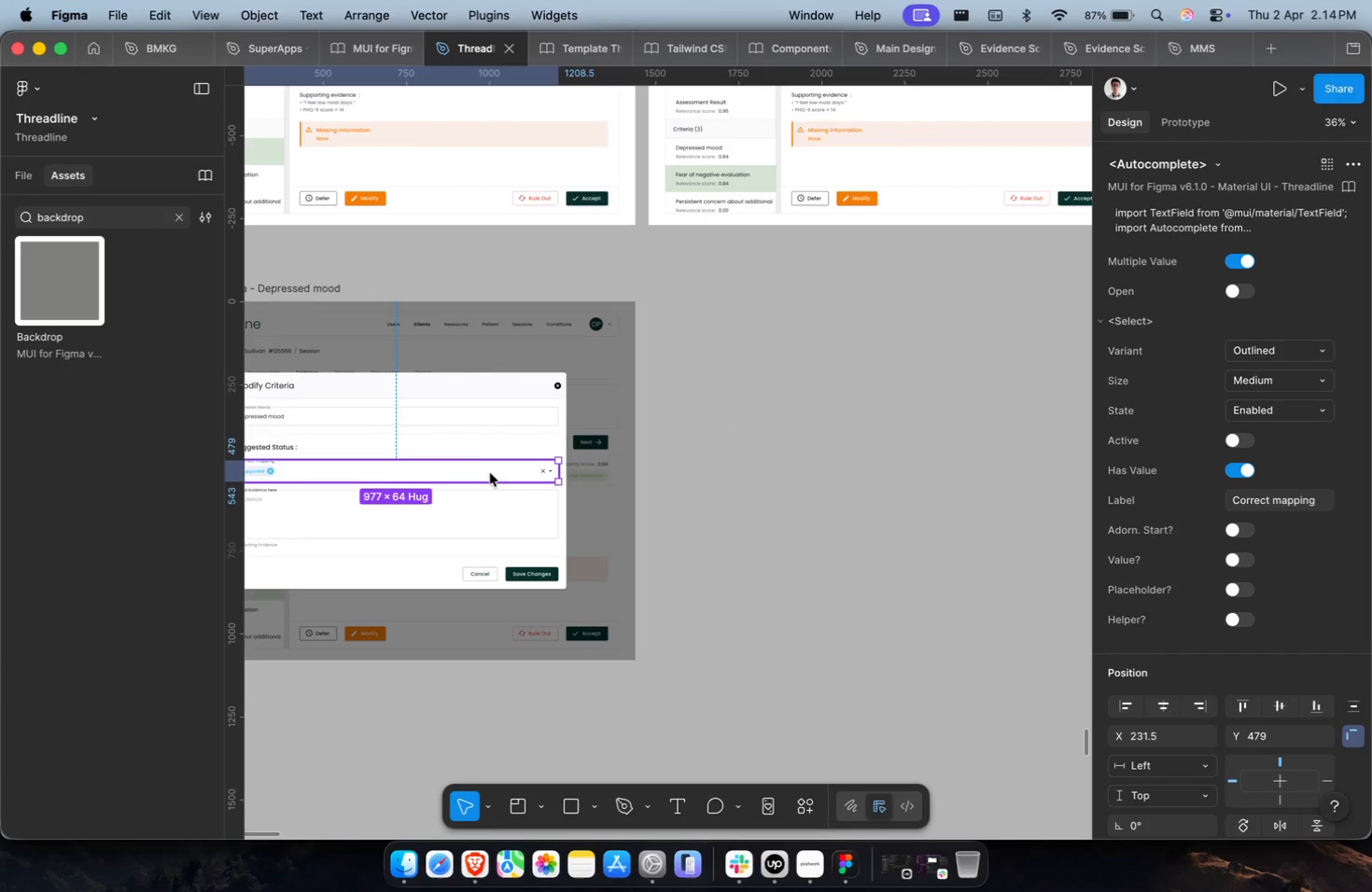 
left_click_drag(start_coordinate=[489, 474], to_coordinate=[971, 468])
 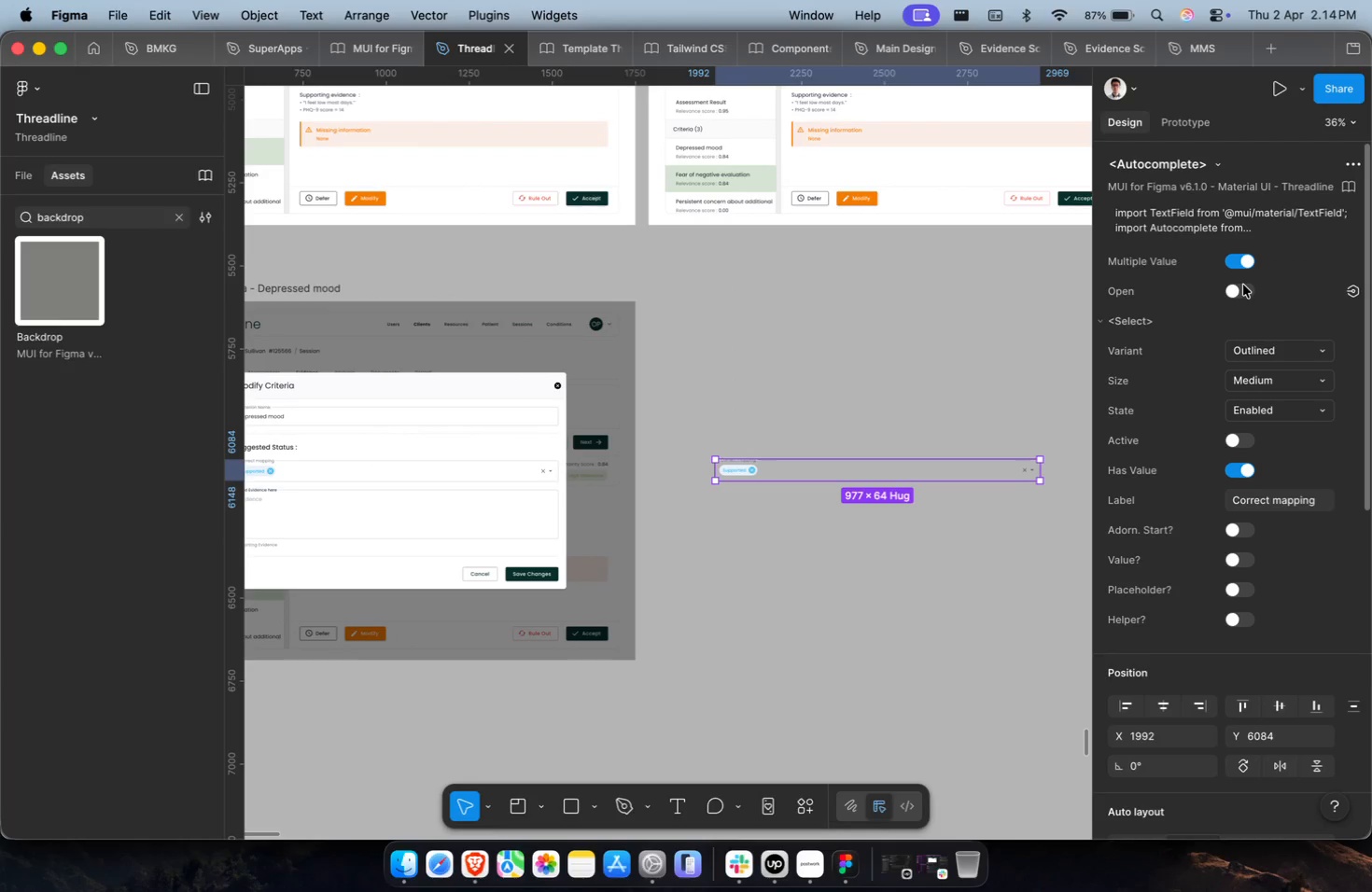 
left_click([1243, 285])
 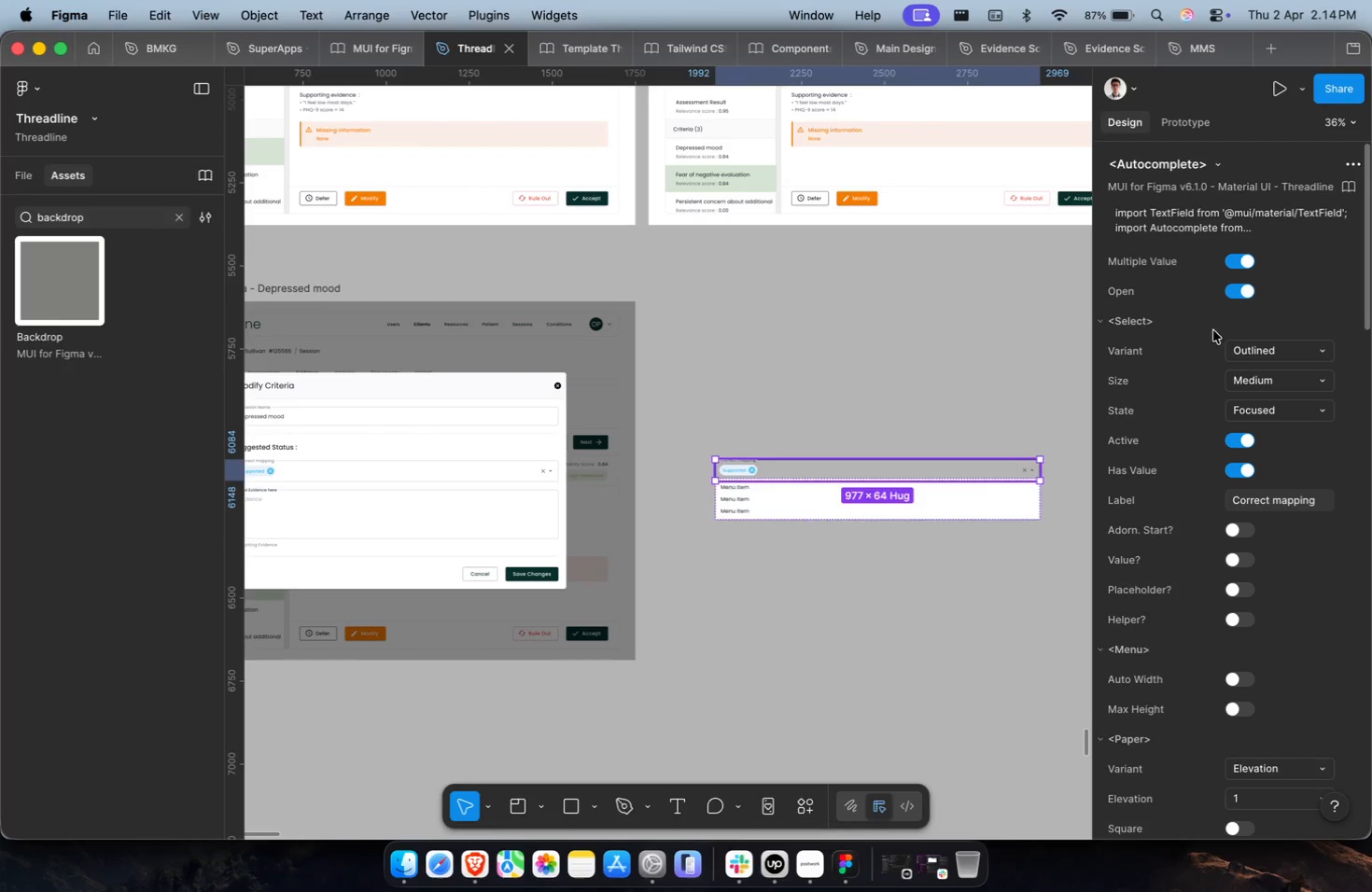 
hold_key(key=CommandLeft, duration=1.83)
scroll: coordinate [642, 420], scroll_direction: up, amount: 16.0
 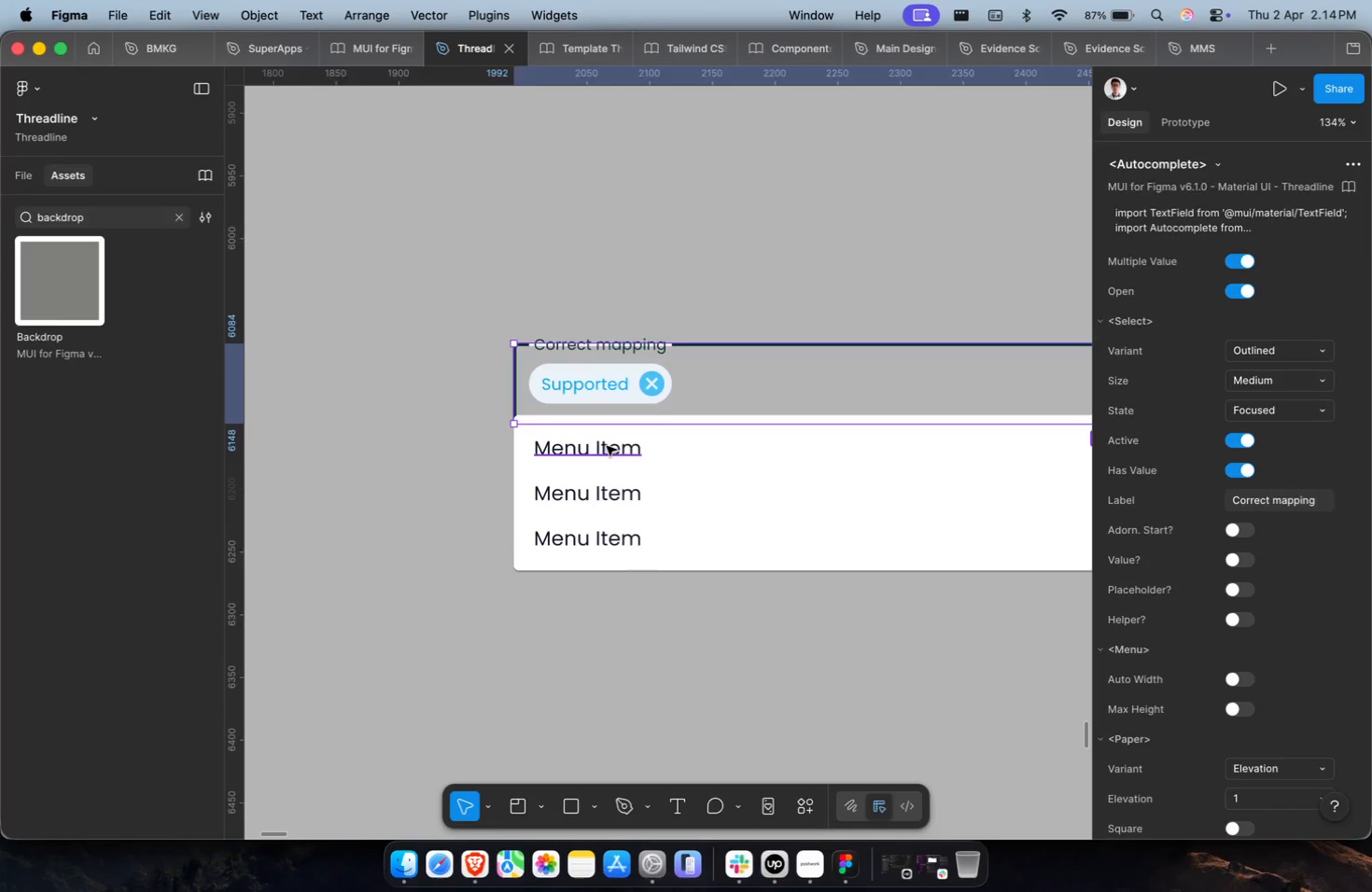 
double_click([607, 445])
 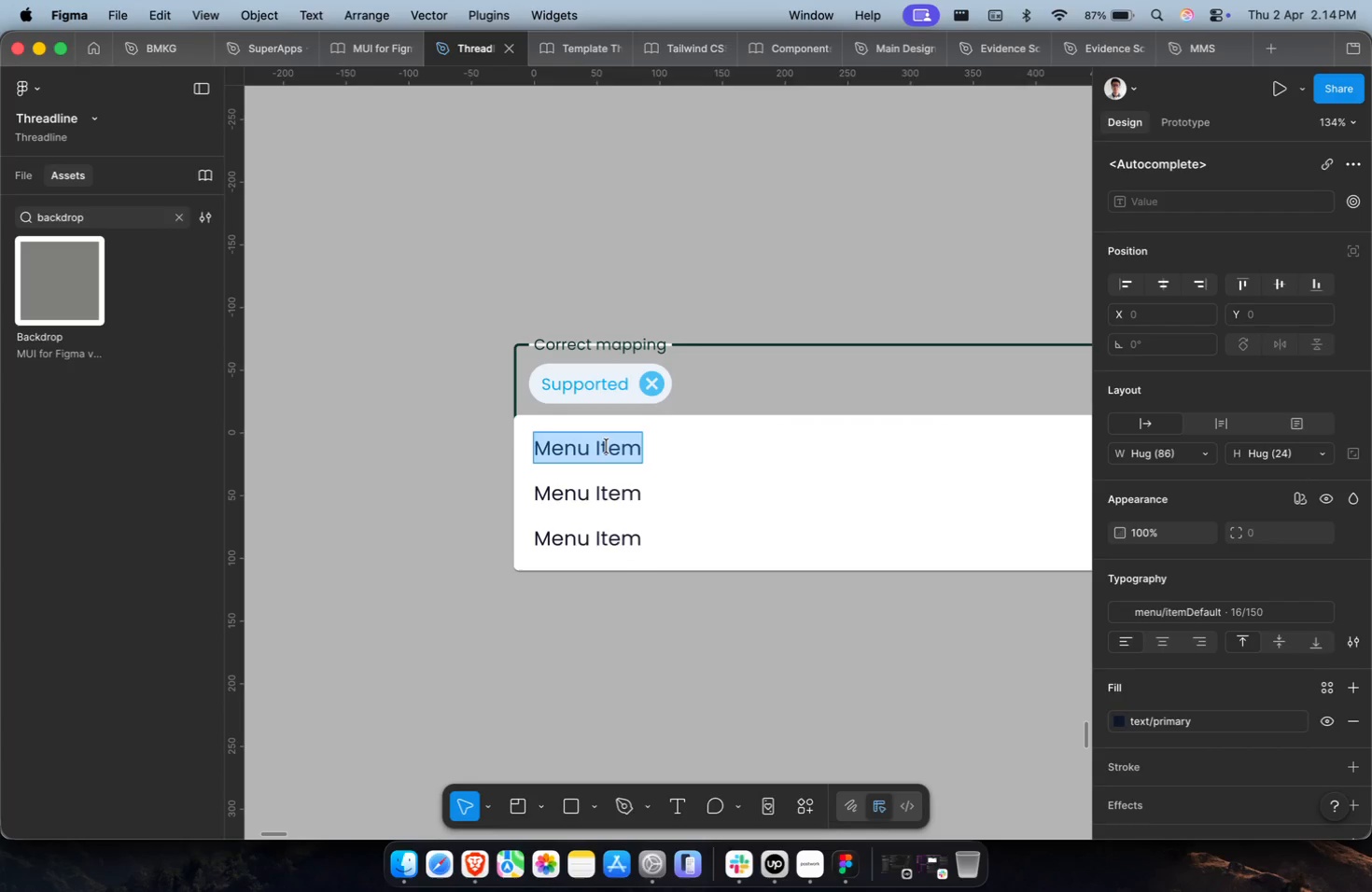 
key(CapsLock)
 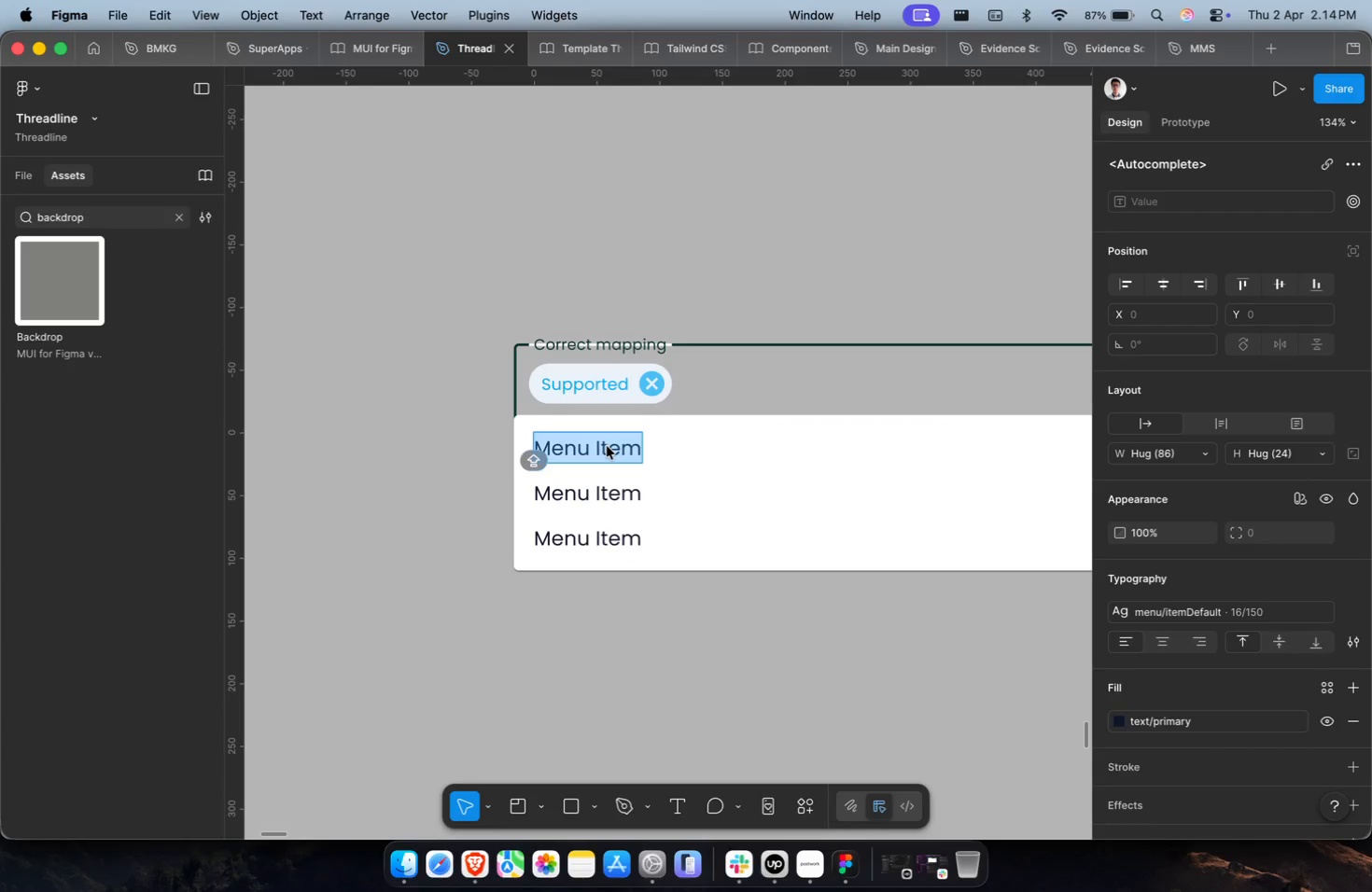 
hold_key(key=CommandLeft, duration=0.73)
scroll: coordinate [607, 445], scroll_direction: down, amount: 29.0
 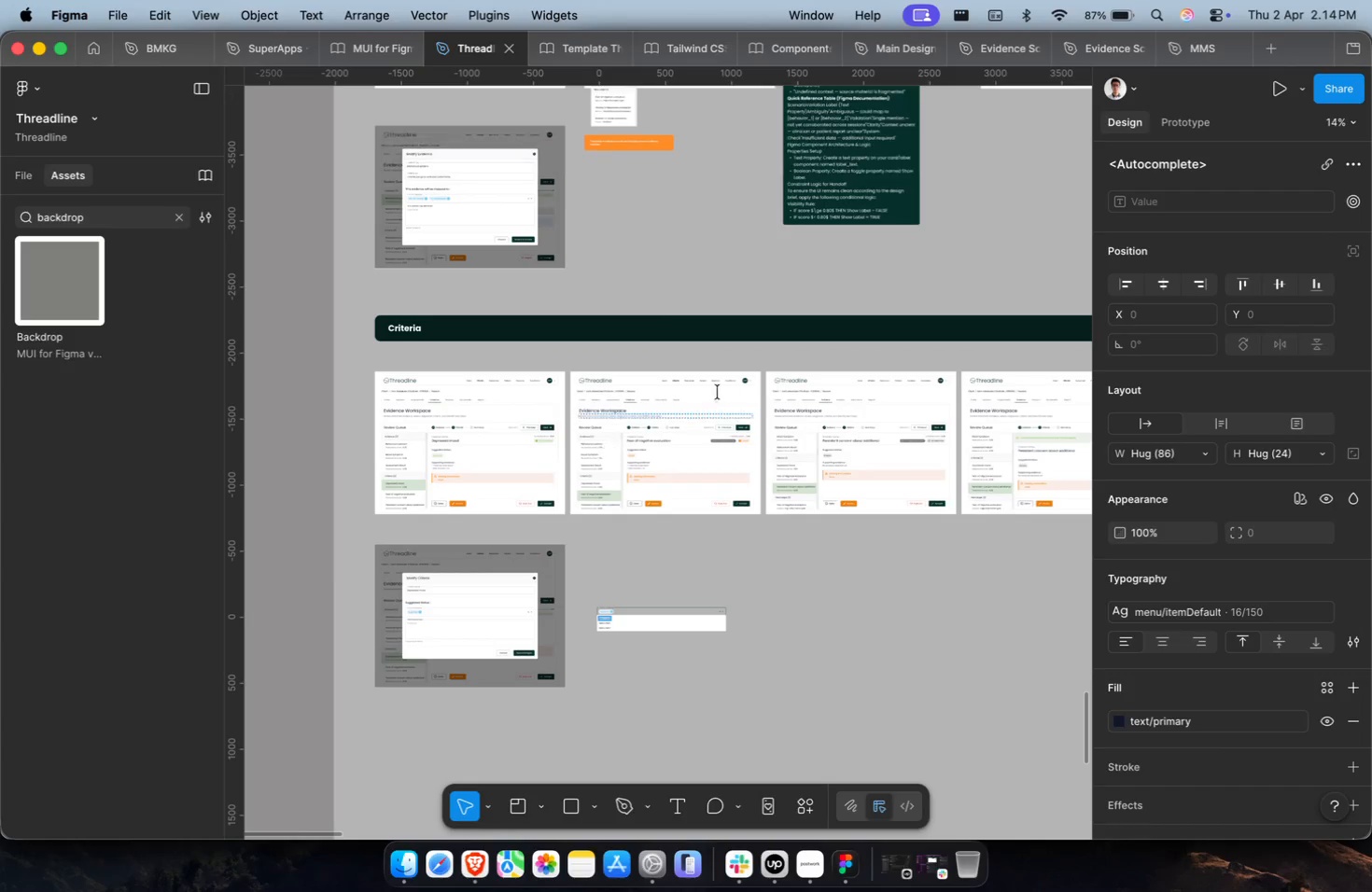 
scroll: coordinate [704, 492], scroll_direction: up, amount: 31.0
 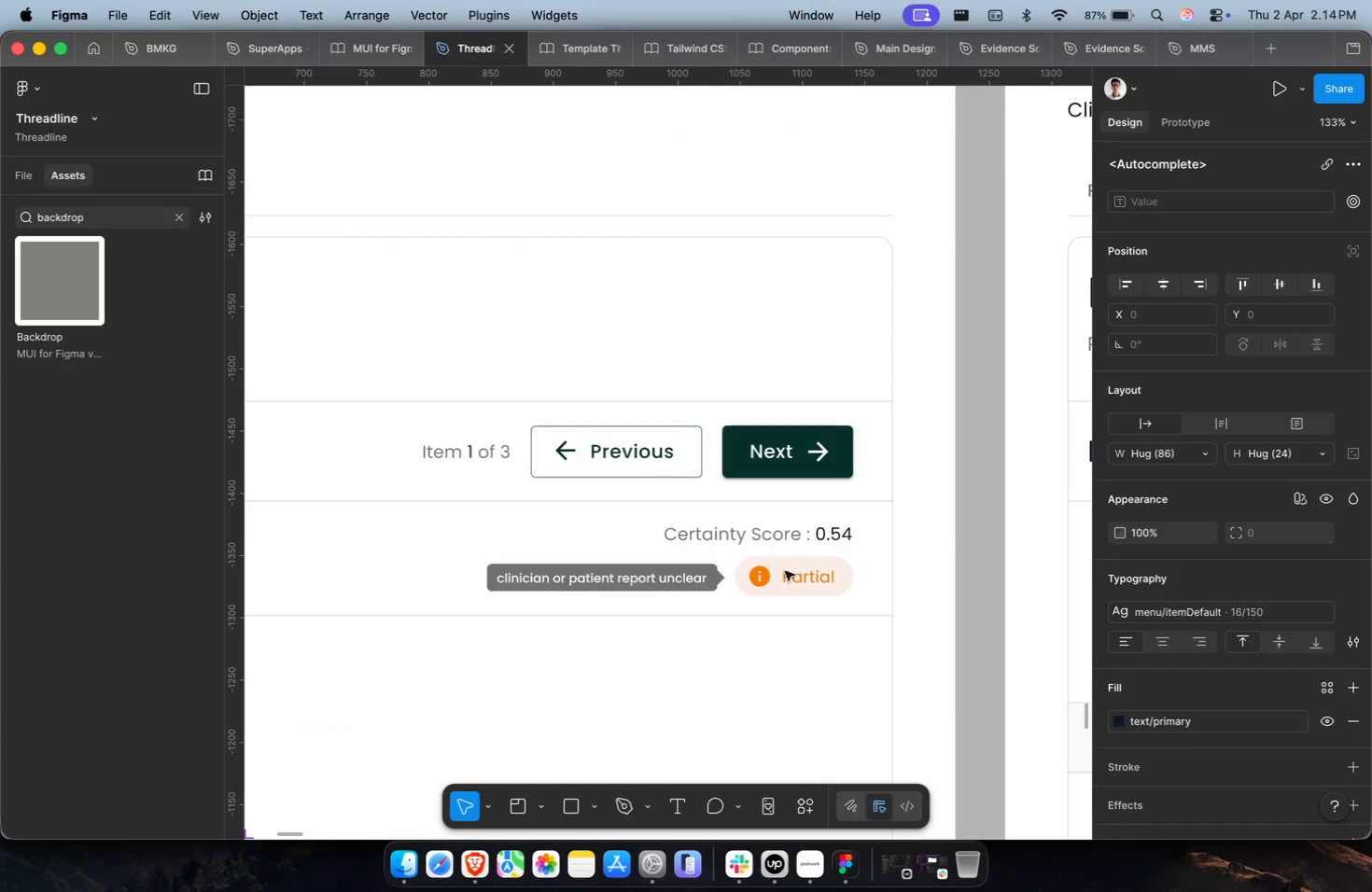 
left_click([795, 572])
 